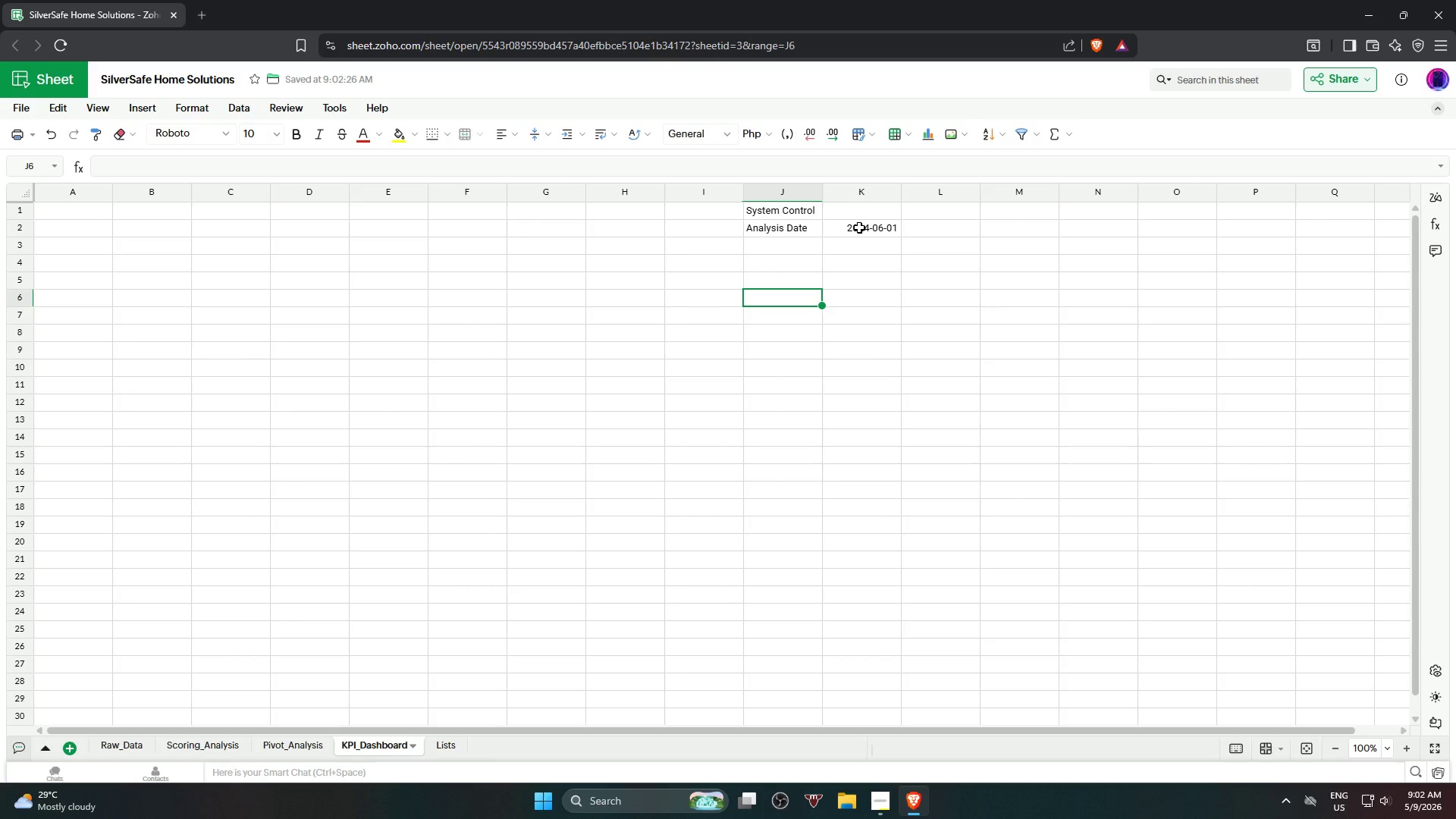 
left_click([859, 228])
 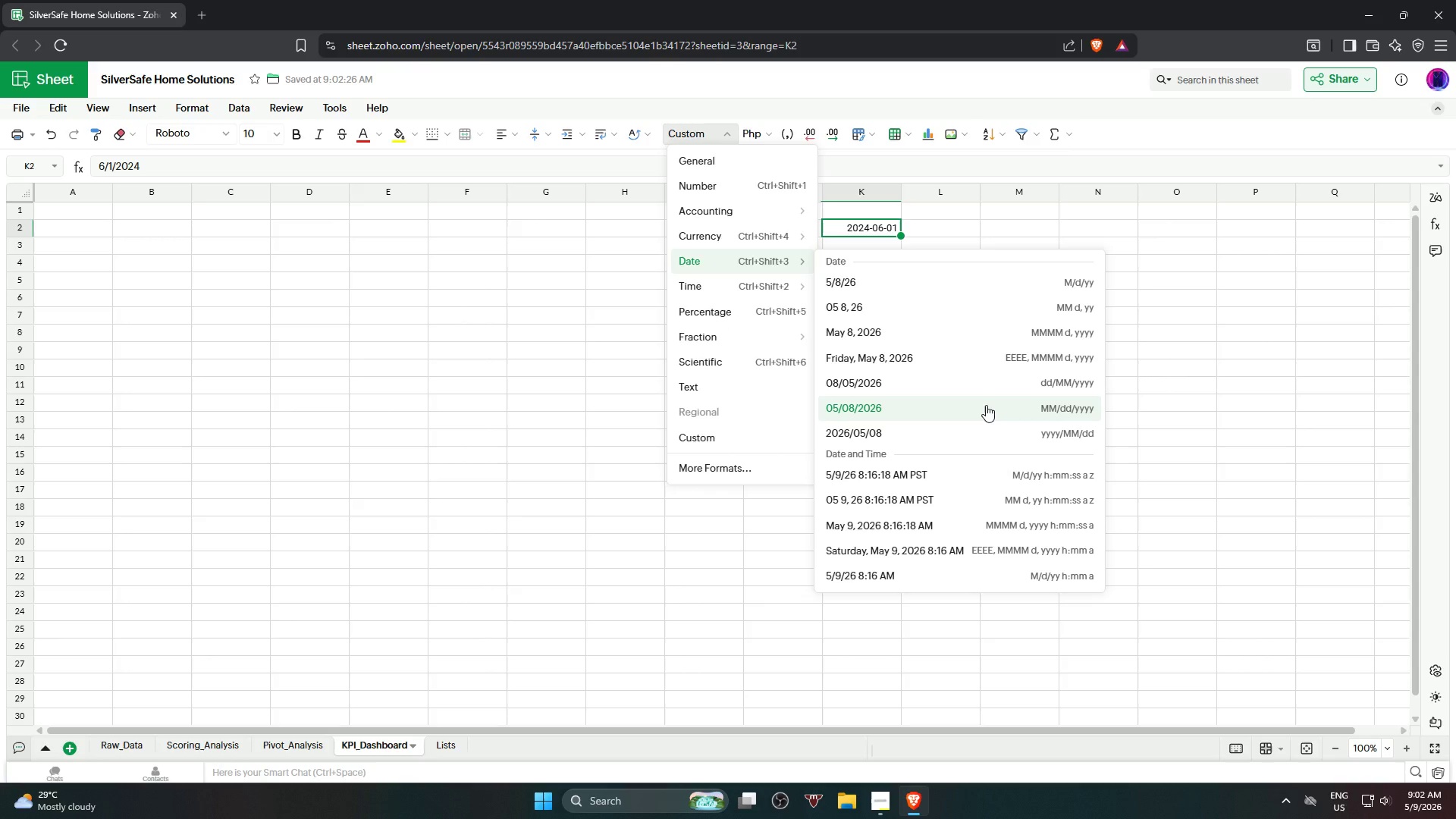 
left_click([993, 427])
 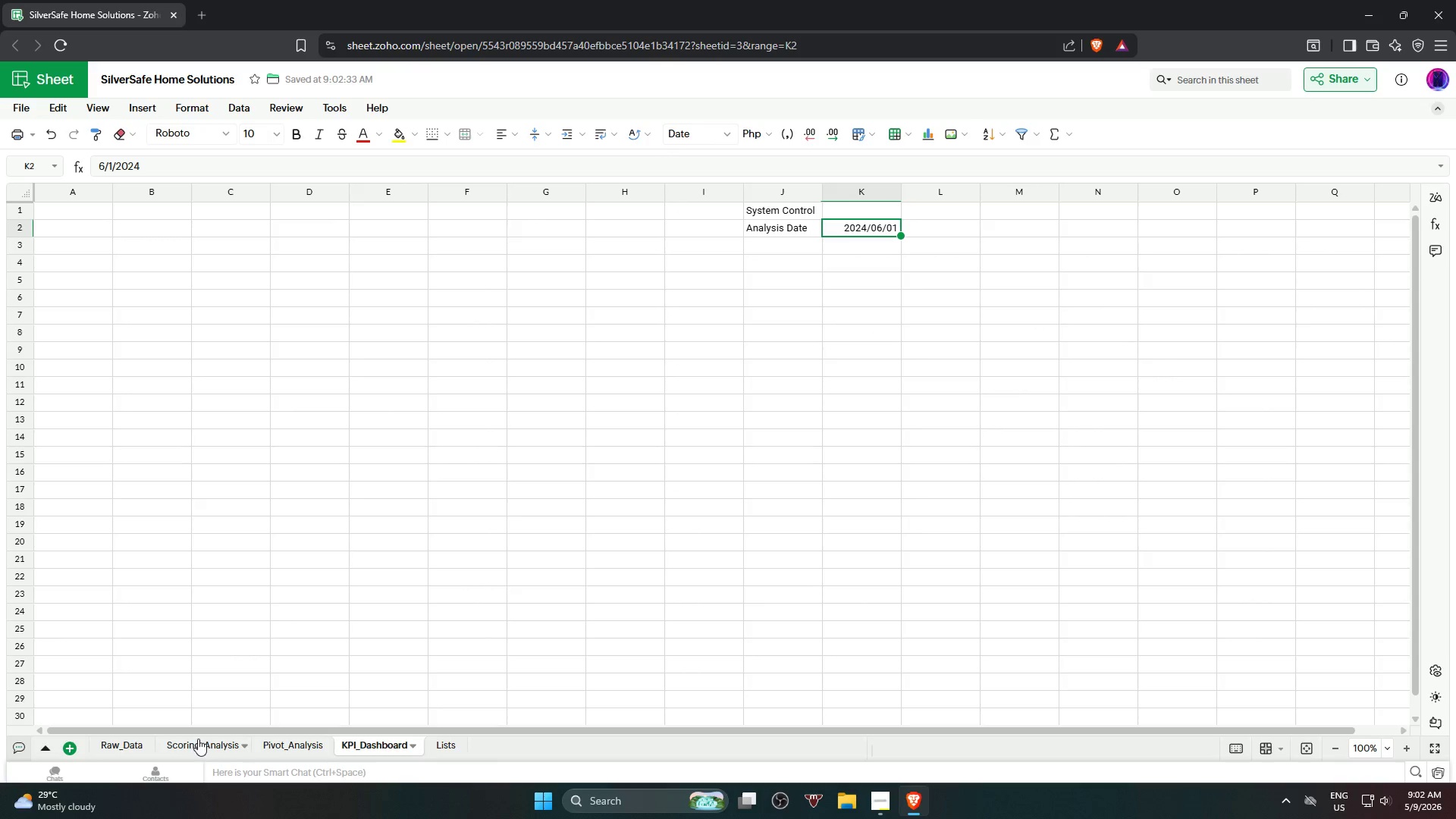 
wait(7.05)
 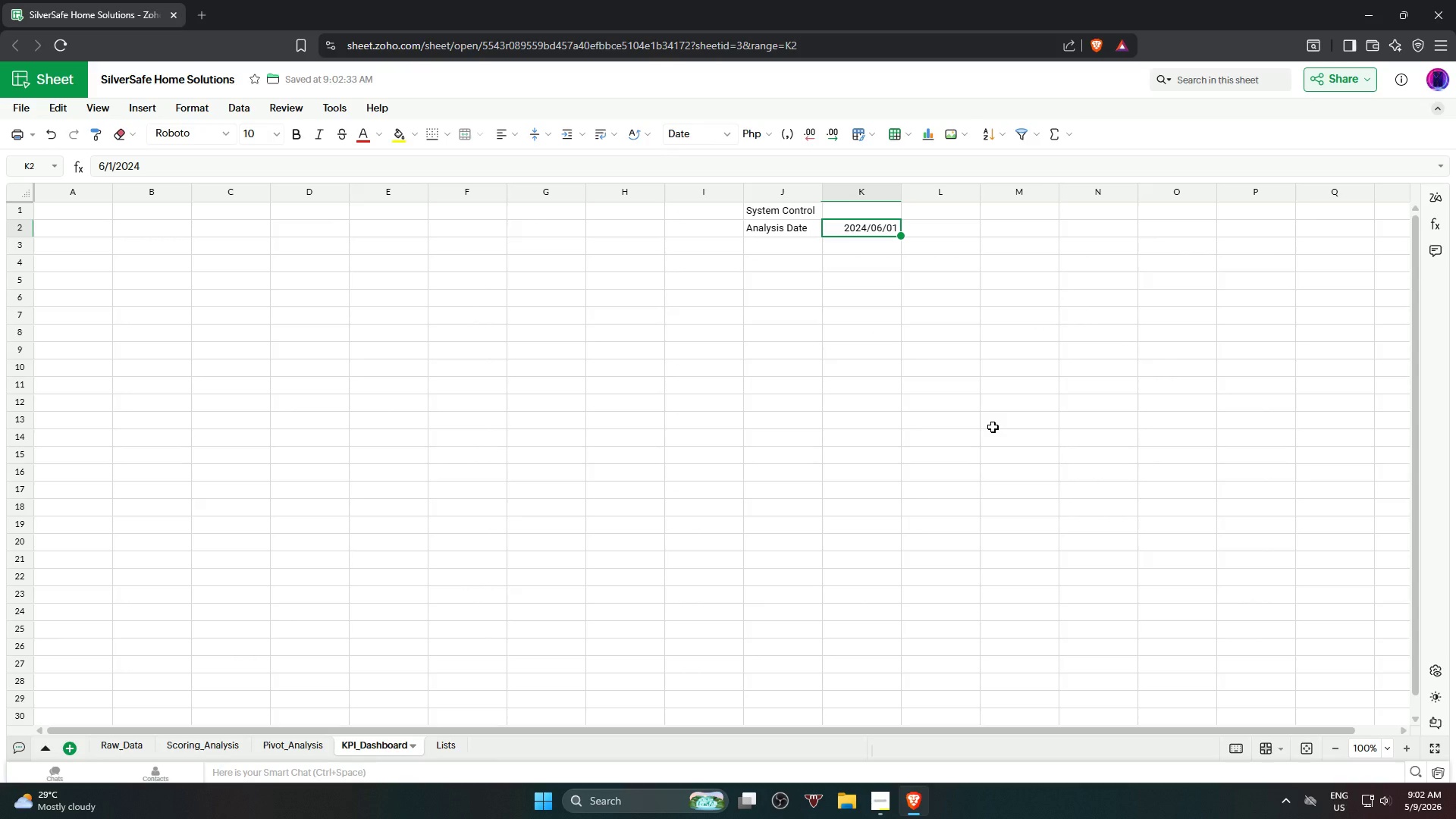 
left_click([1166, 225])
 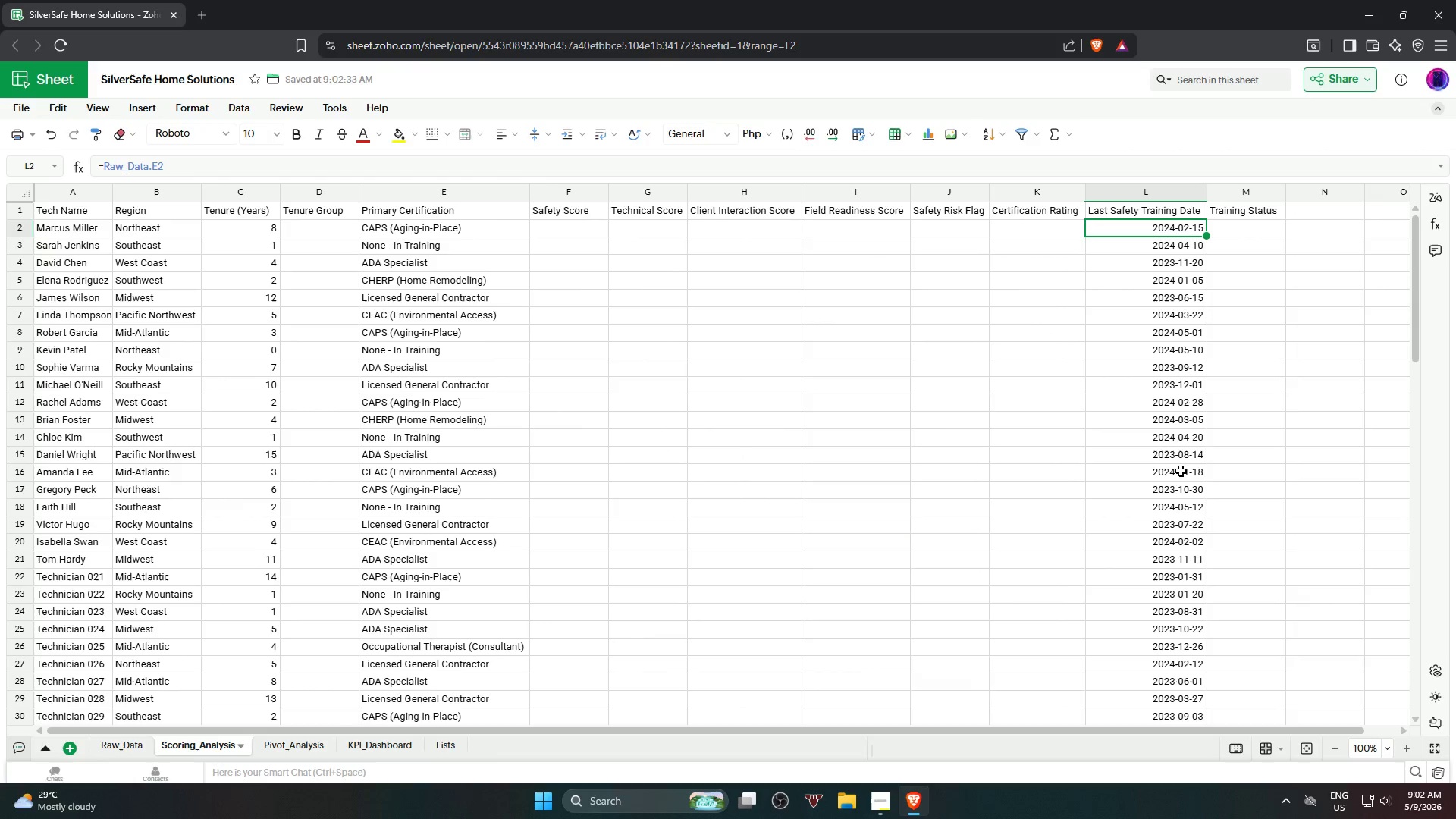 
scroll: coordinate [1170, 536], scroll_direction: down, amount: 20.0
 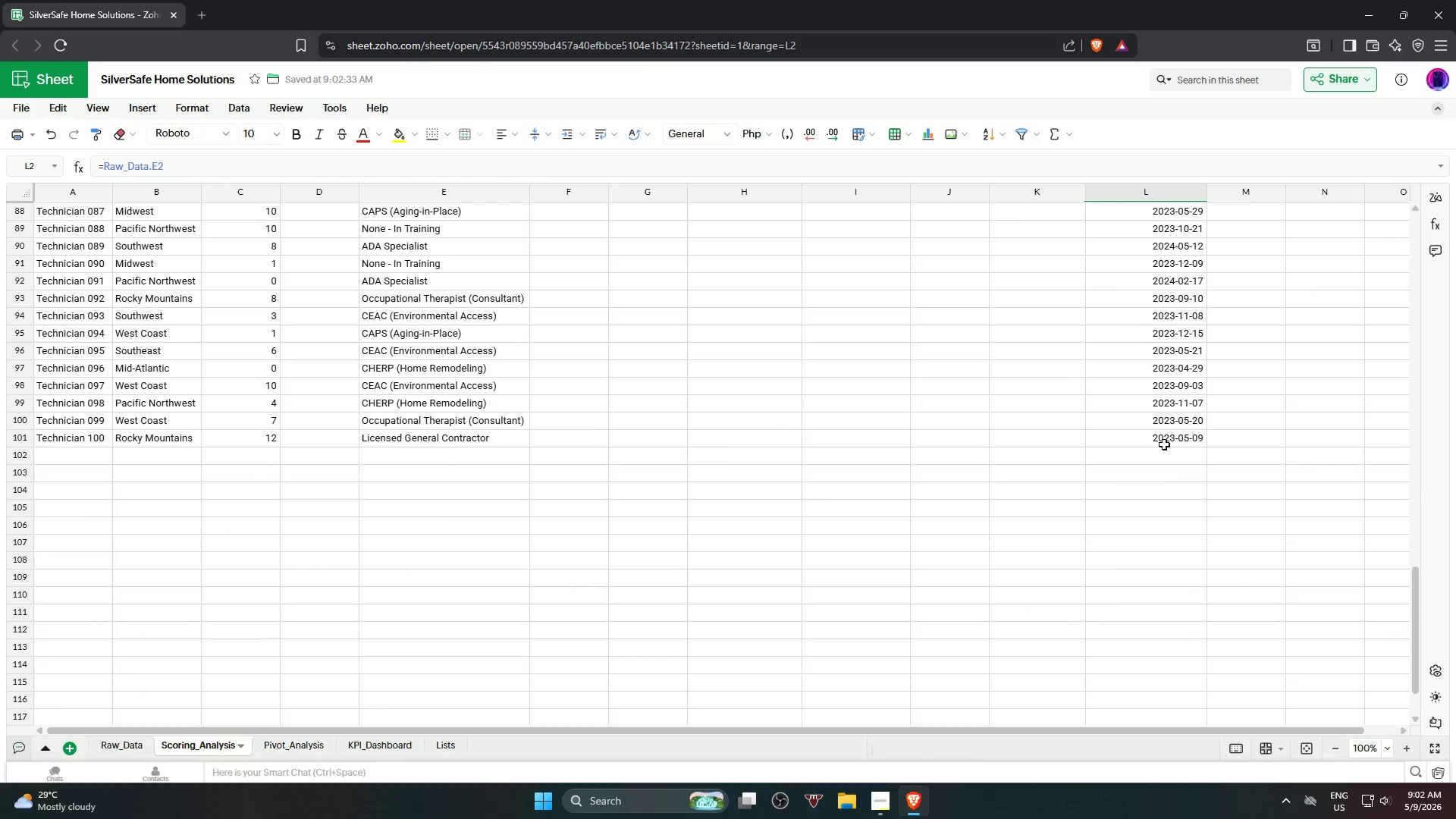 
hold_key(key=ShiftLeft, duration=0.48)
left_click([1164, 441])
 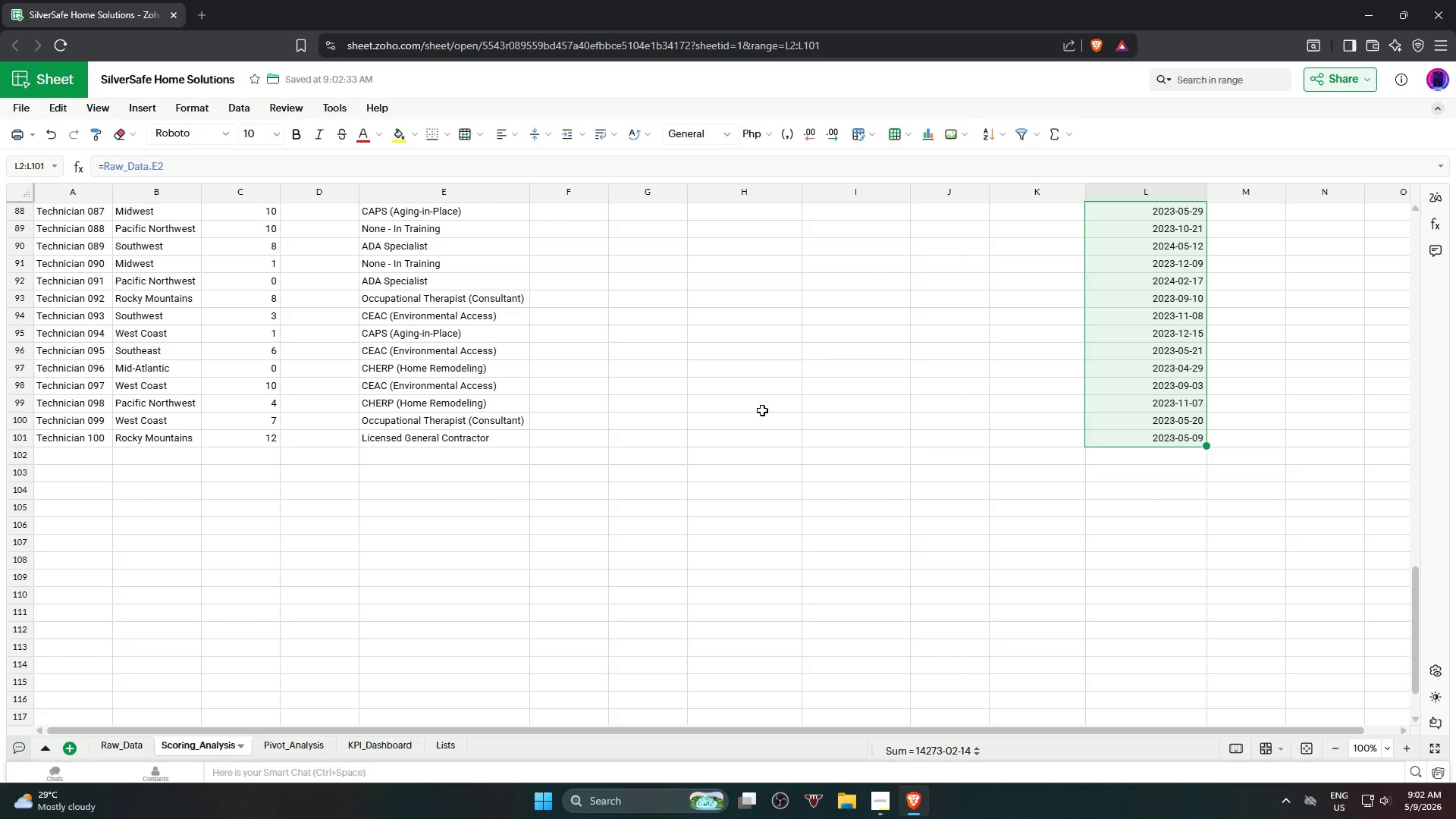 
scroll: coordinate [761, 406], scroll_direction: up, amount: 10.0
 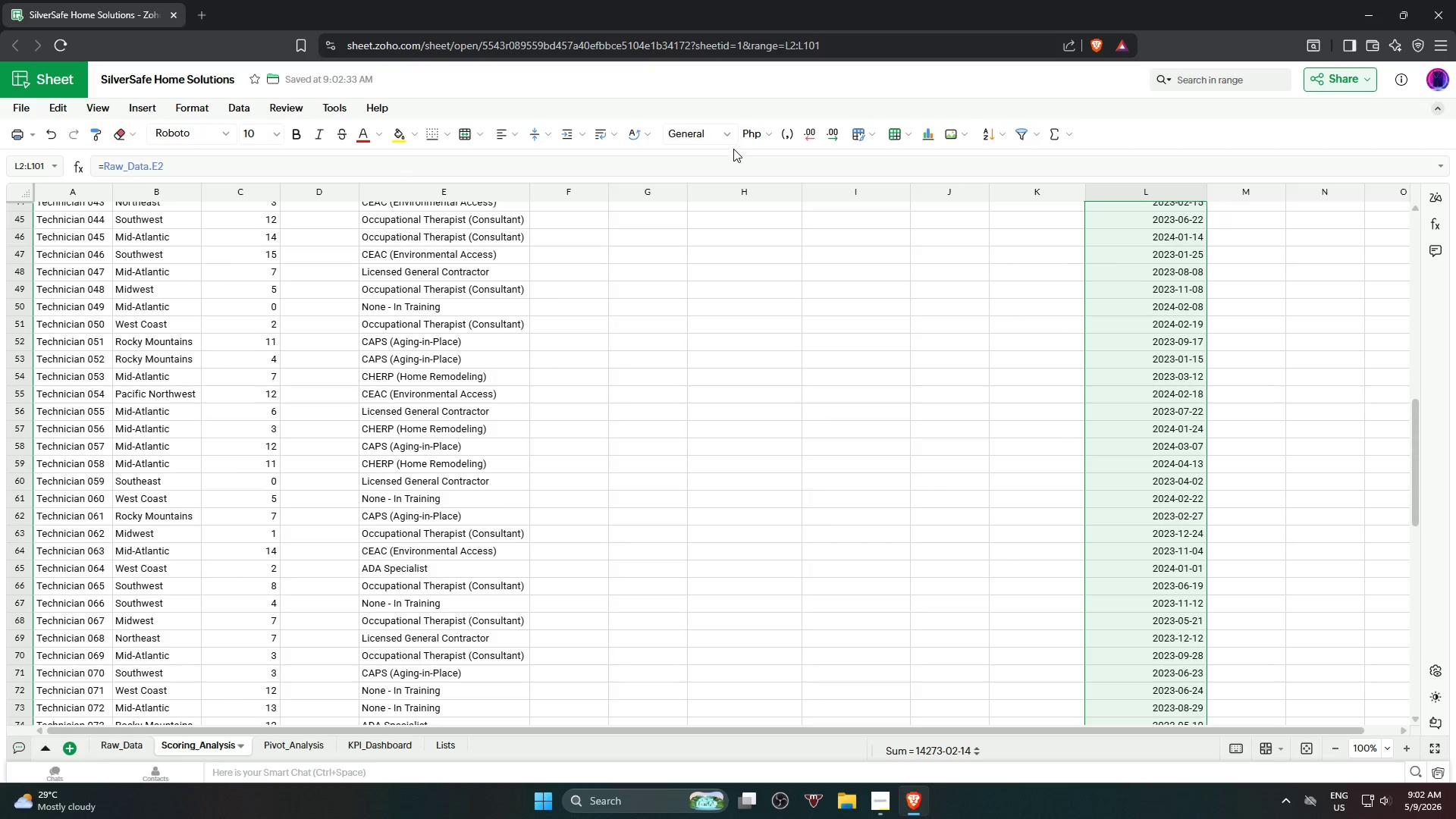 
left_click([726, 137])
 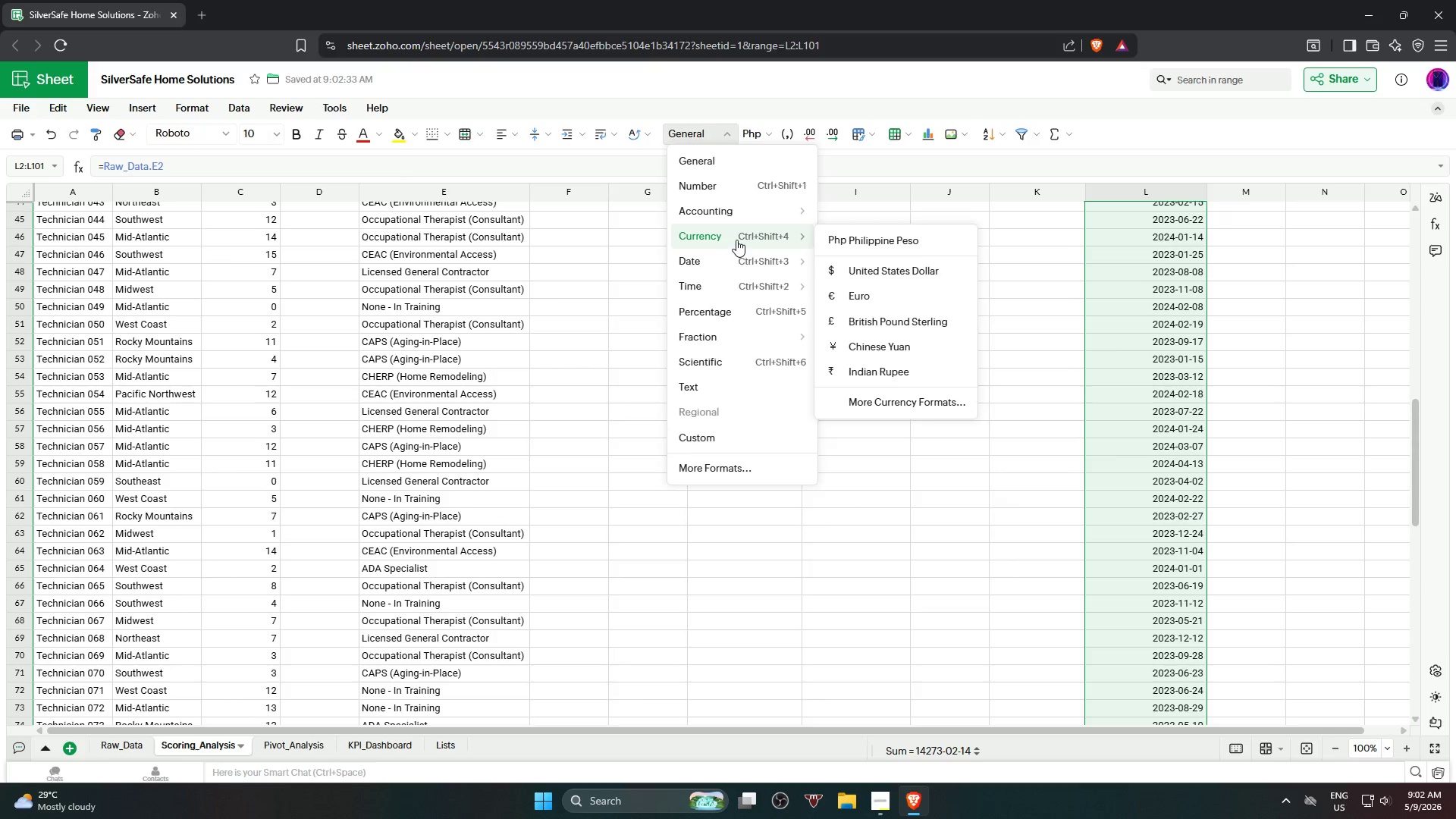 
mouse_move([748, 262])
 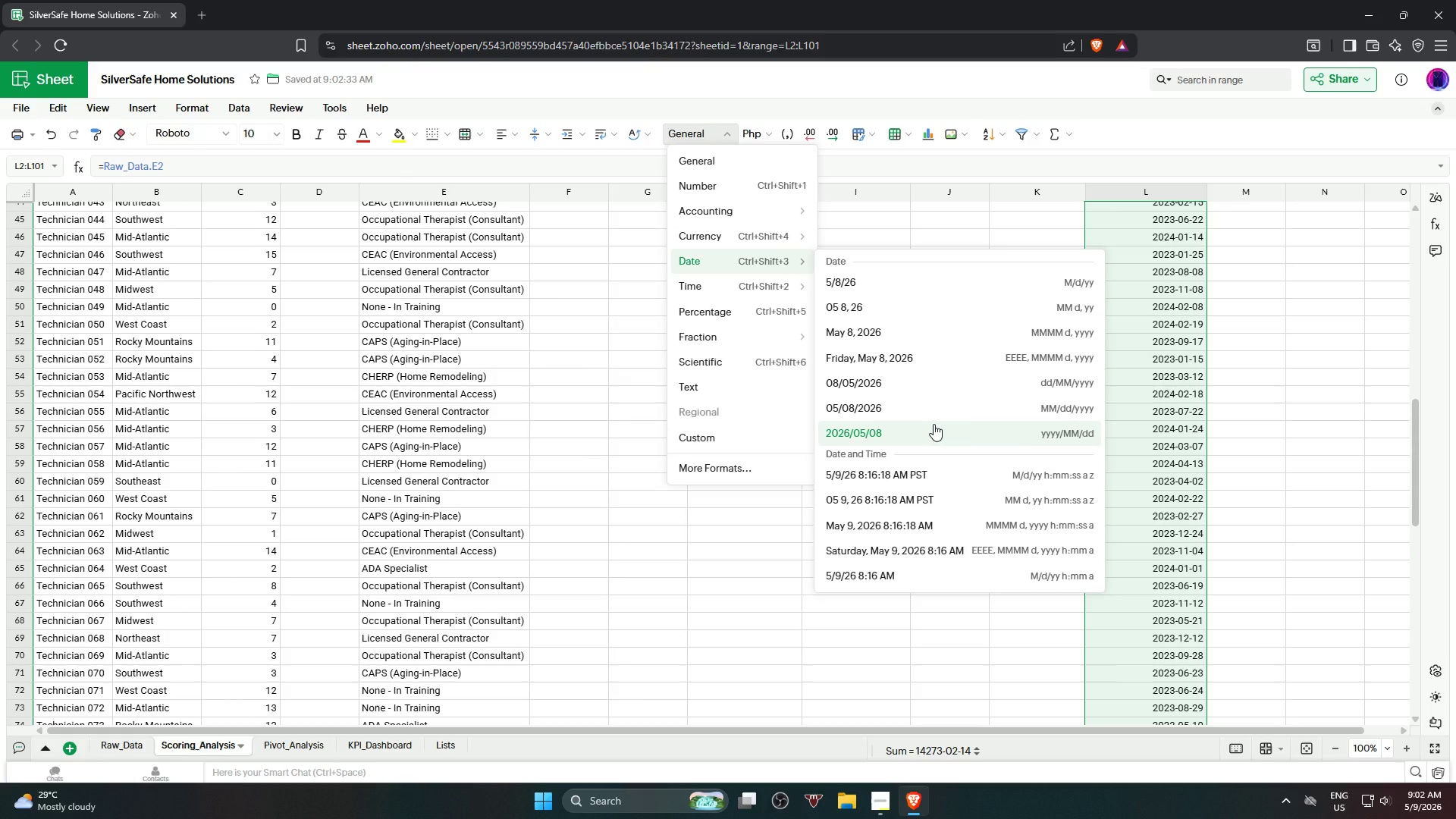 
left_click([934, 424])
 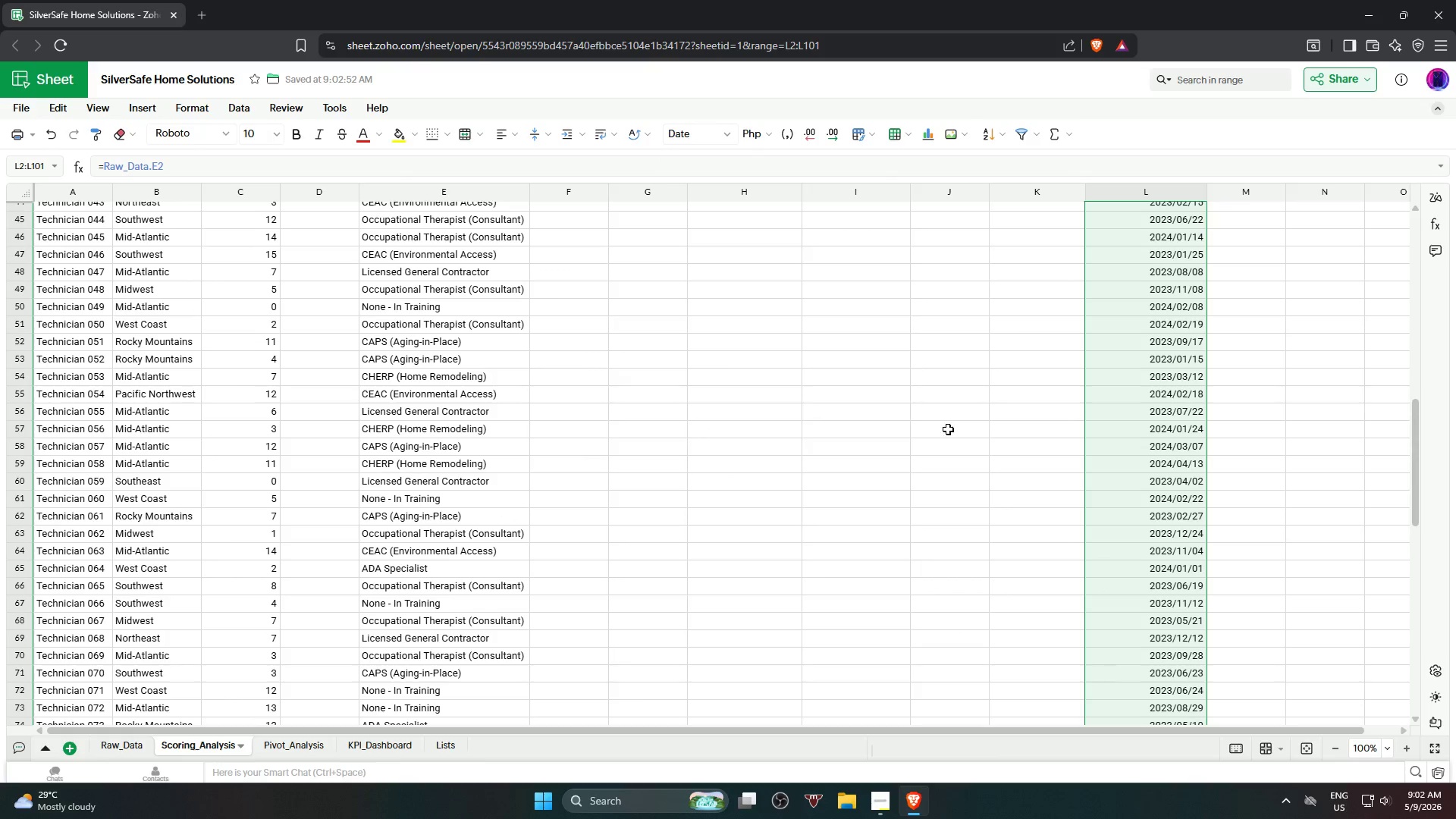 
scroll: coordinate [949, 431], scroll_direction: up, amount: 12.0
 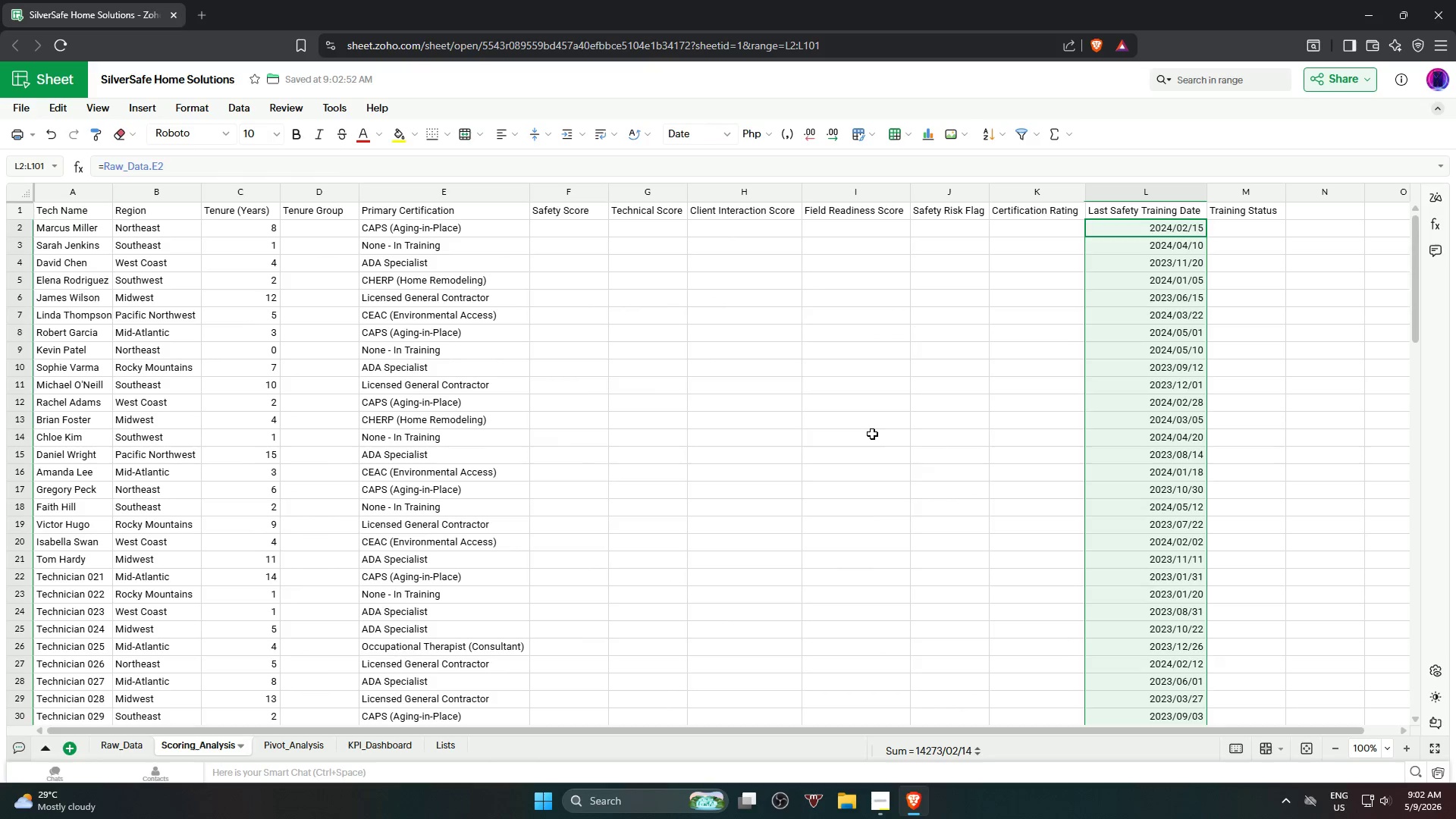 
left_click([872, 434])
 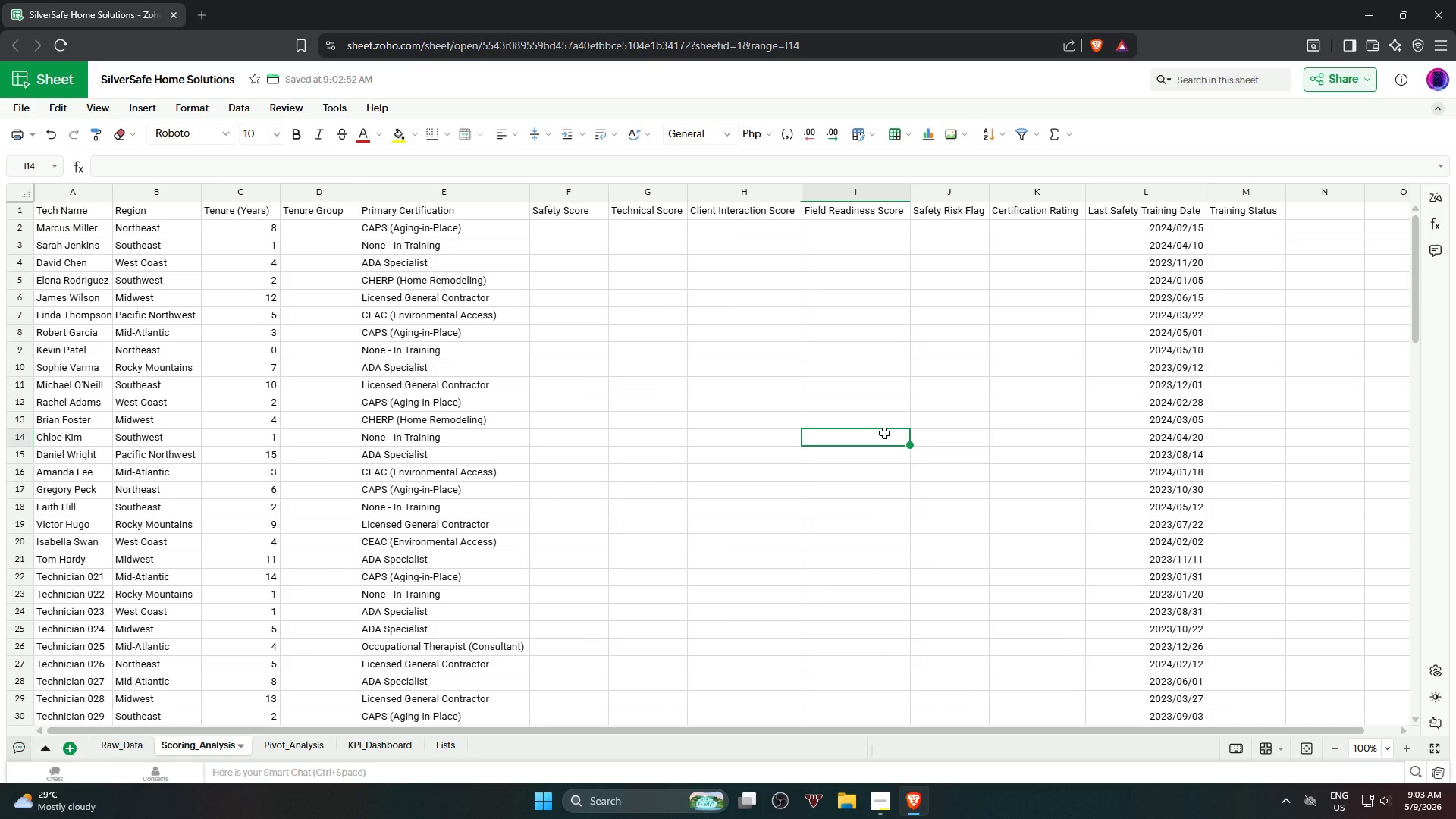 
wait(16.03)
 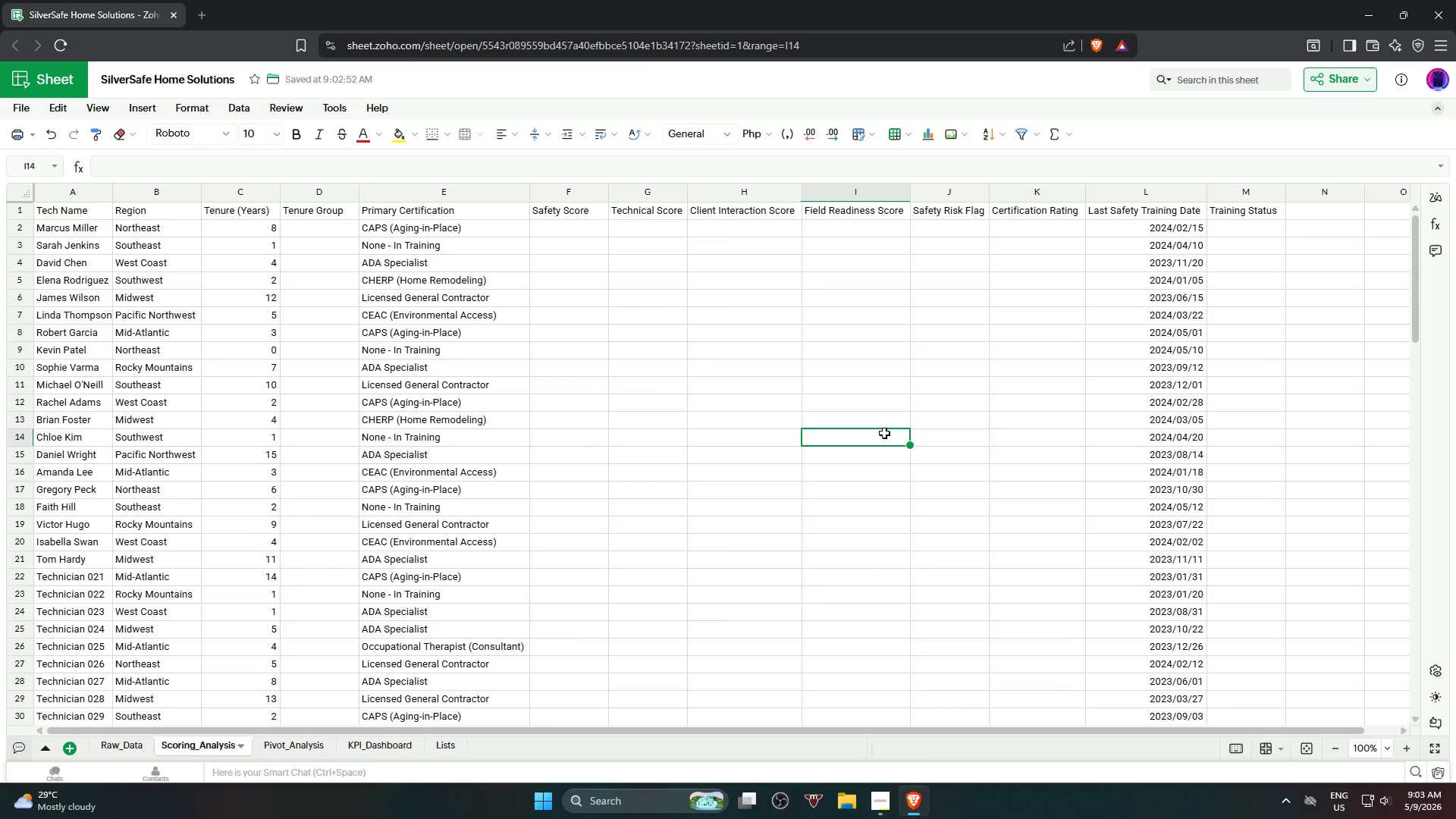 
left_click([780, 482])
 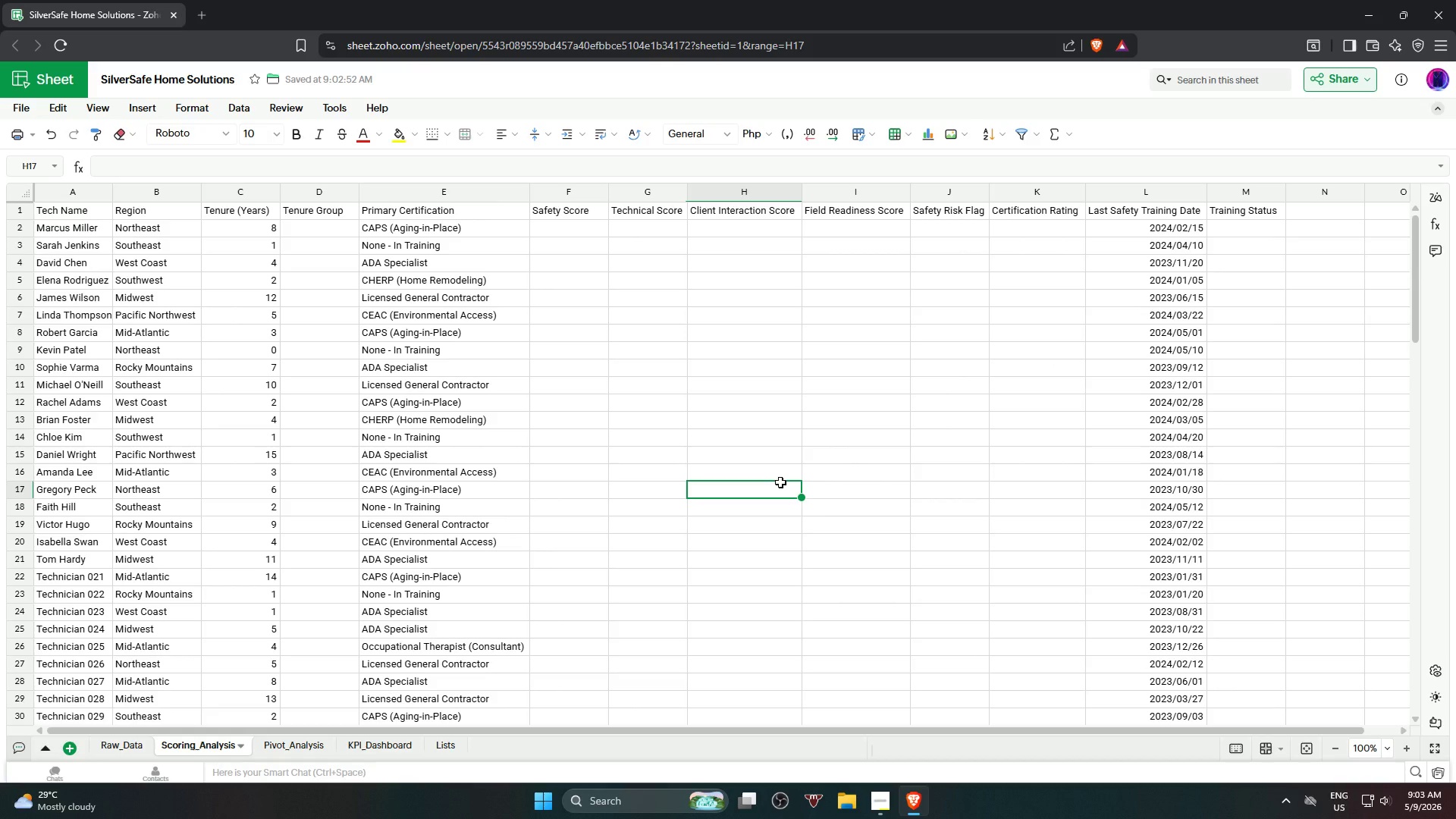 
wait(10.97)
 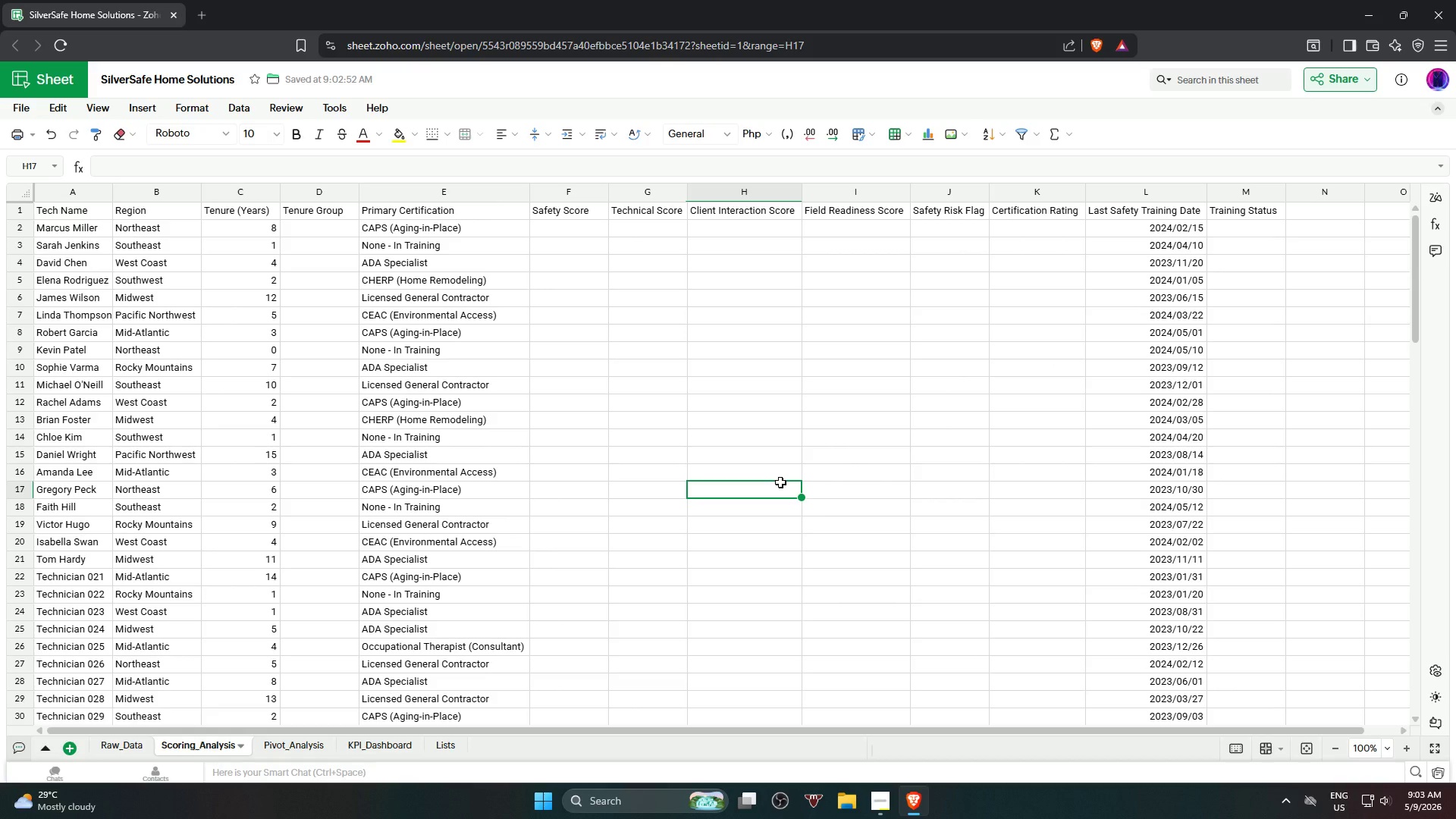 
left_click([761, 472])
 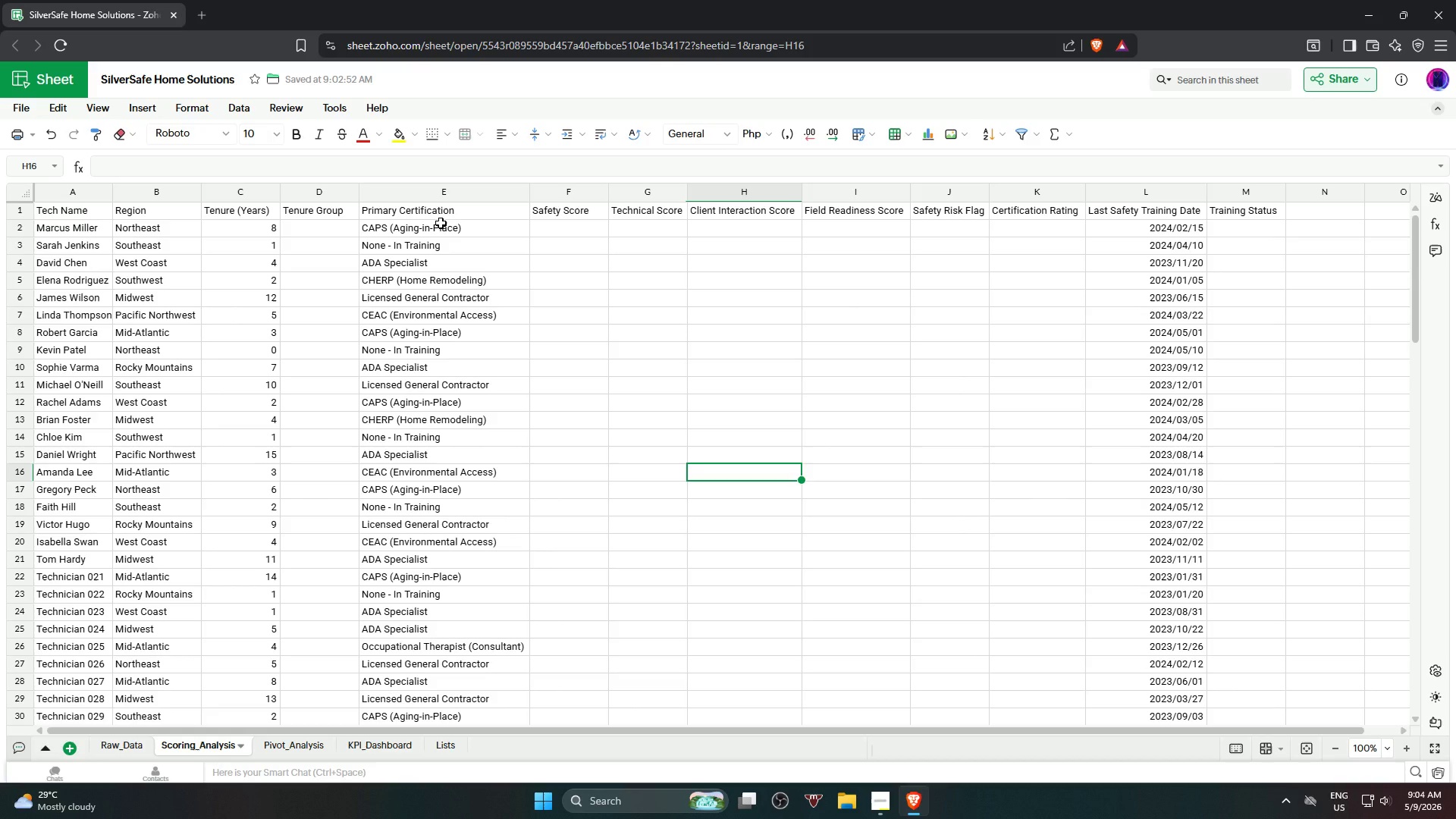 
wait(84.36)
 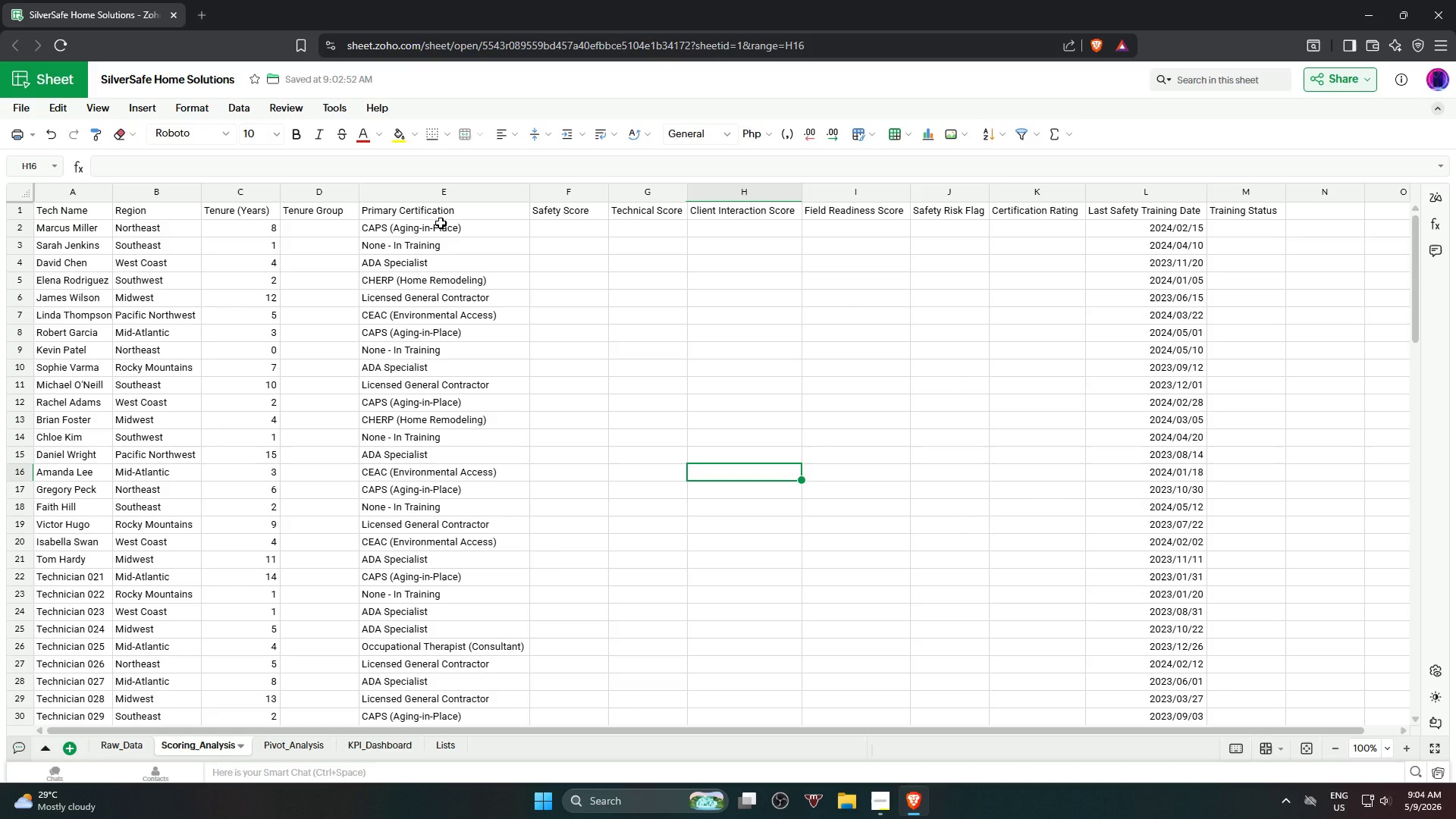 
left_click([333, 224])
 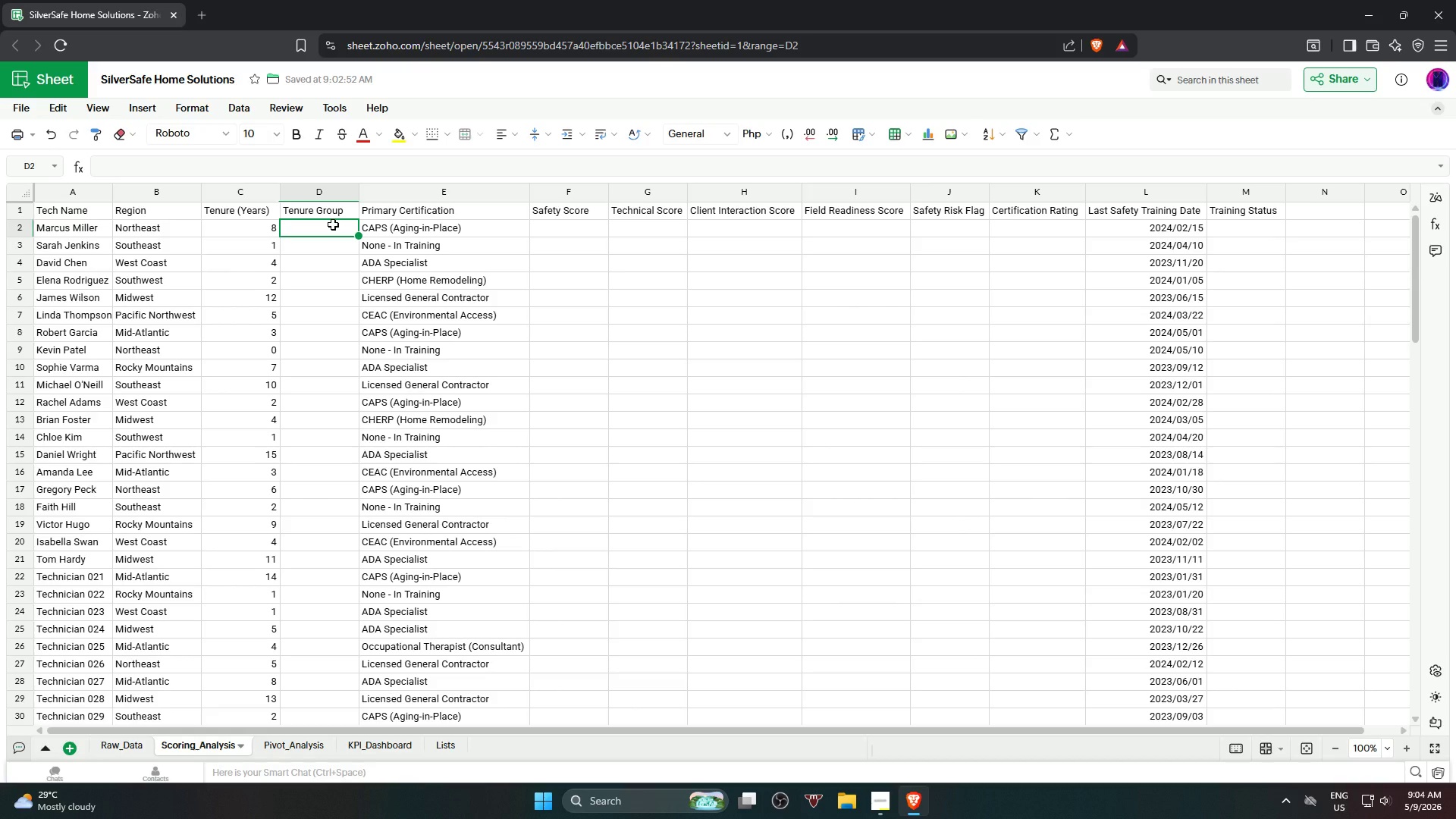 
type(=if)
 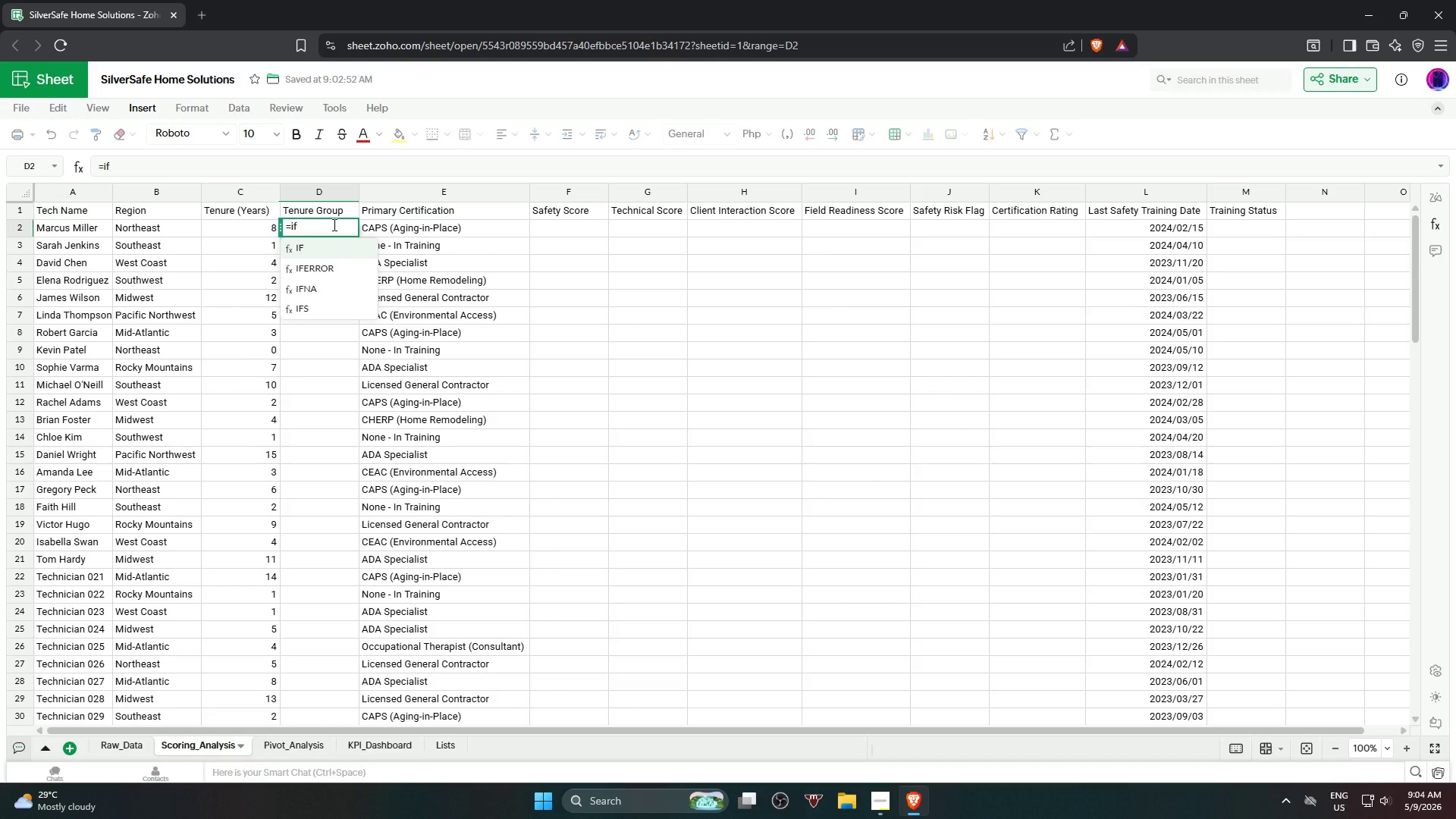 
key(Enter)
 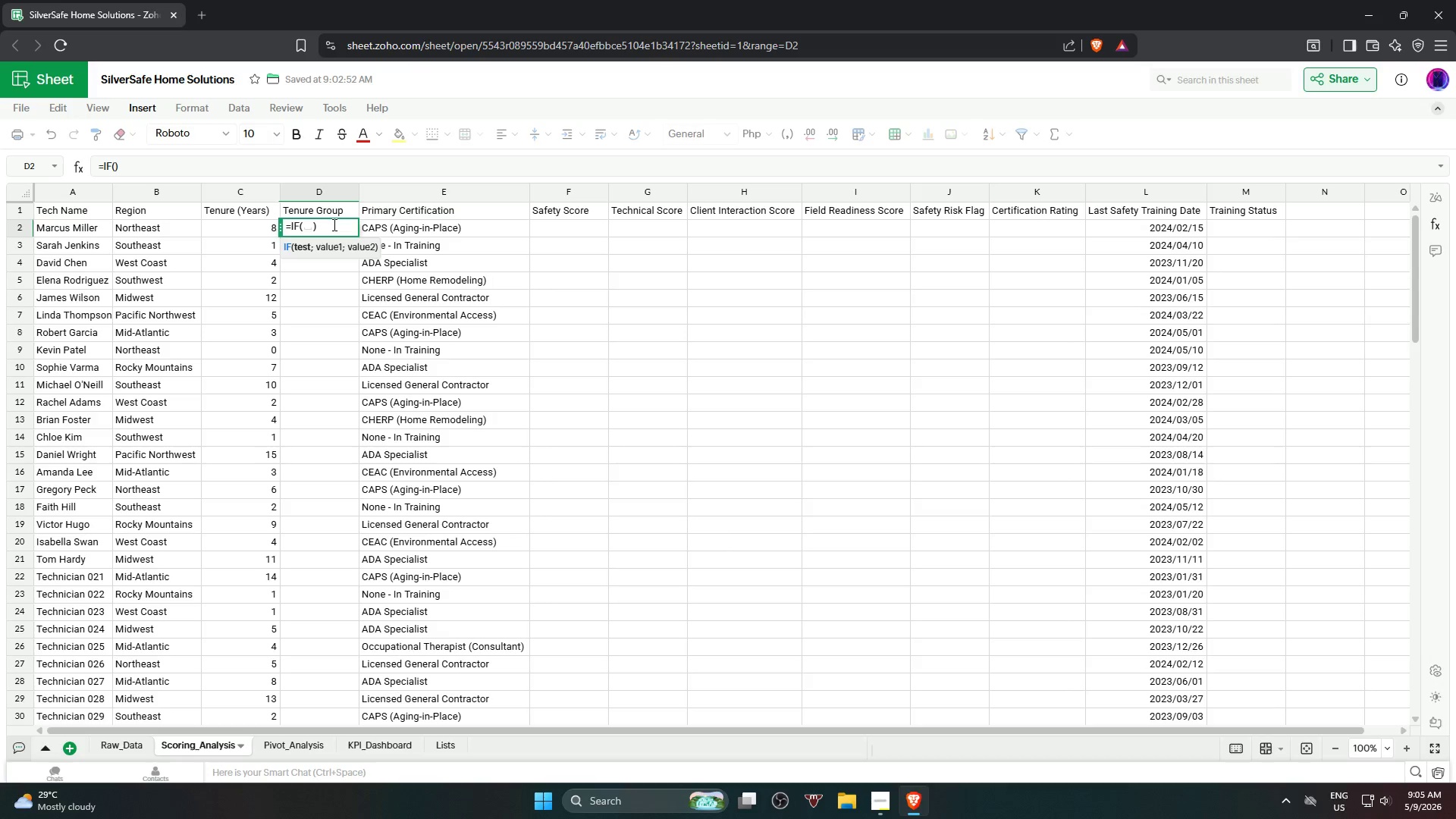 
wait(25.7)
 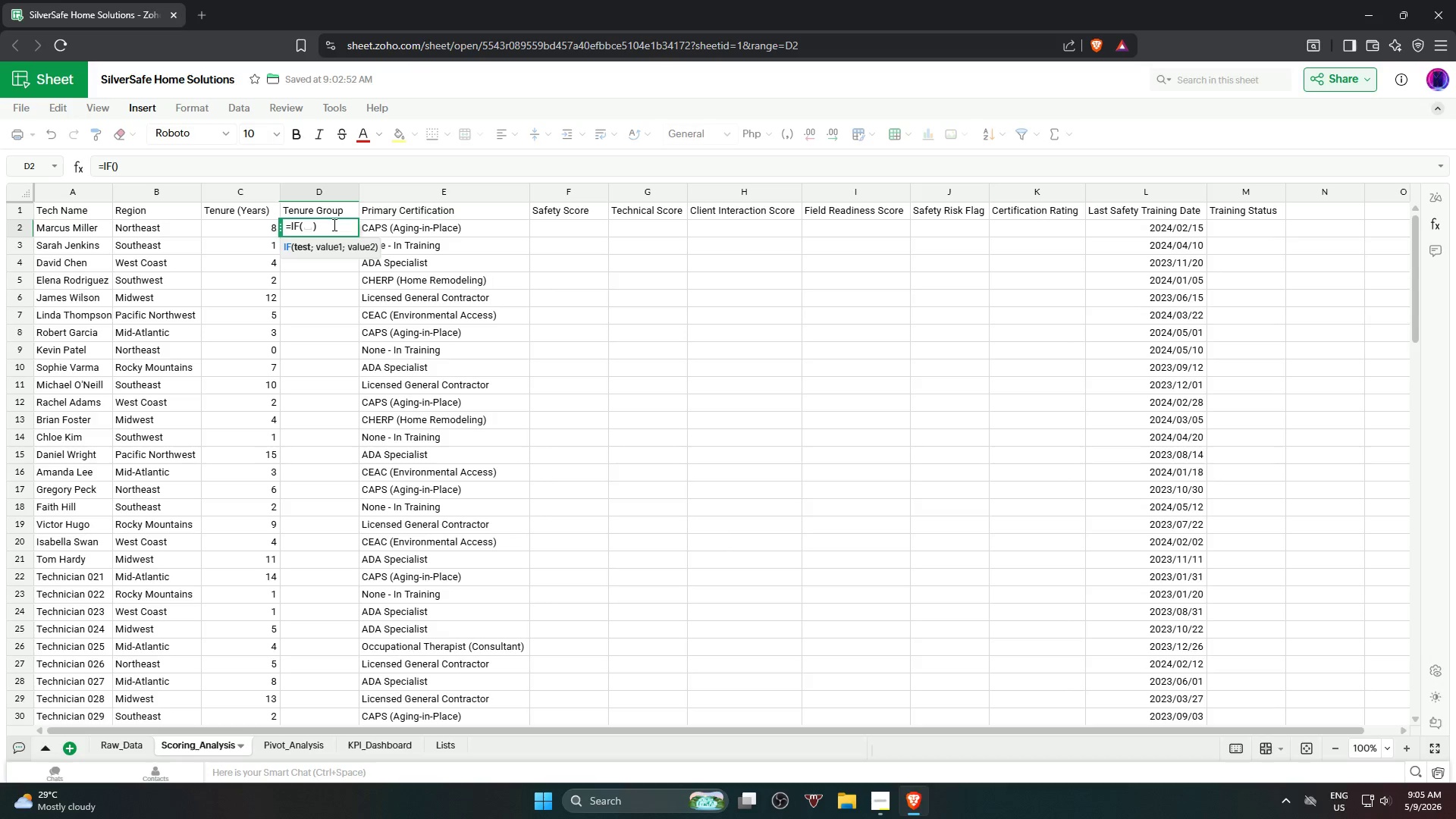 
left_click([250, 228])
 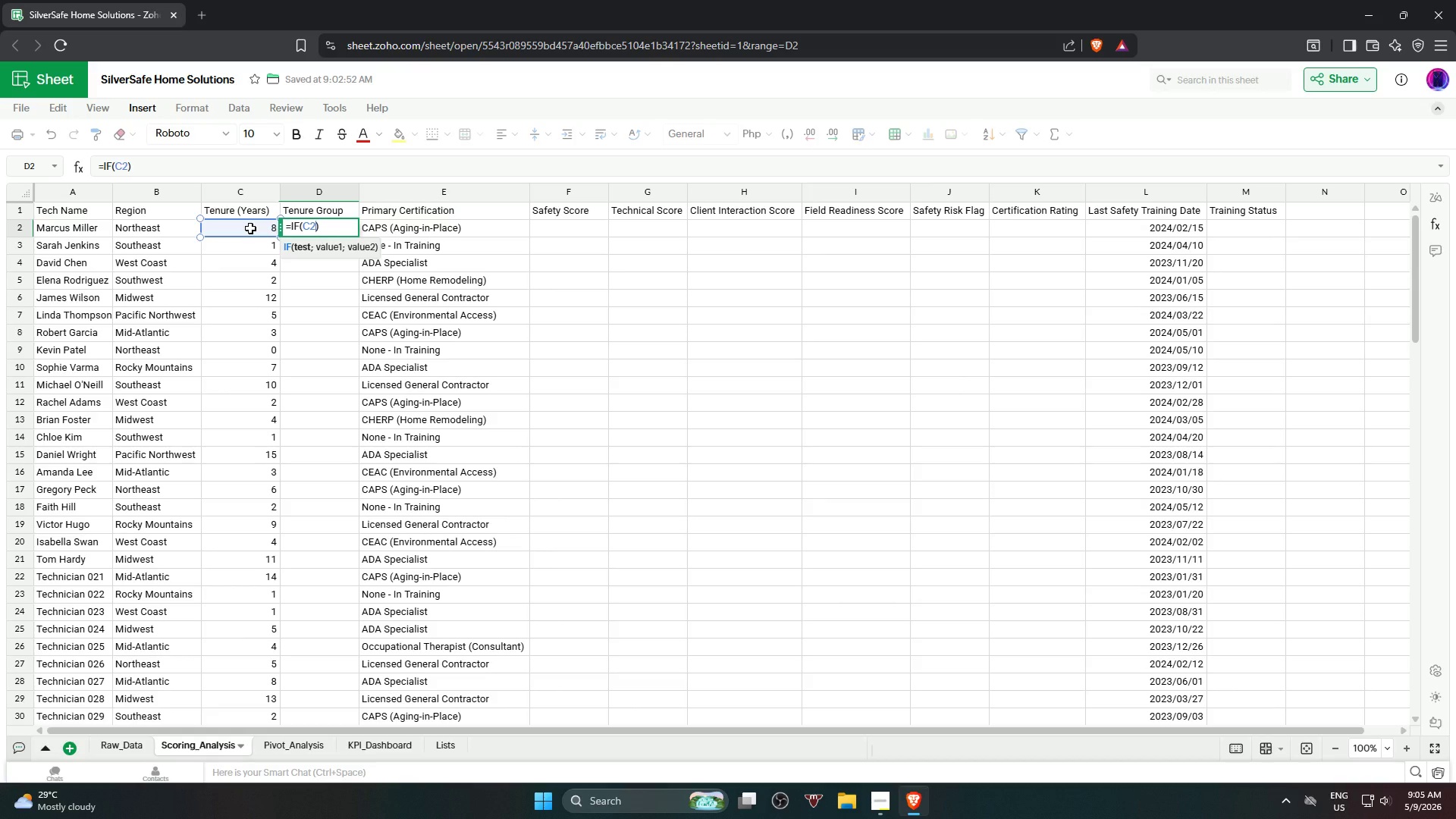 
key(Shift+Comma)
 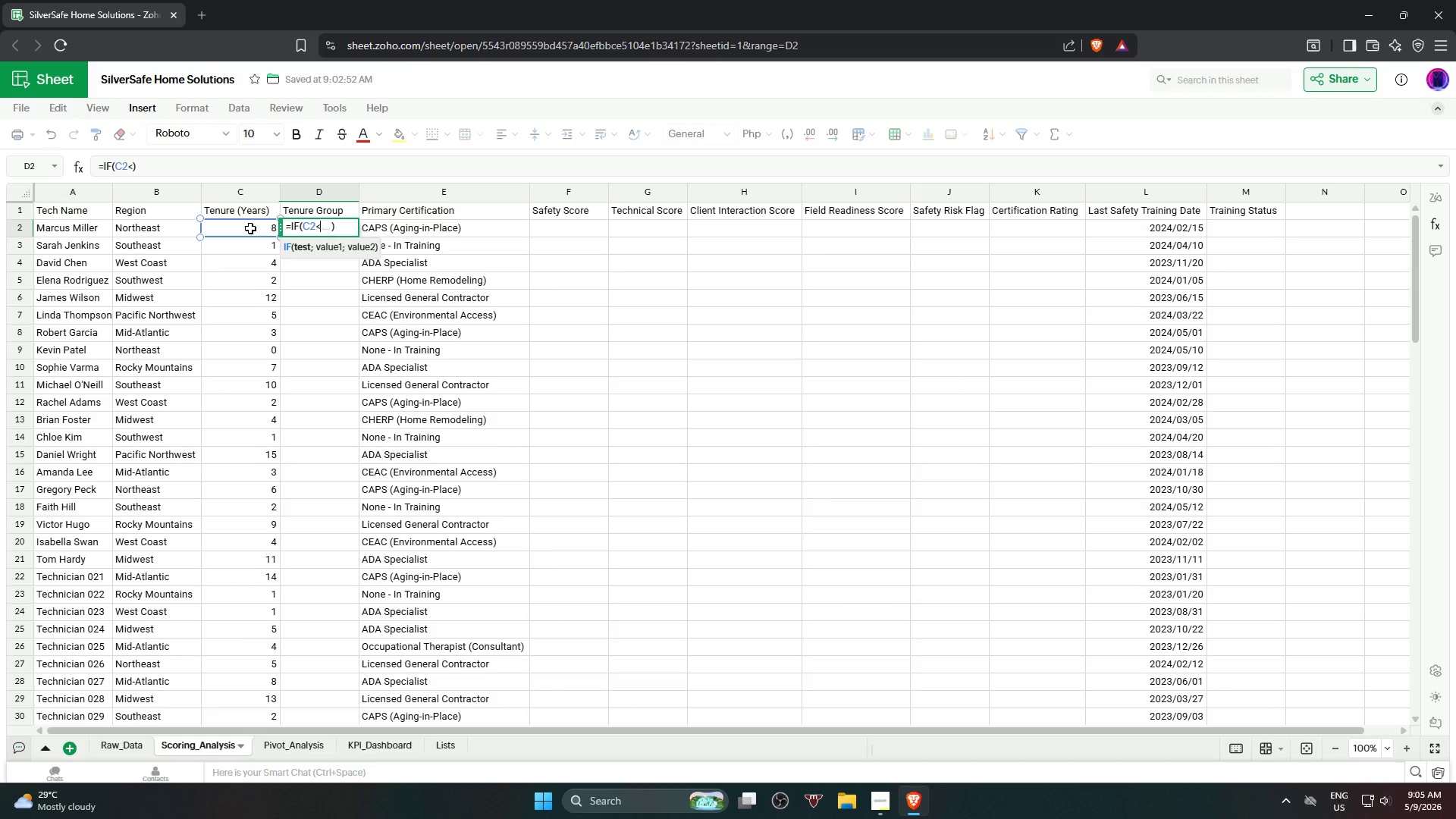 
wait(8.23)
 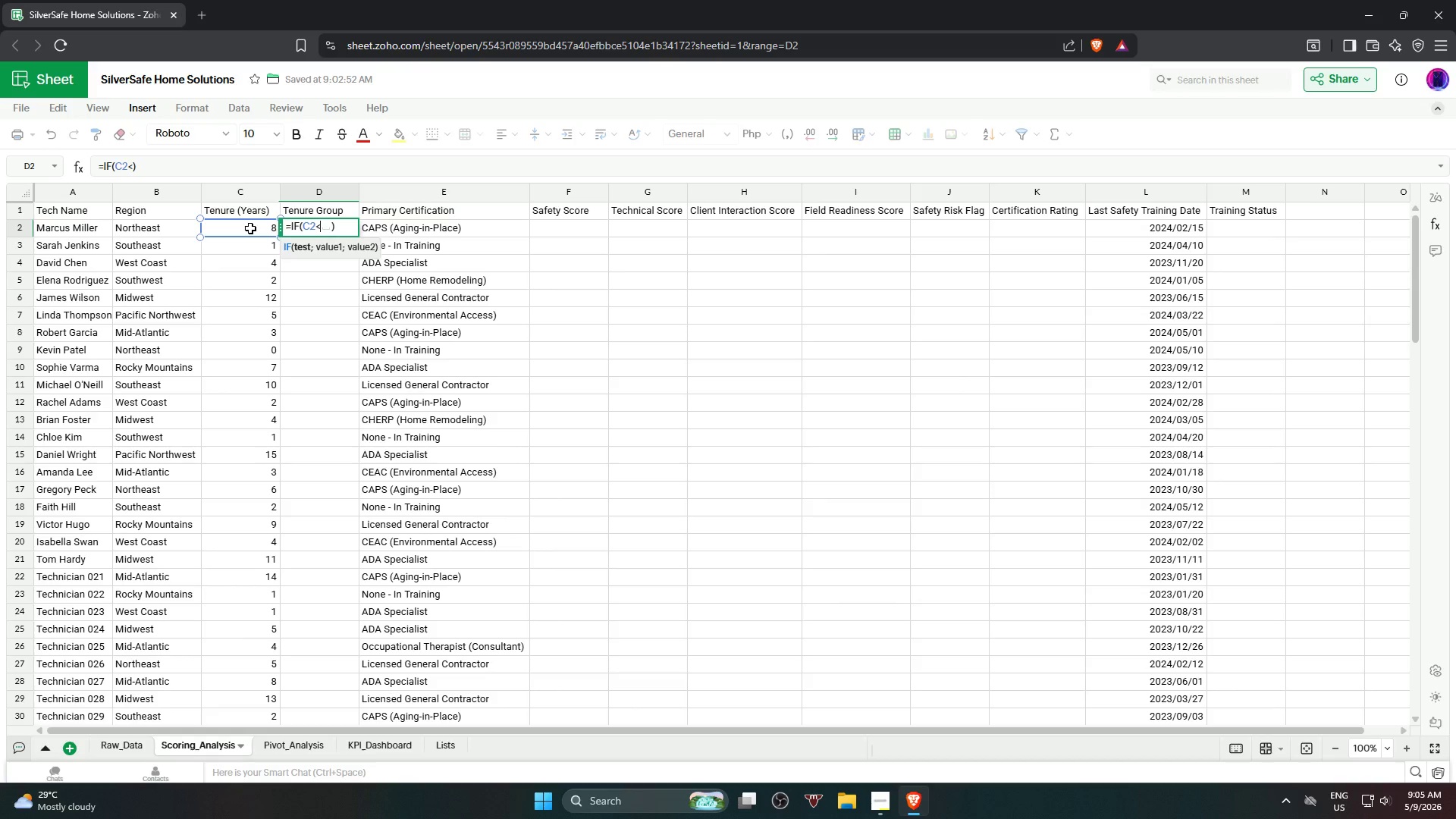 
key(Equal)
 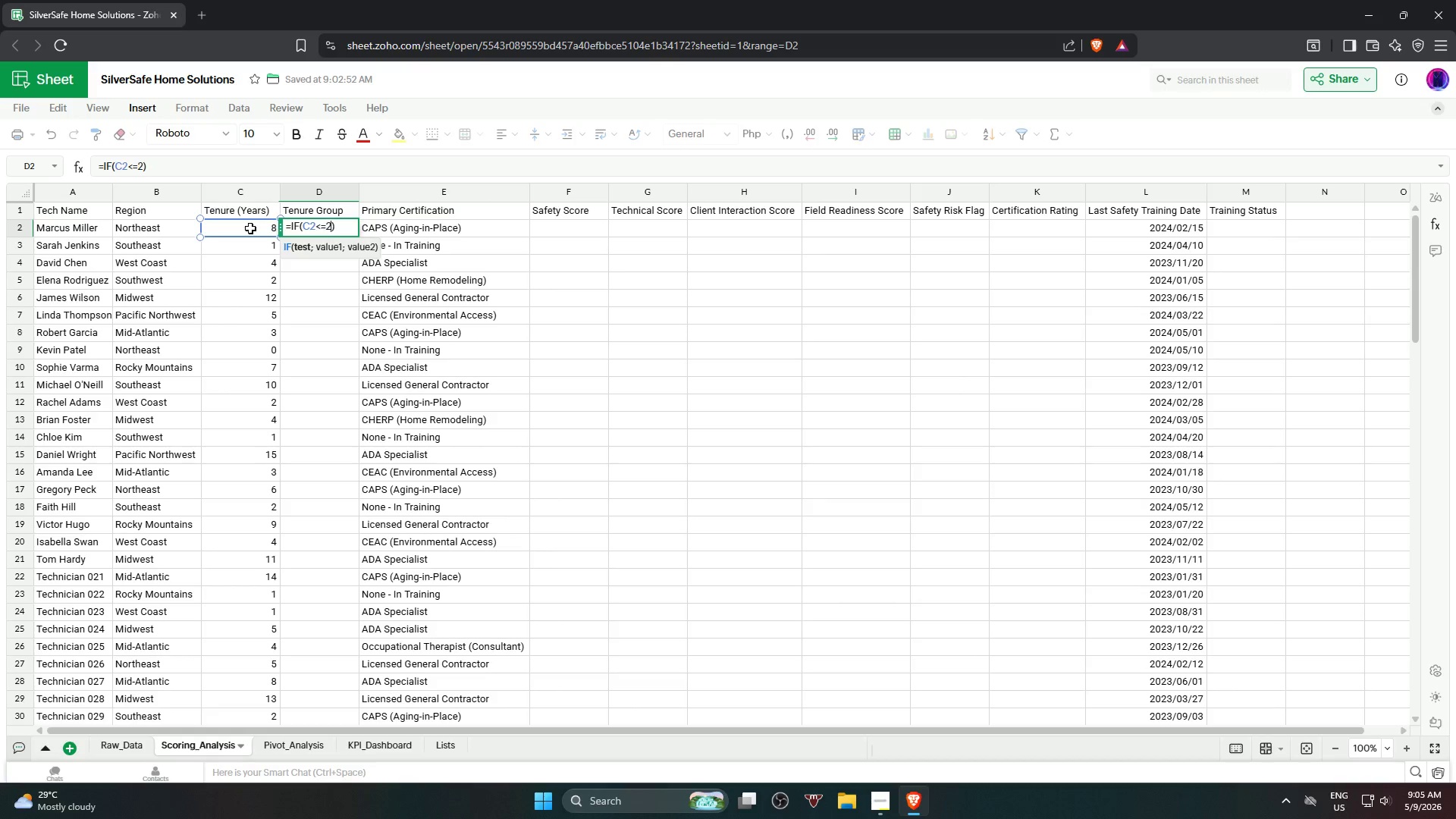 
key(2)
 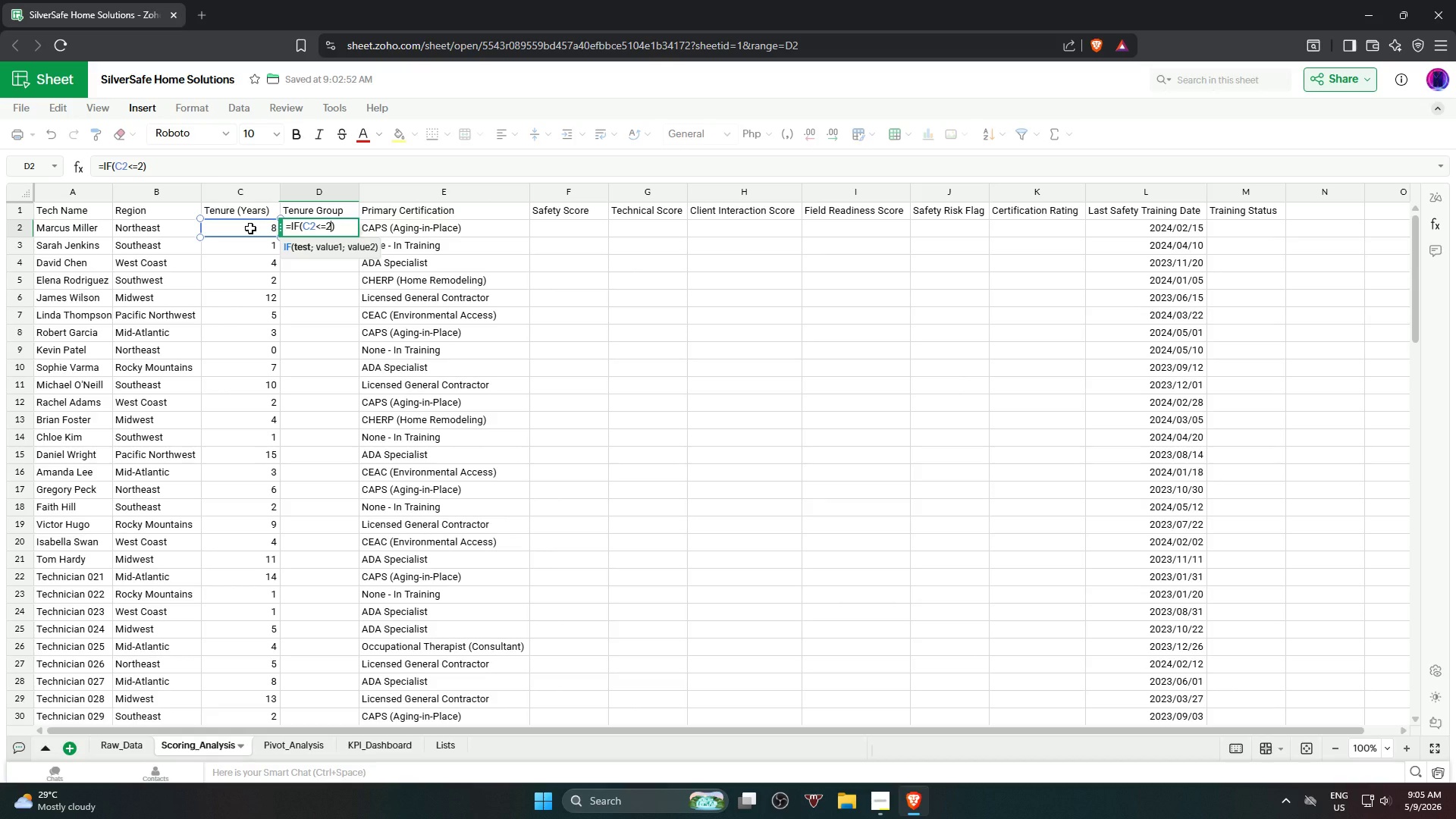 
type(,"Junior)
 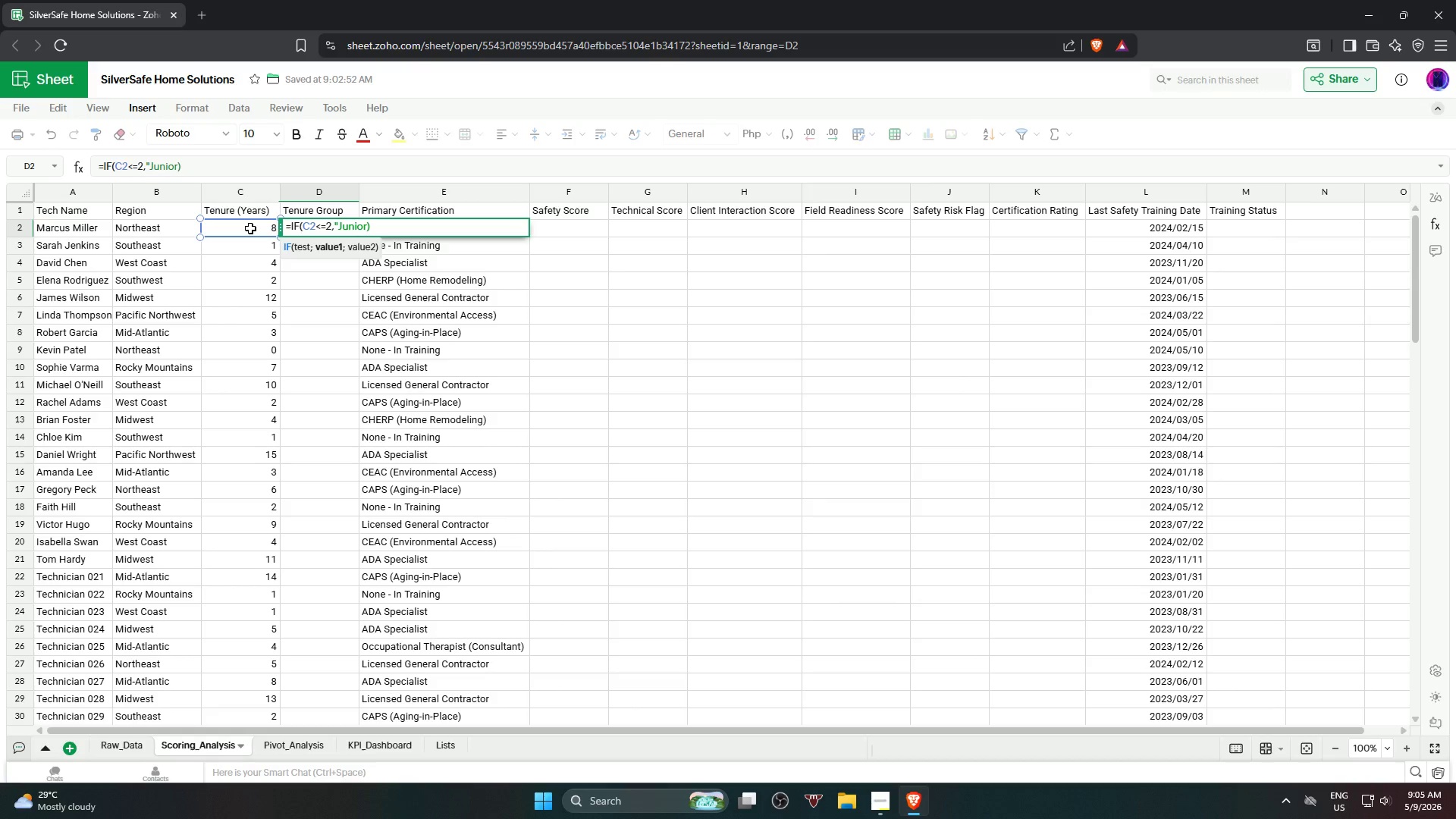 
wait(5.73)
 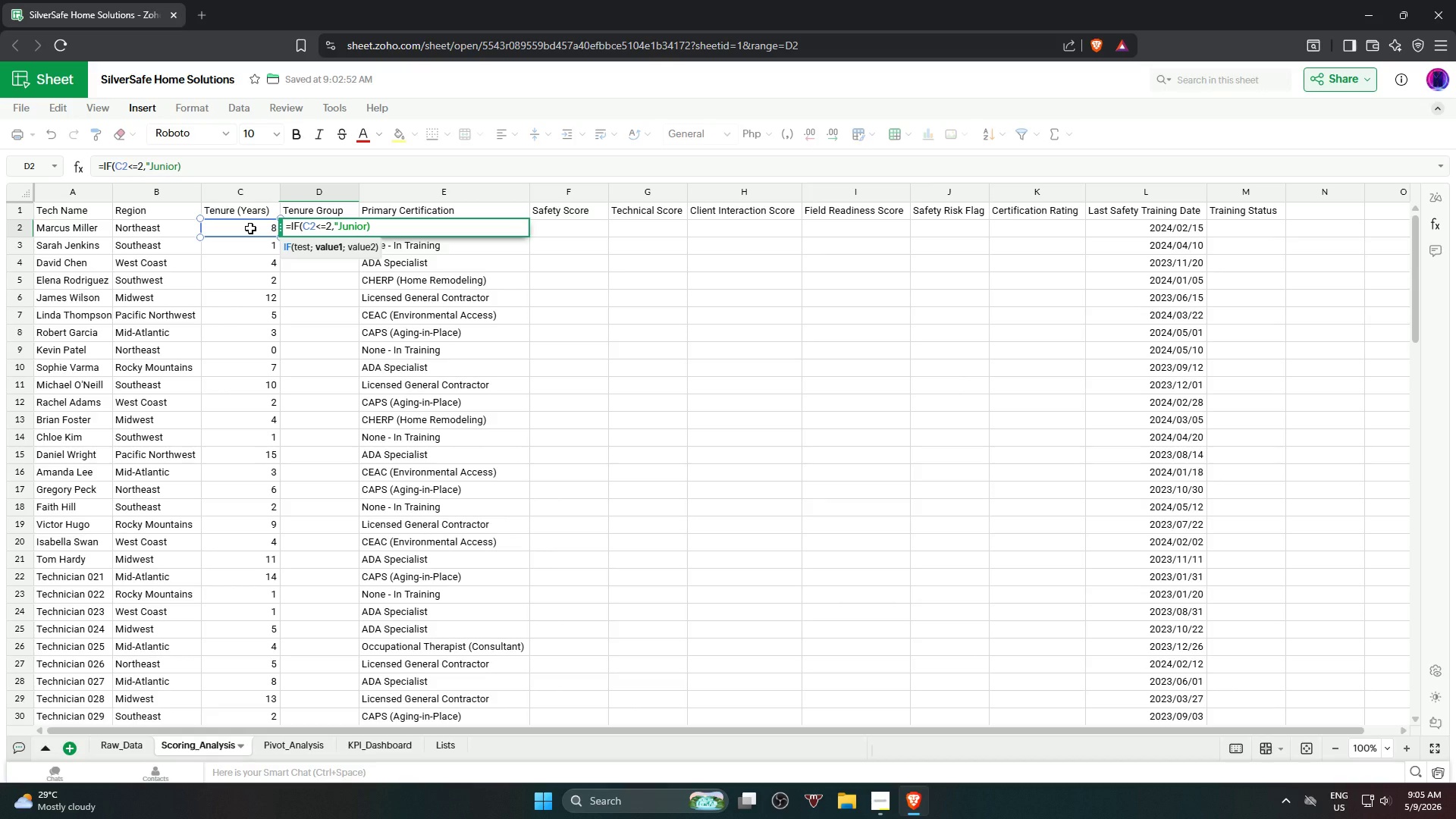 
type(",if)
 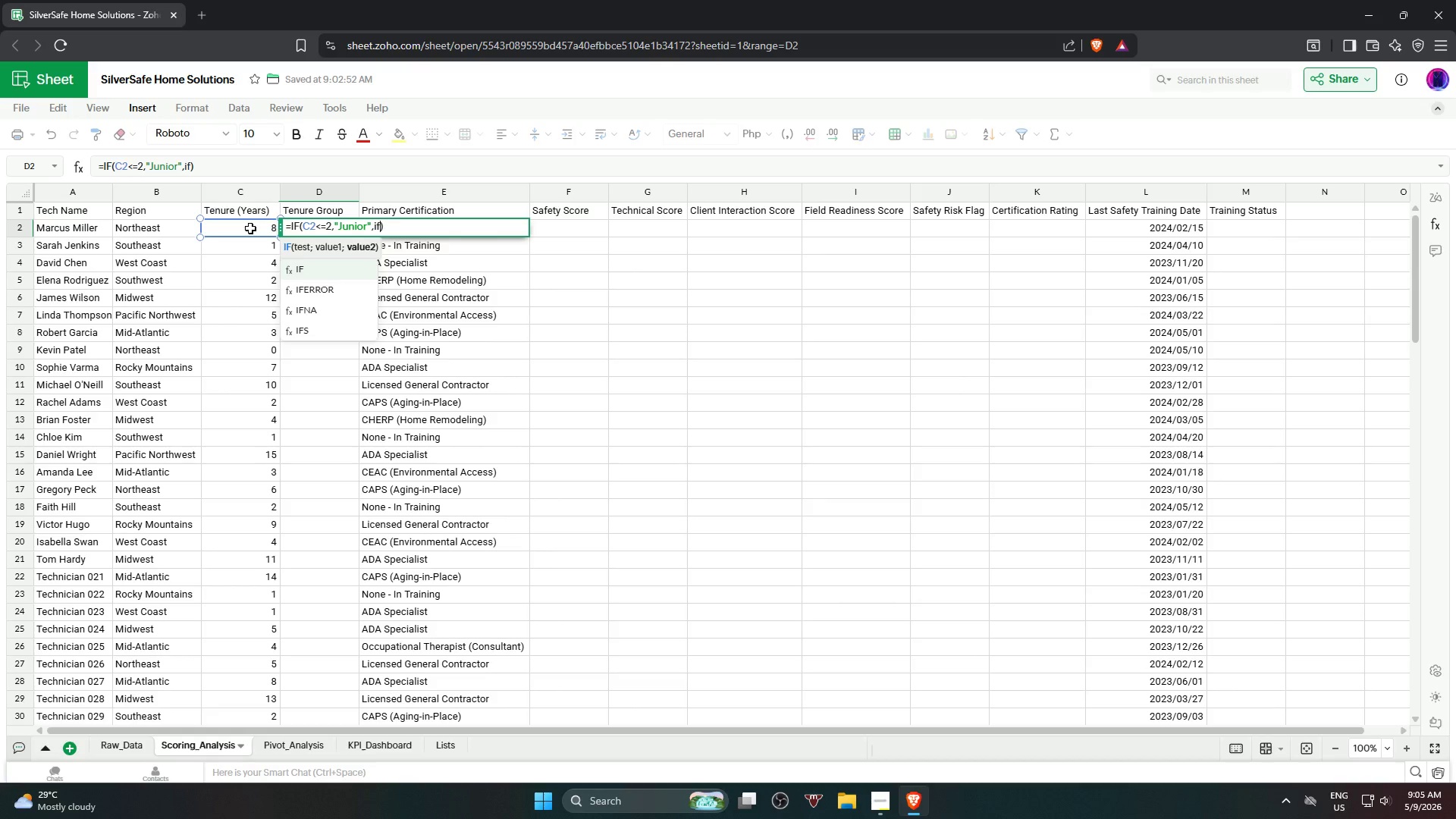 
key(Enter)
 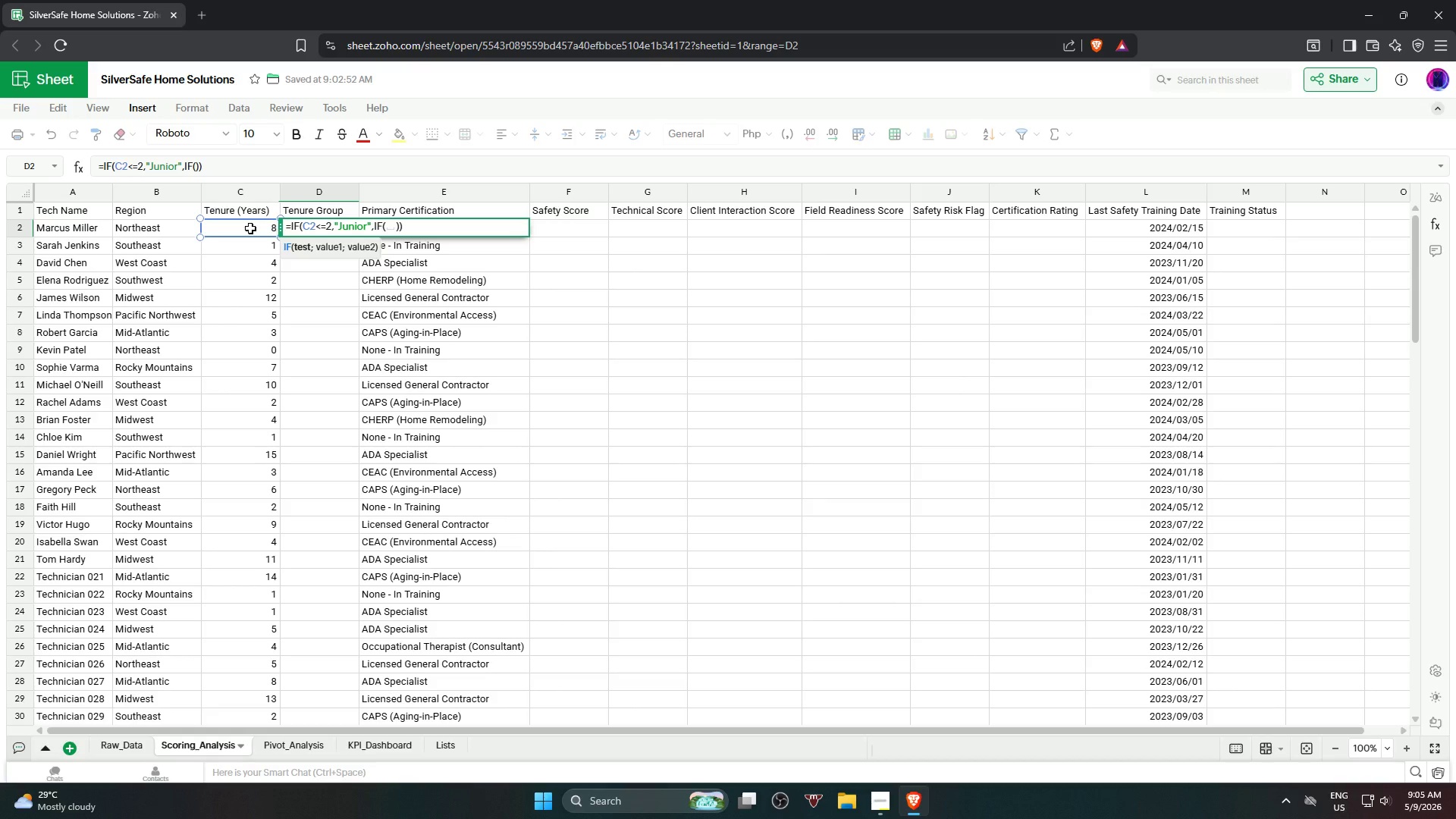 
wait(5.48)
 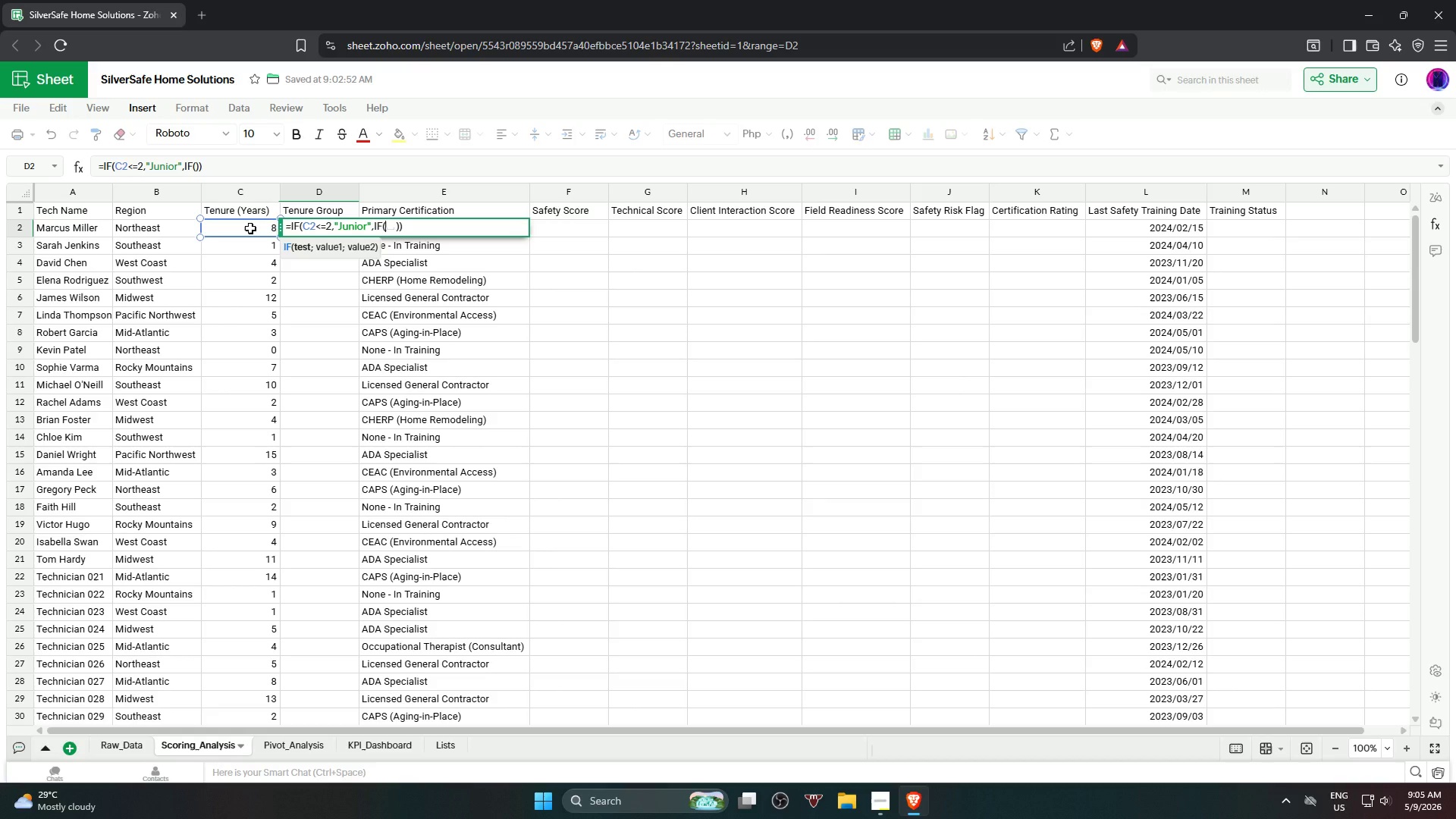 
left_click([250, 228])
 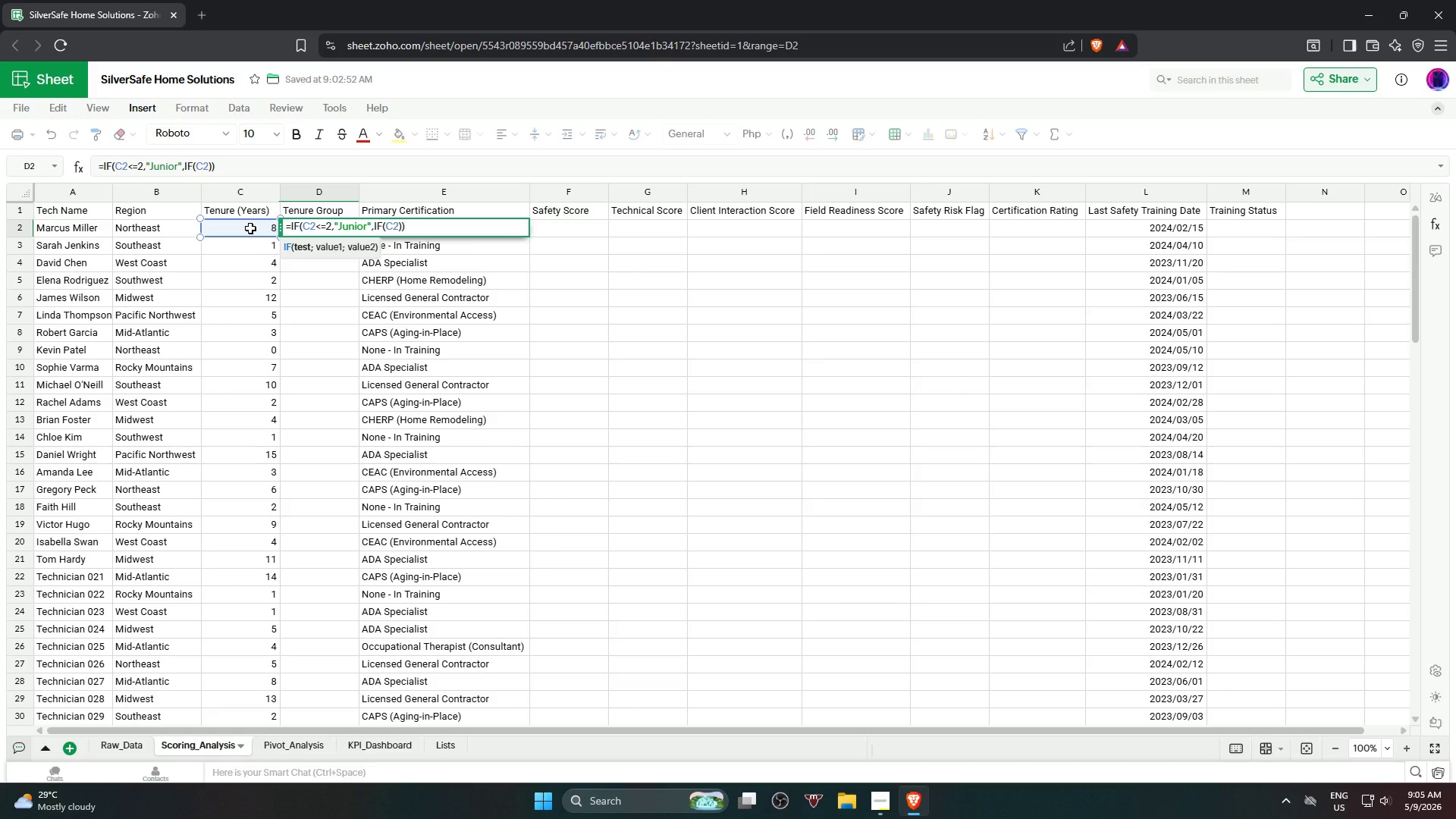 
key(Shift+Comma)
 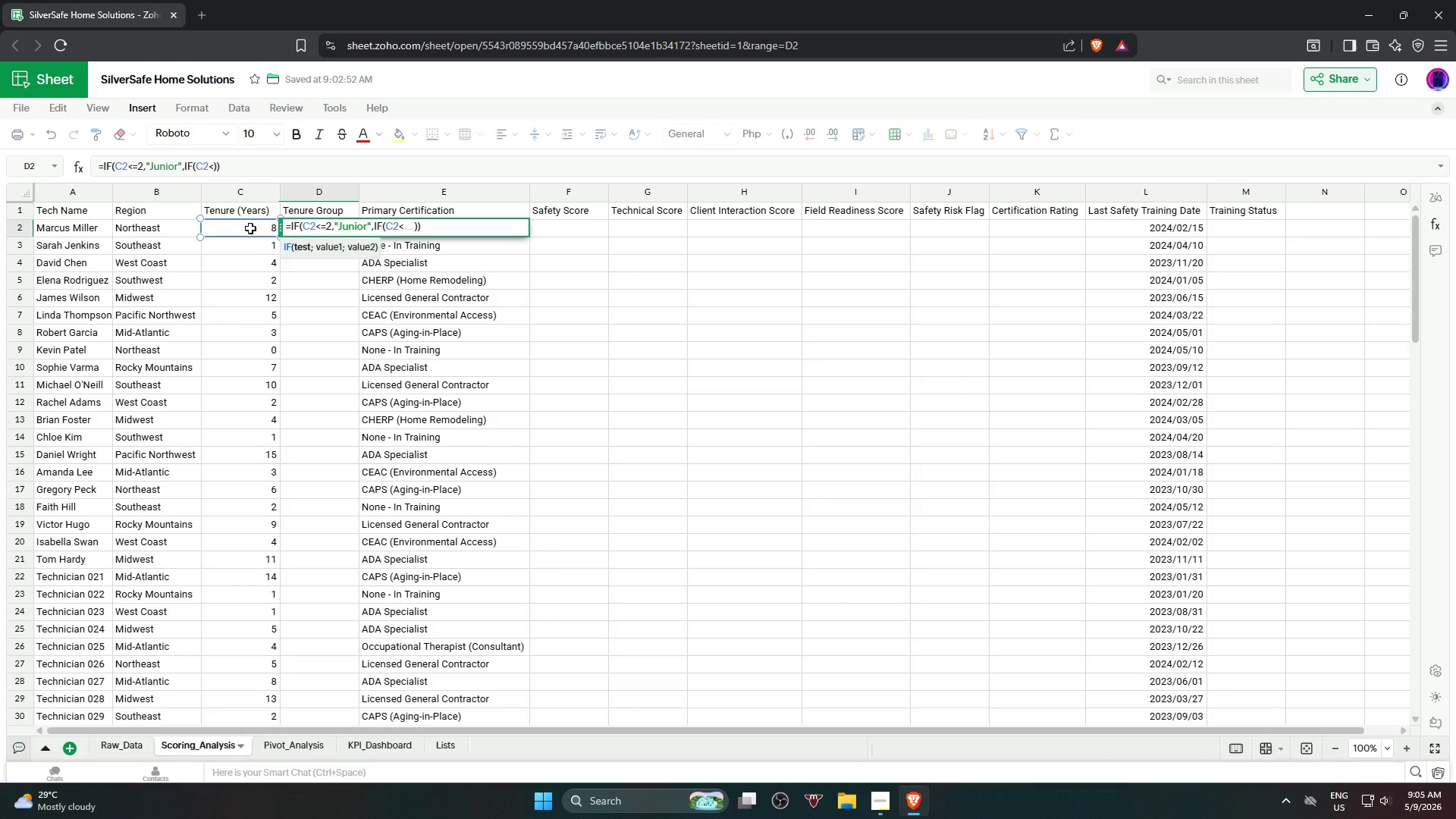 
key(Equal)
 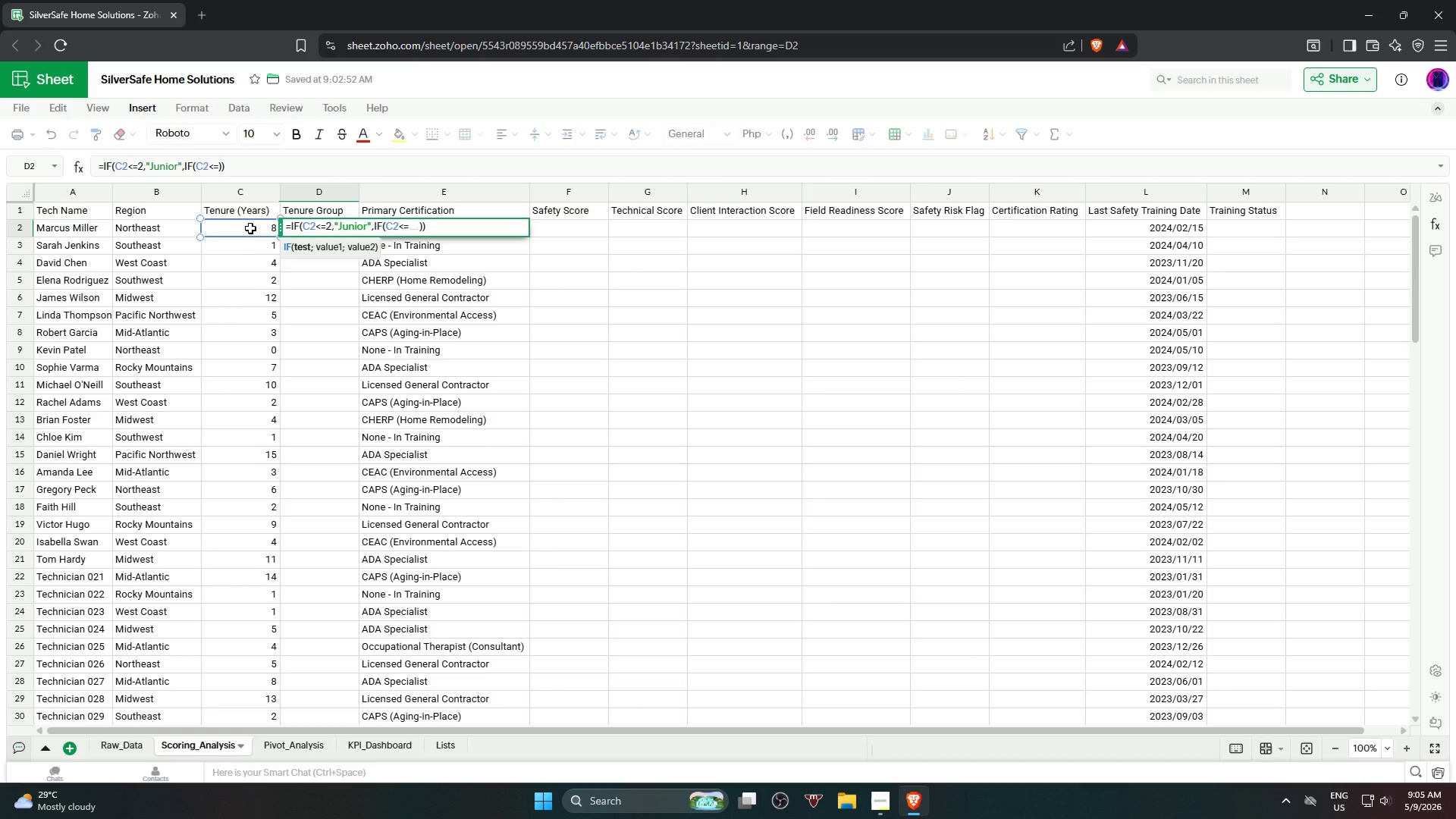 
key(5)
 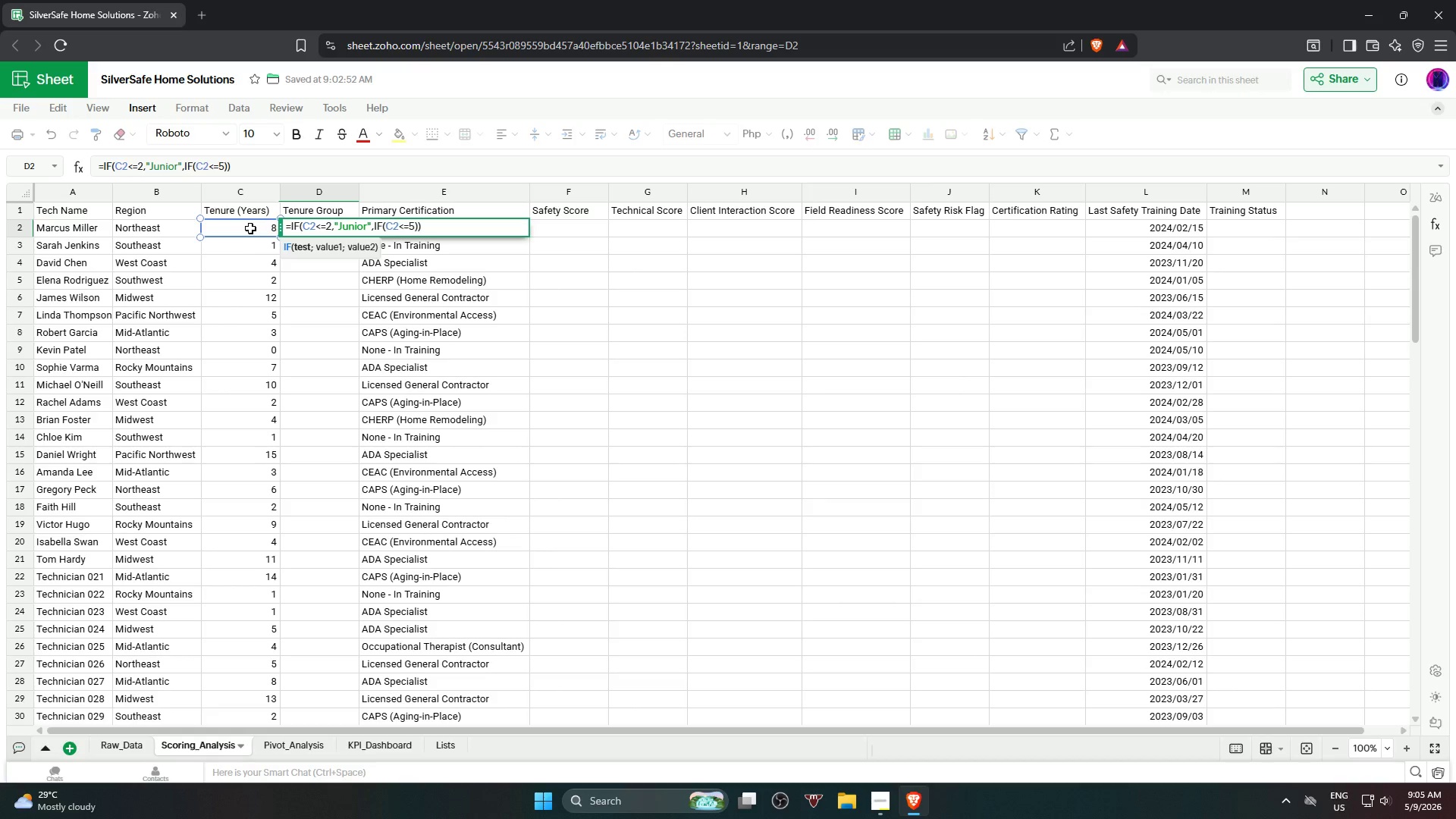 
type(,"Mid-LE)
key(Backspace)
type(evel",)
 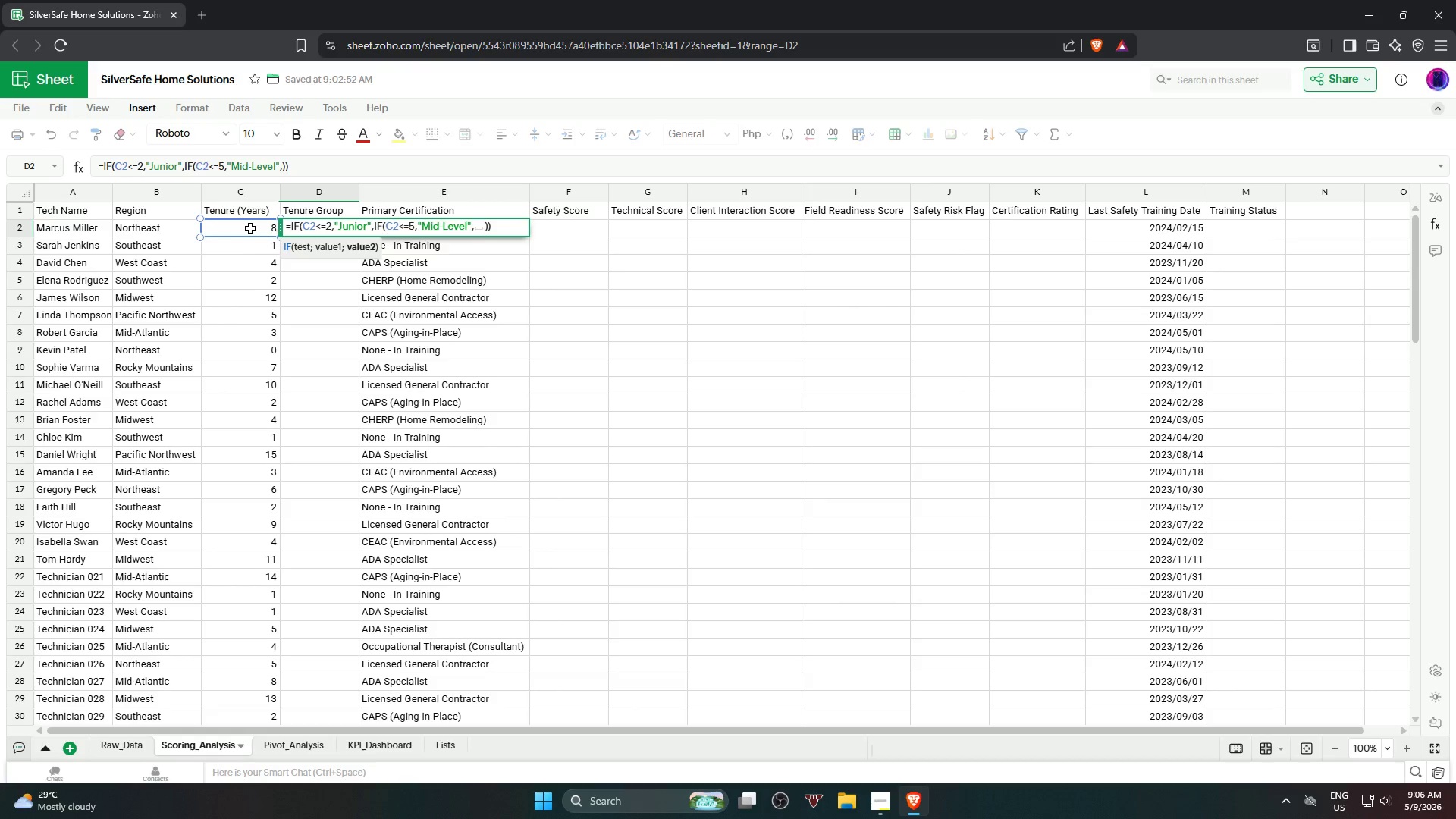 
wait(5.7)
 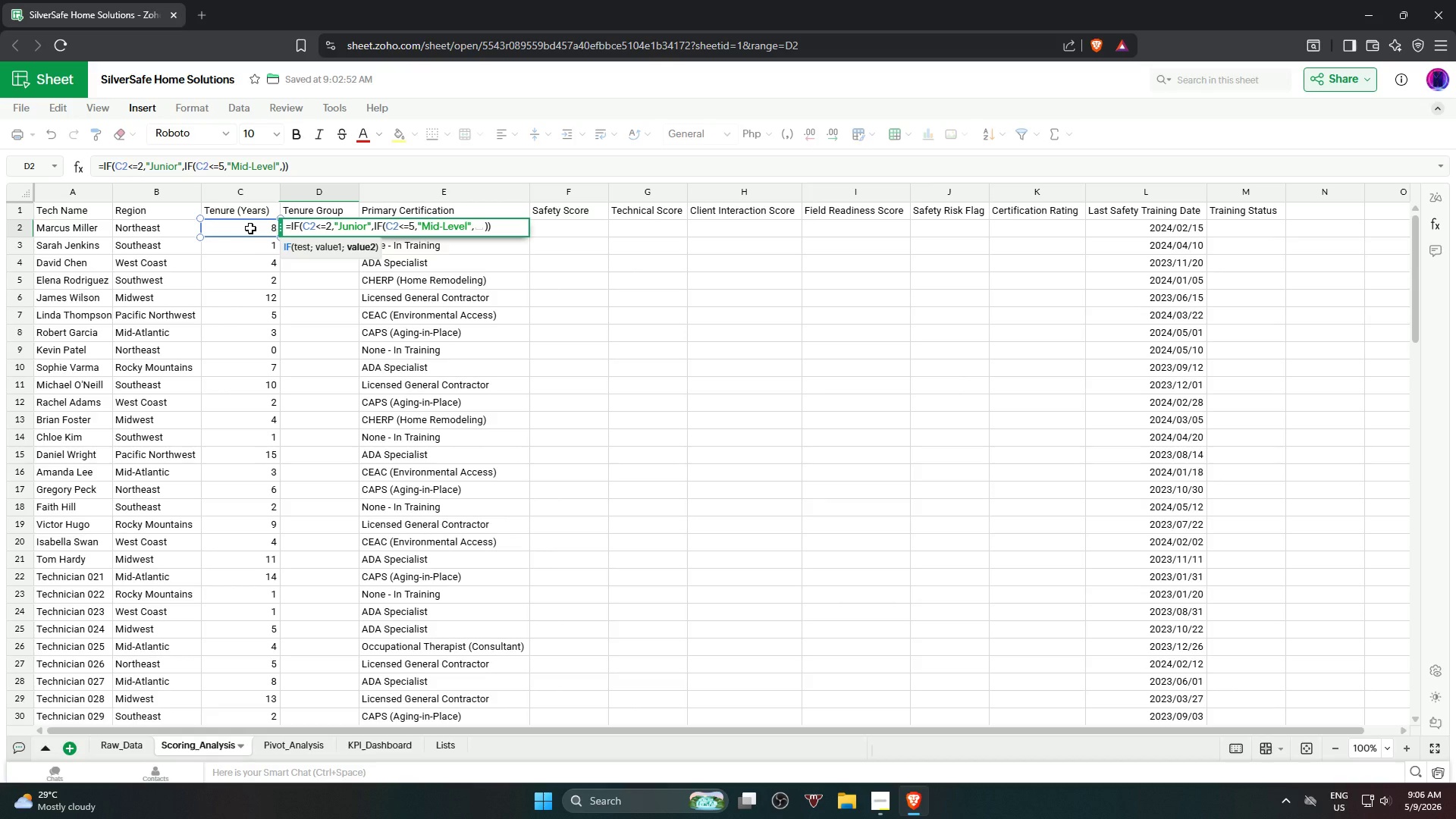 
type("Senior")
key(NumpadEnter)
 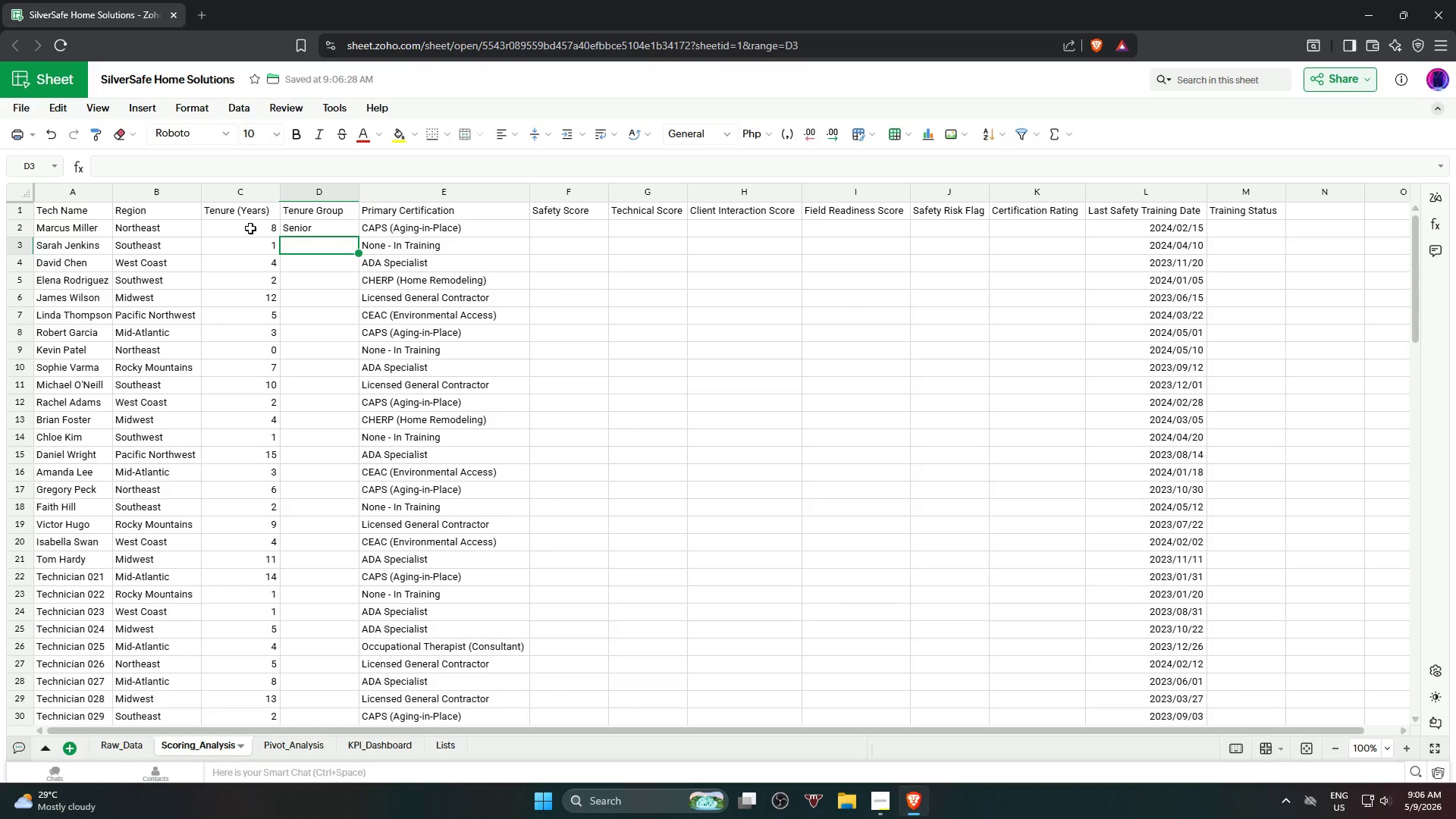 
left_click([326, 228])
 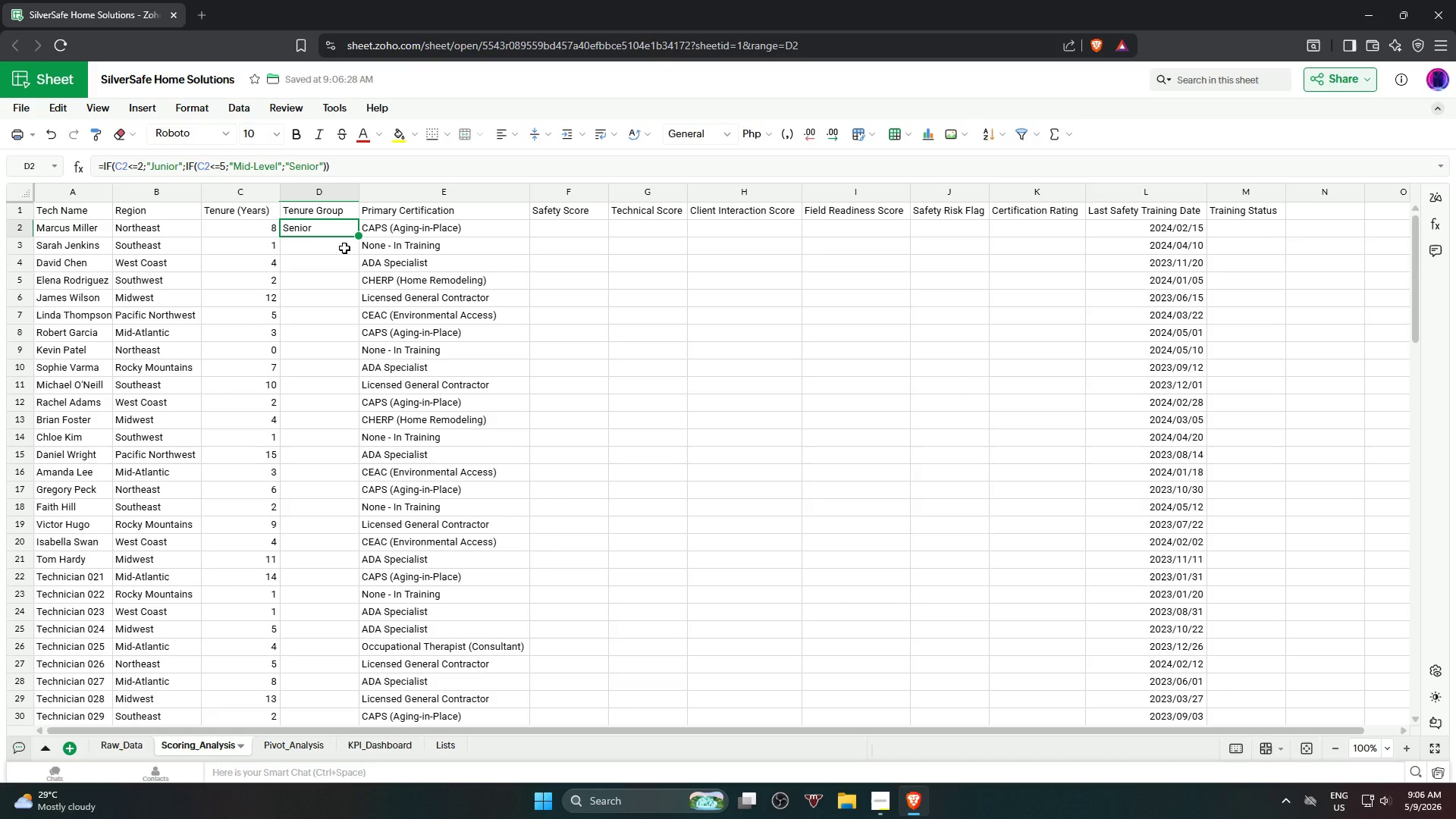 
wait(6.98)
 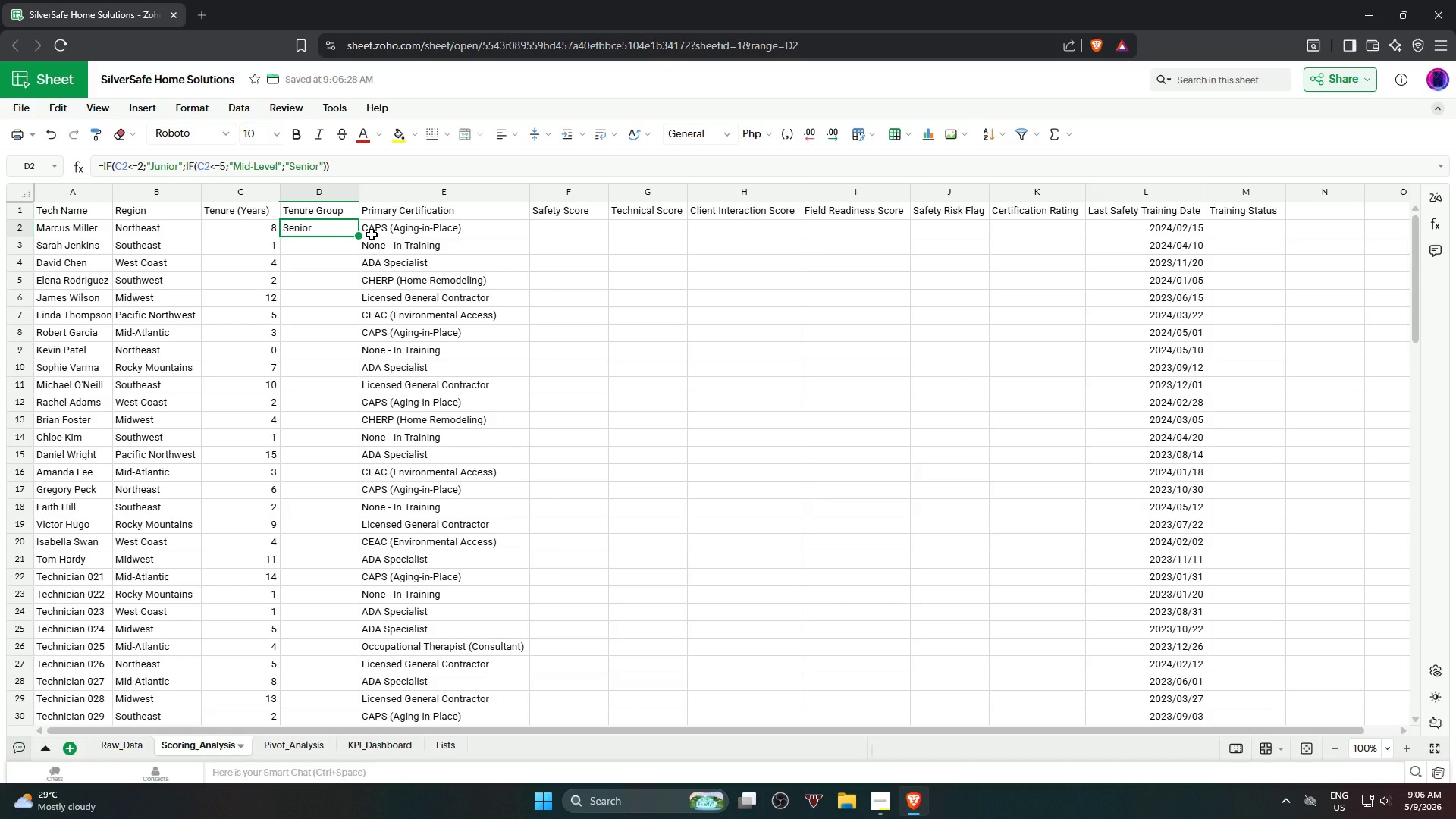 
left_click_drag(start_coordinate=[360, 234], to_coordinate=[355, 264])
 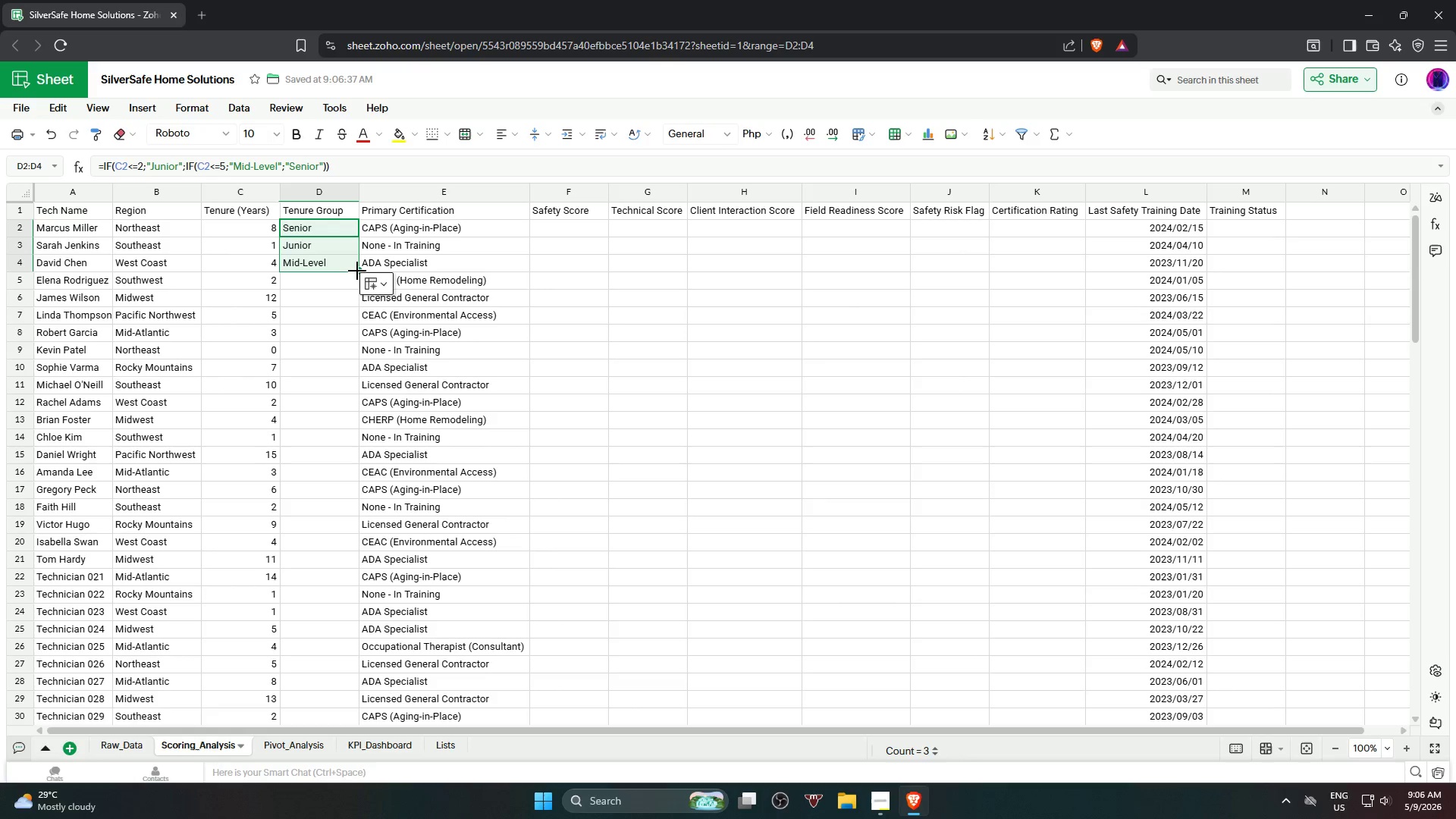 
wait(7.47)
 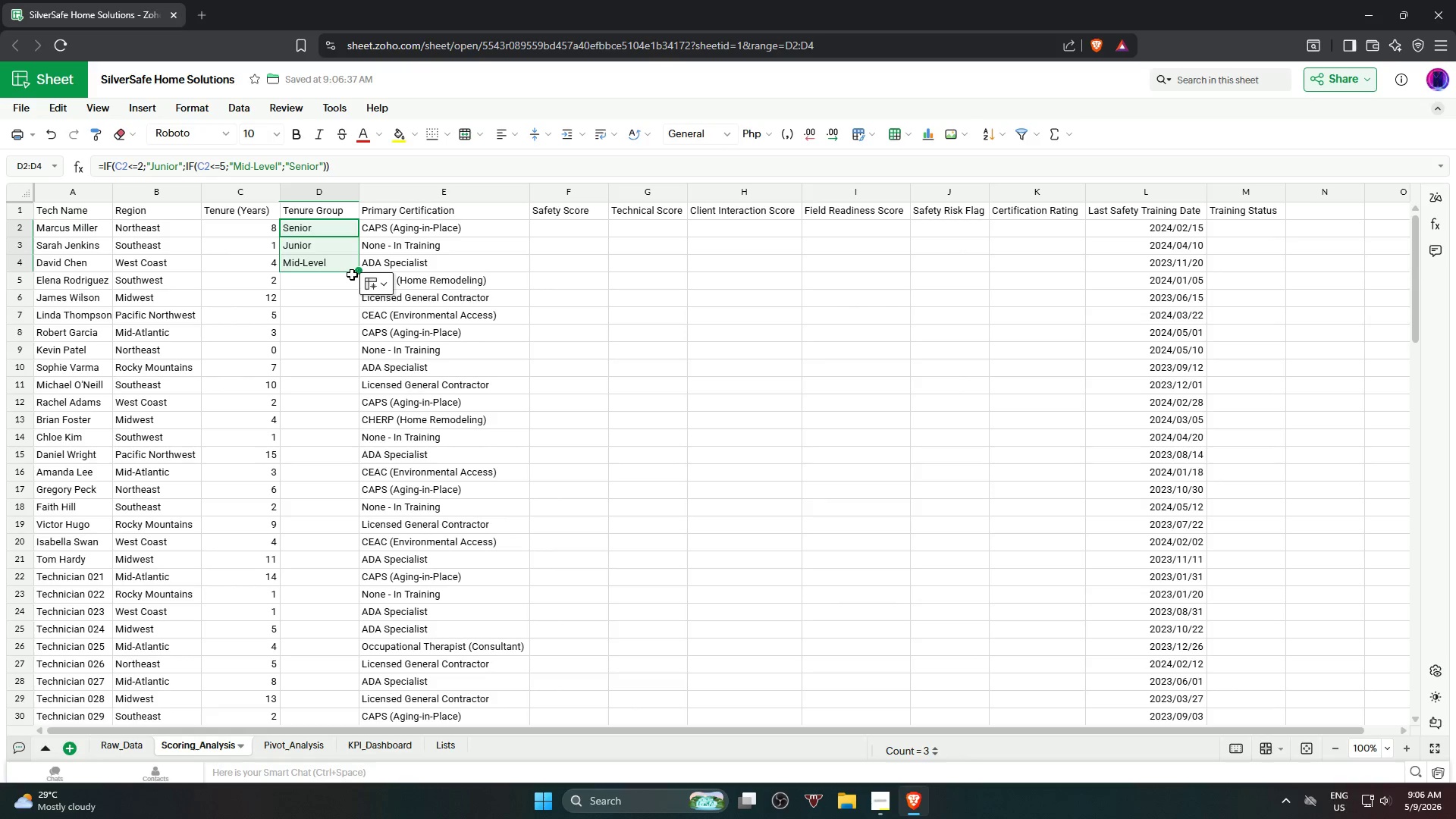 
left_click_drag(start_coordinate=[360, 270], to_coordinate=[352, 304])
 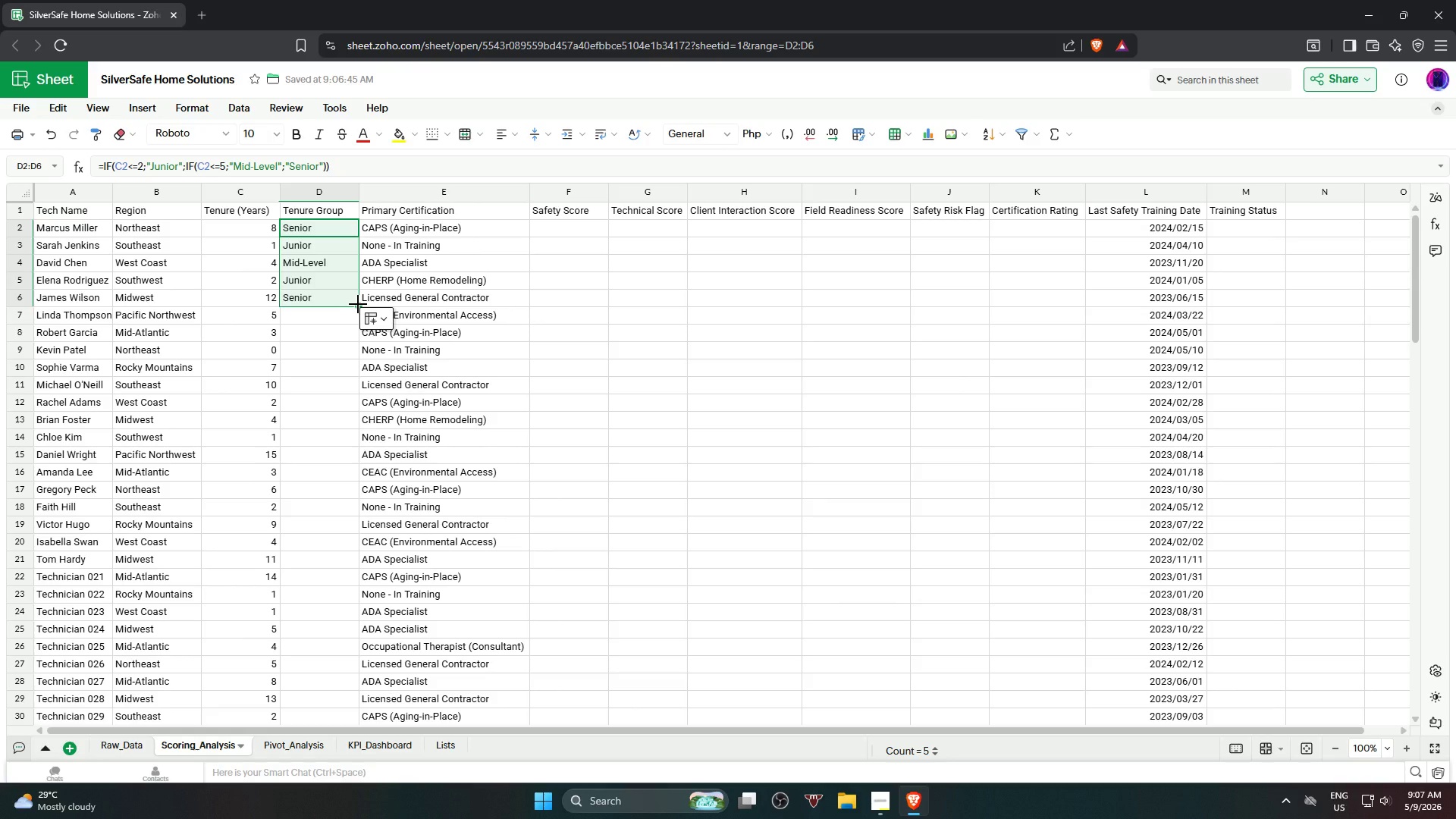 
wait(70.59)
 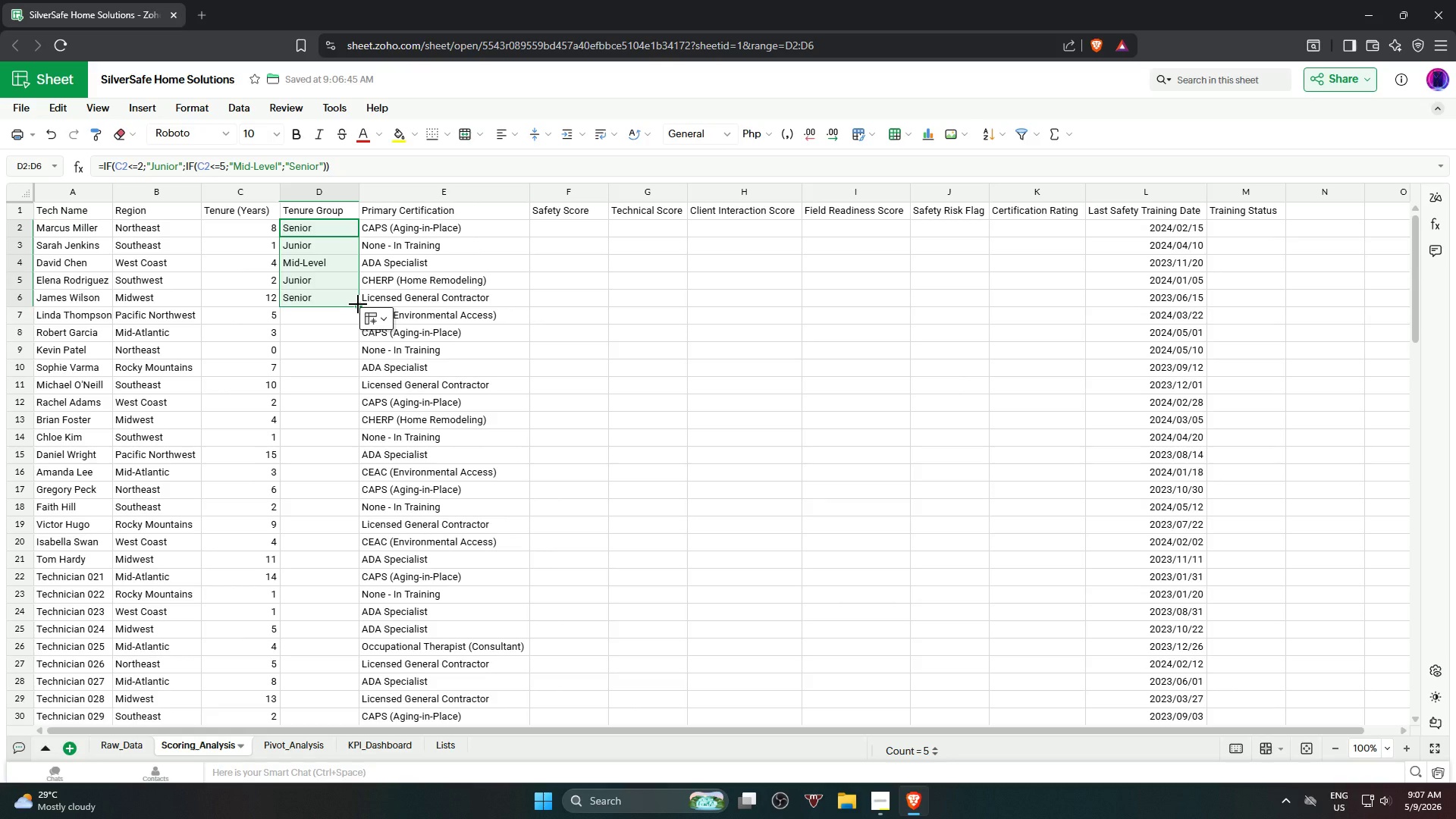 
left_click_drag(start_coordinate=[357, 305], to_coordinate=[350, 595])
 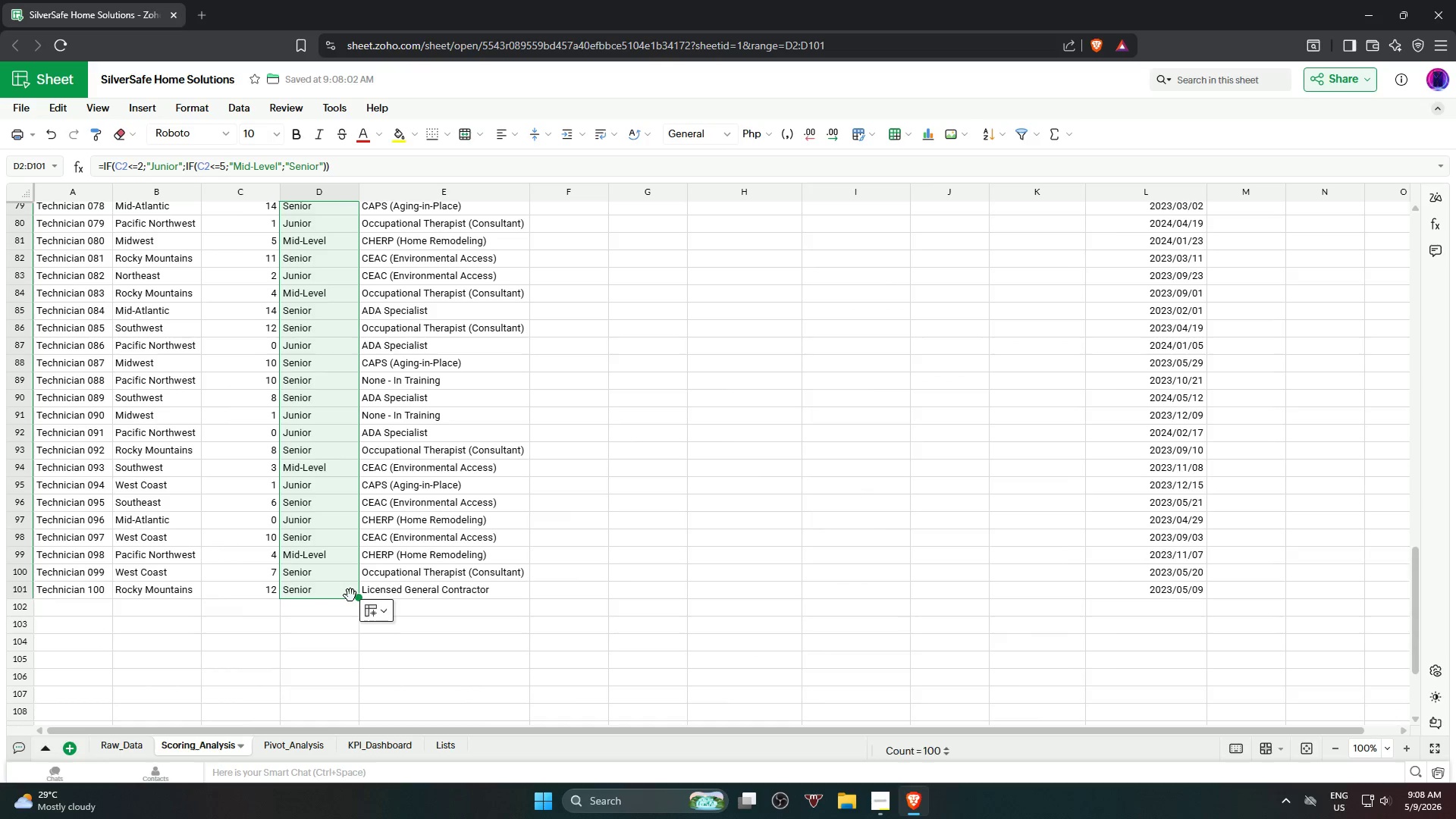 
scroll: coordinate [353, 637], scroll_direction: down, amount: 18.0
 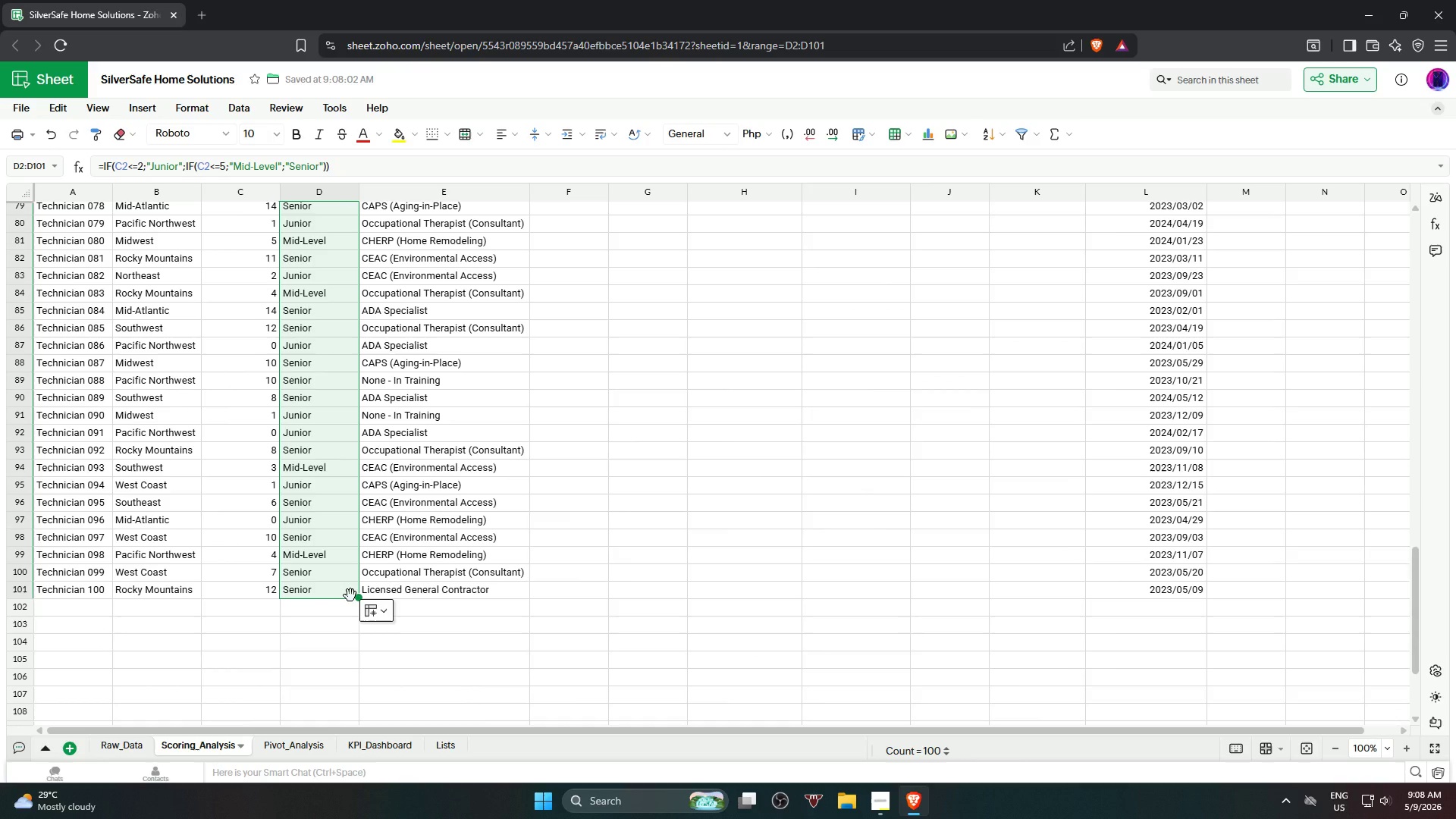 
wait(15.77)
 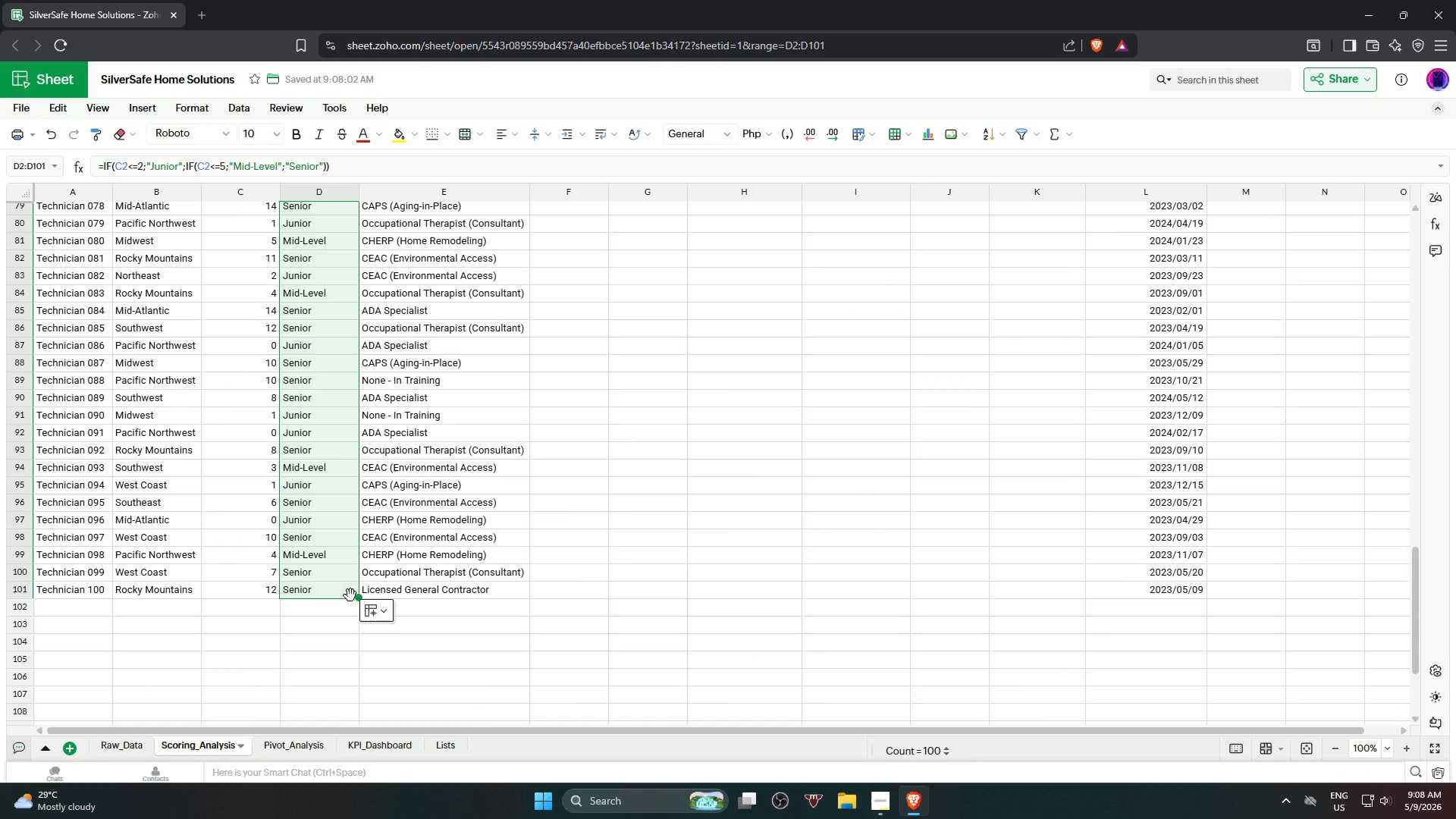 
scroll: coordinate [527, 560], scroll_direction: up, amount: 19.0
 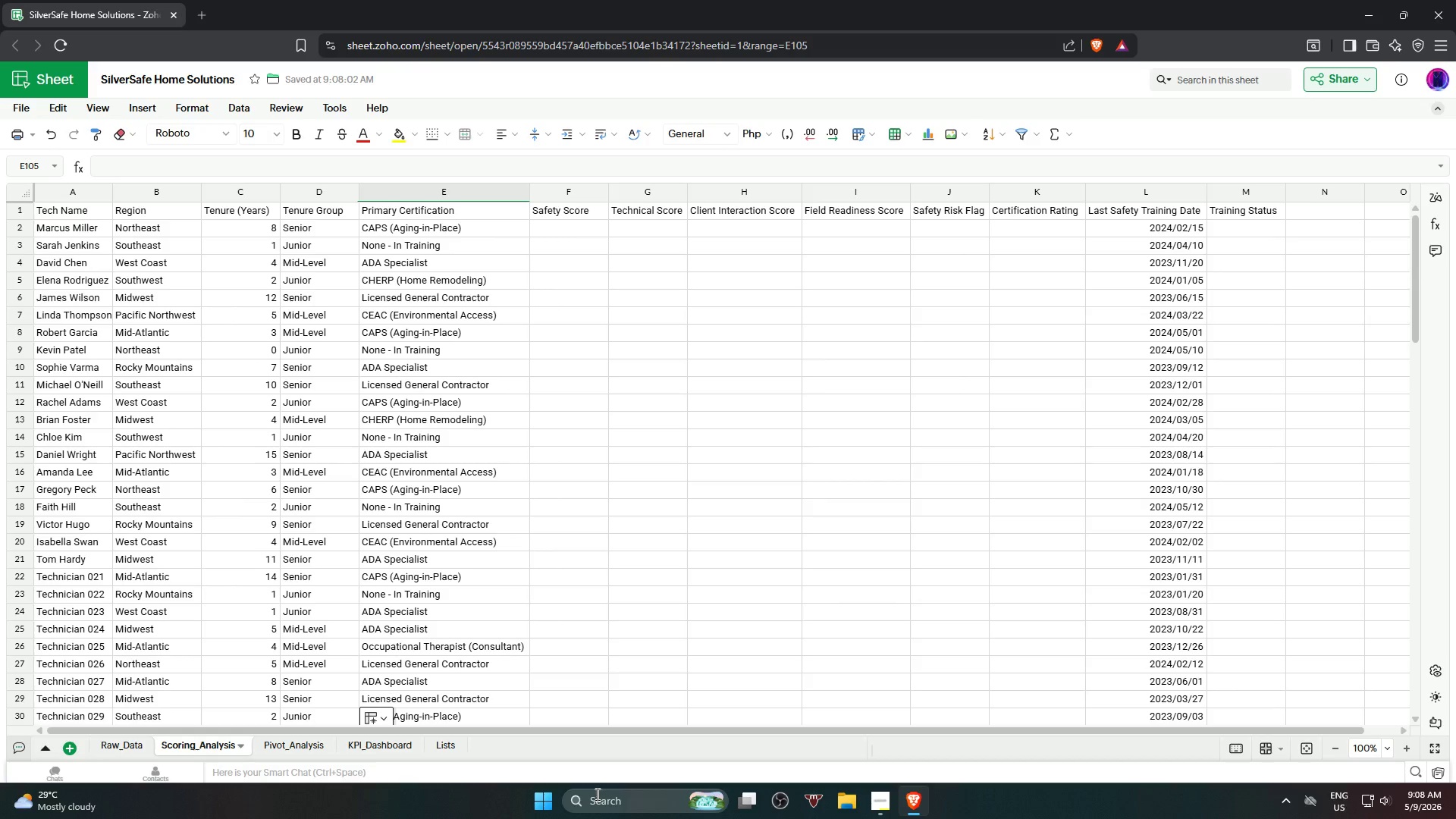 
wait(23.54)
 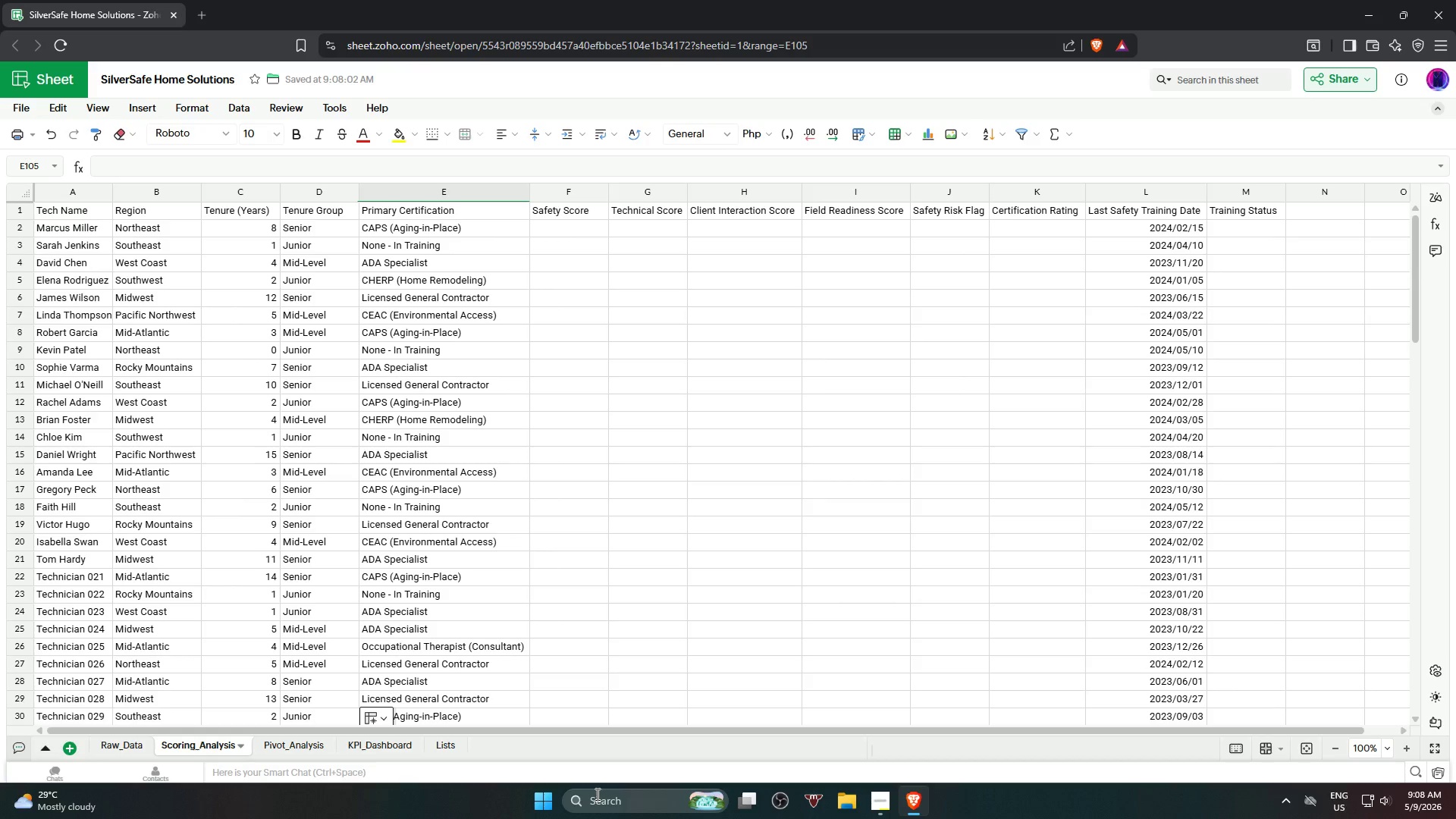 
left_click([206, 8])
 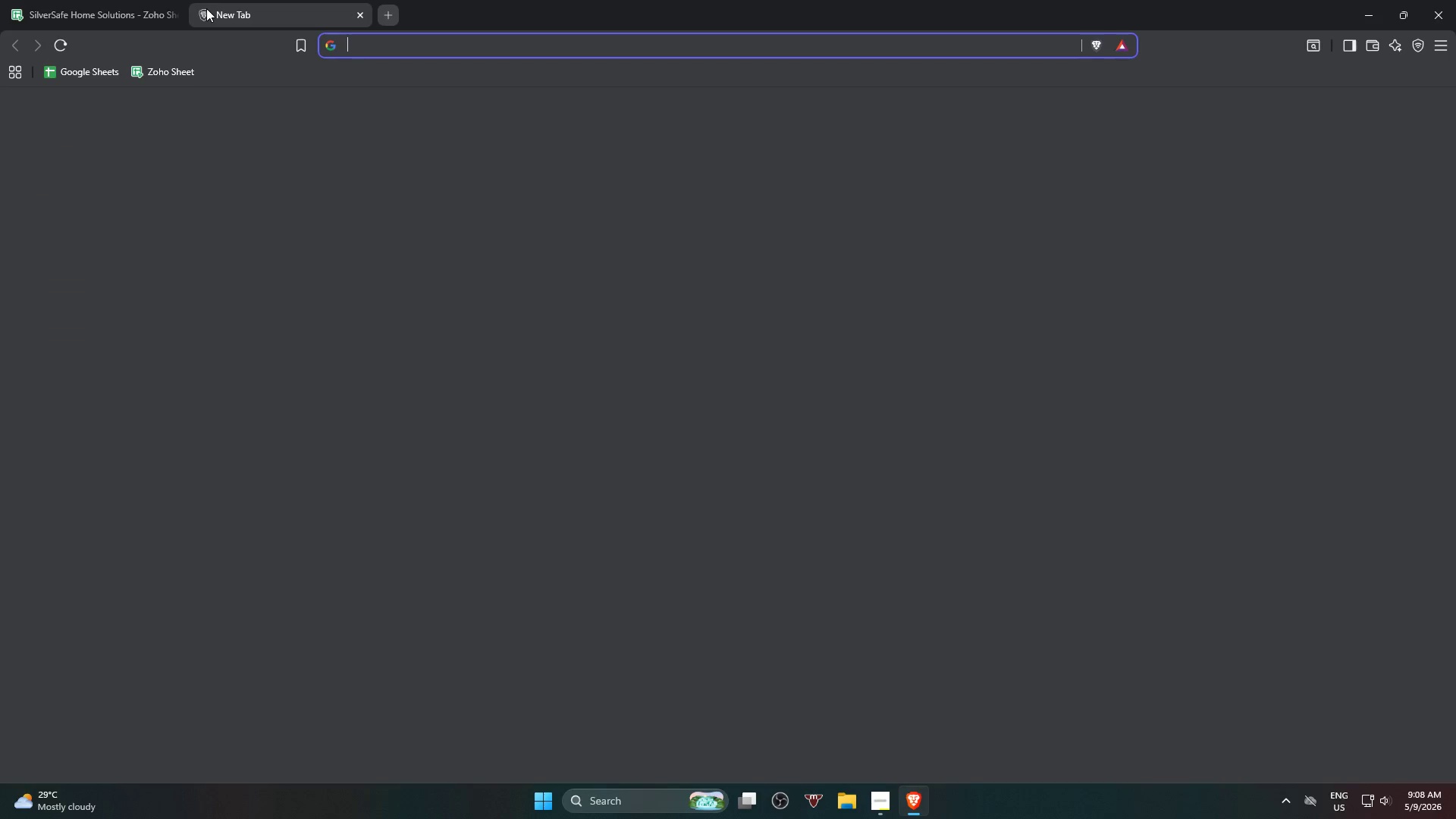 
key(Y)
 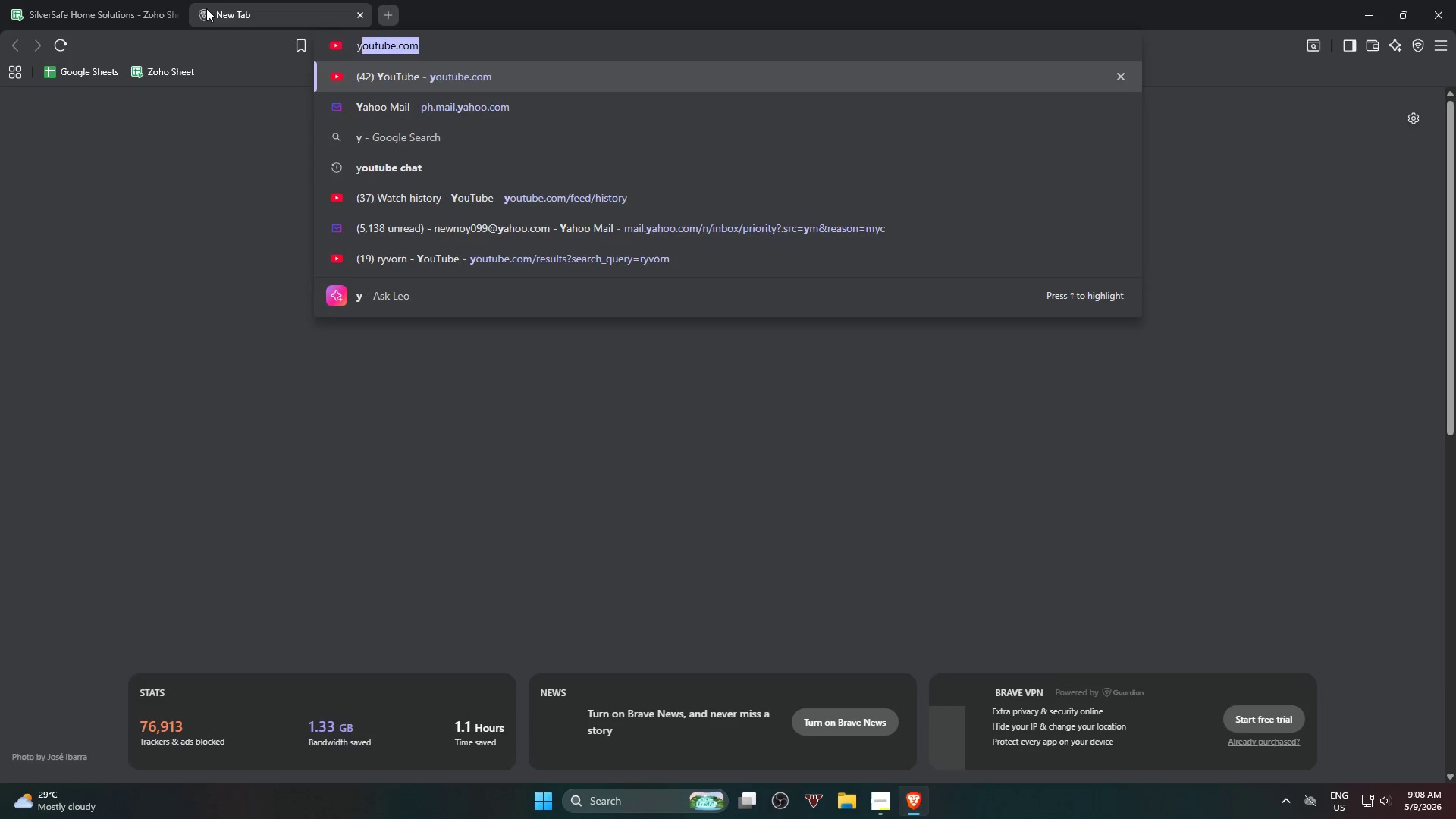 
key(NumpadEnter)
 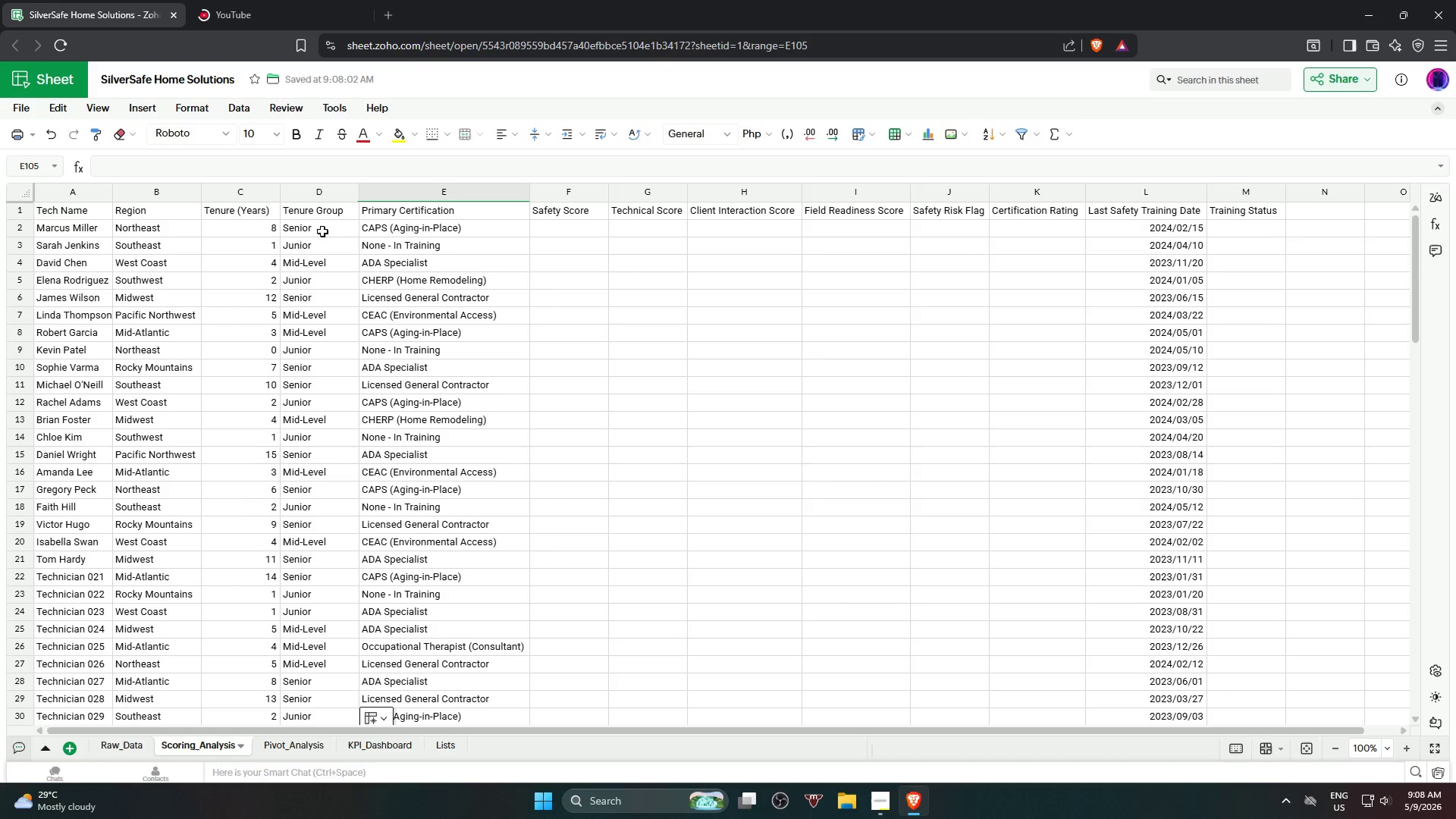 
right_click([299, 15])
 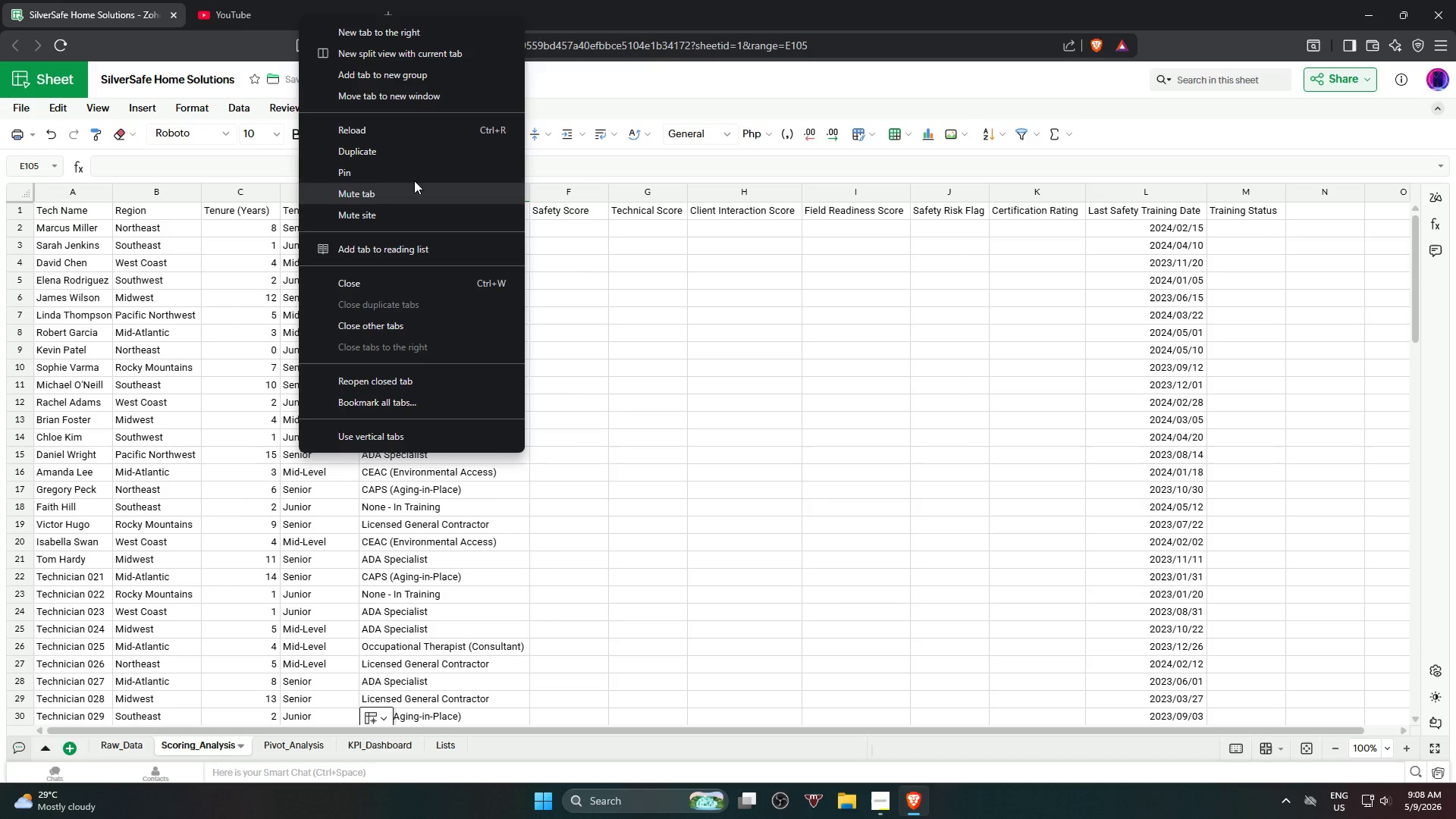 
left_click([414, 169])
 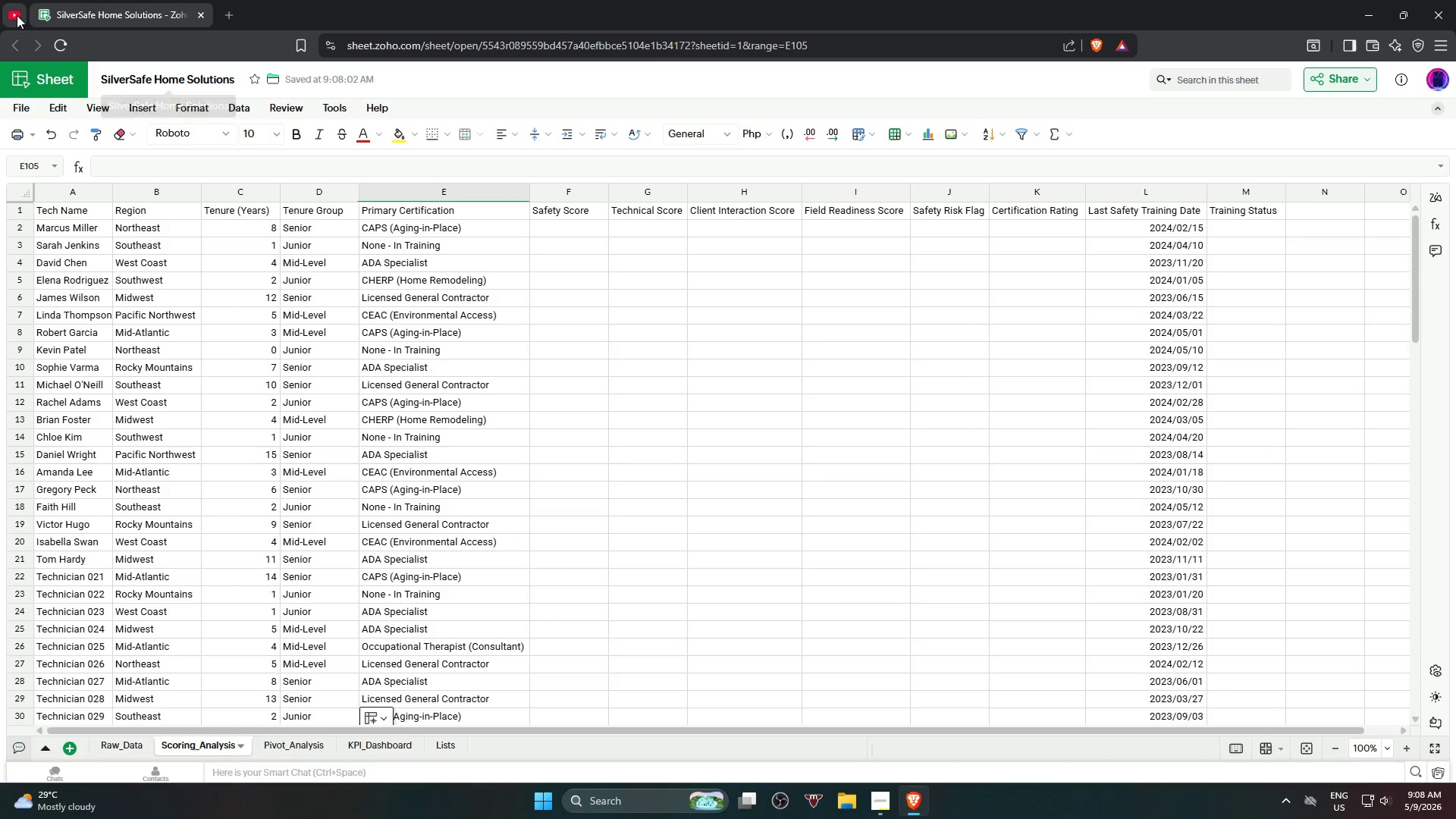 
left_click([16, 15])
 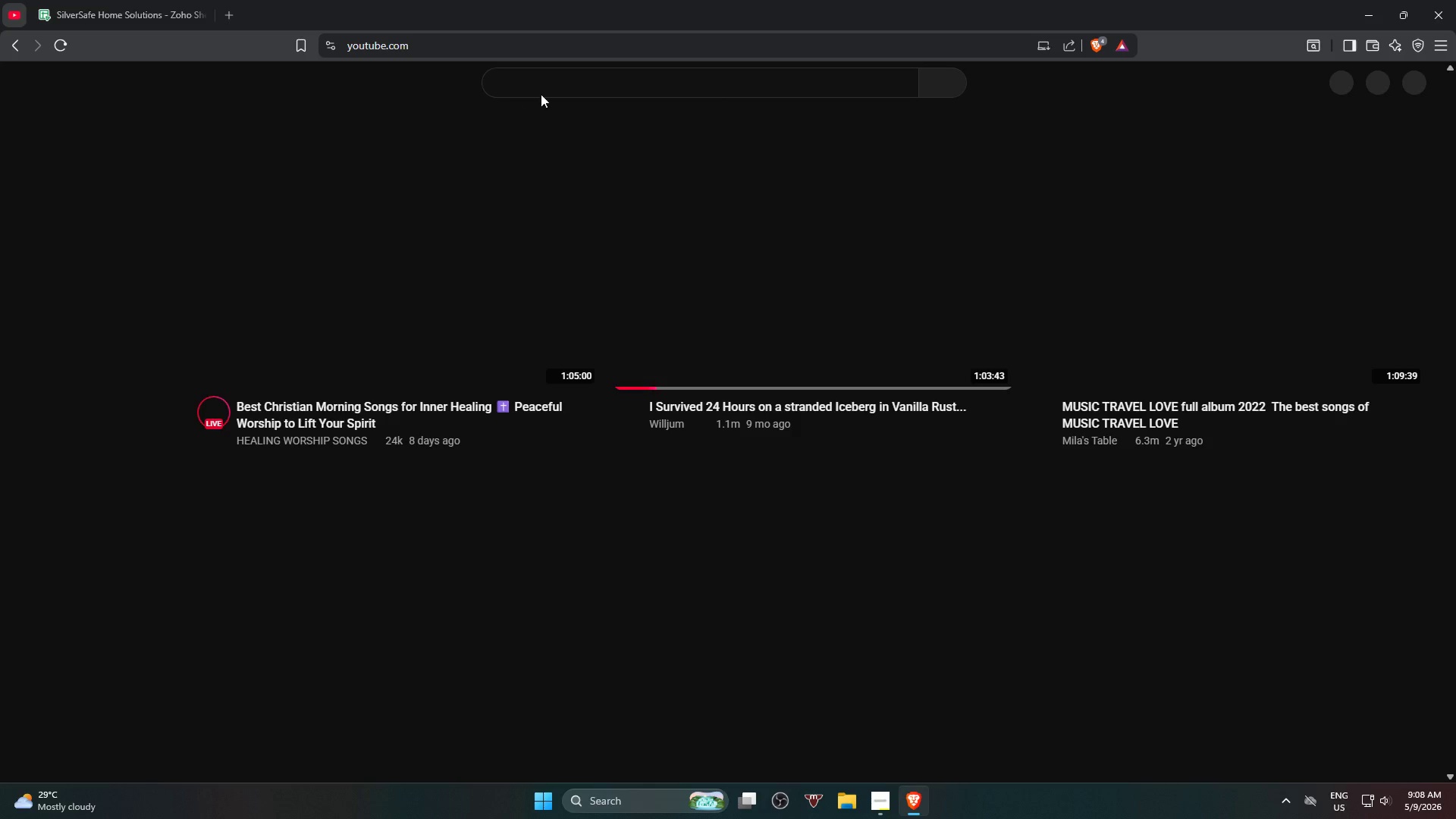 
left_click([559, 84])
 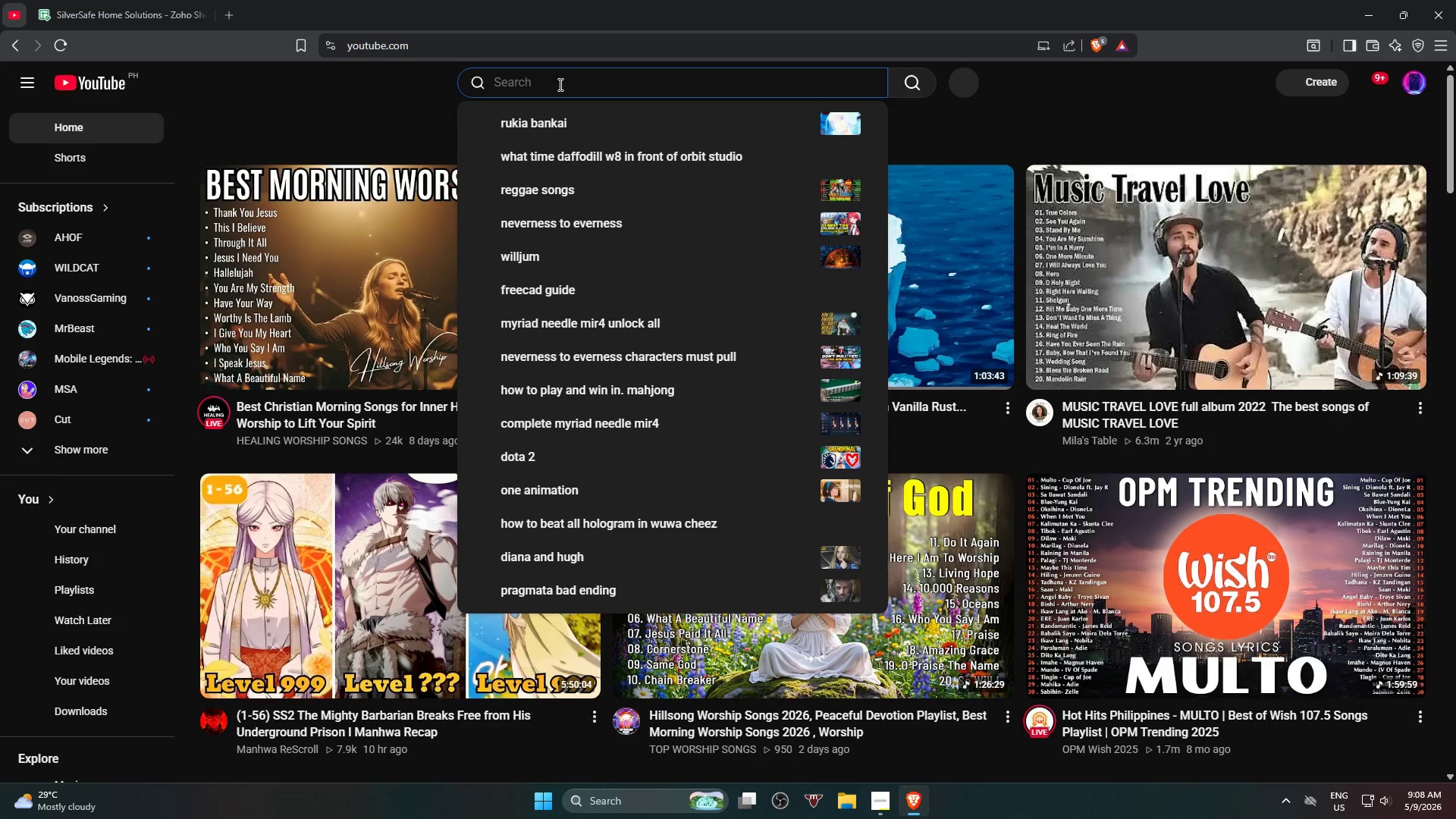 
type(lips)
 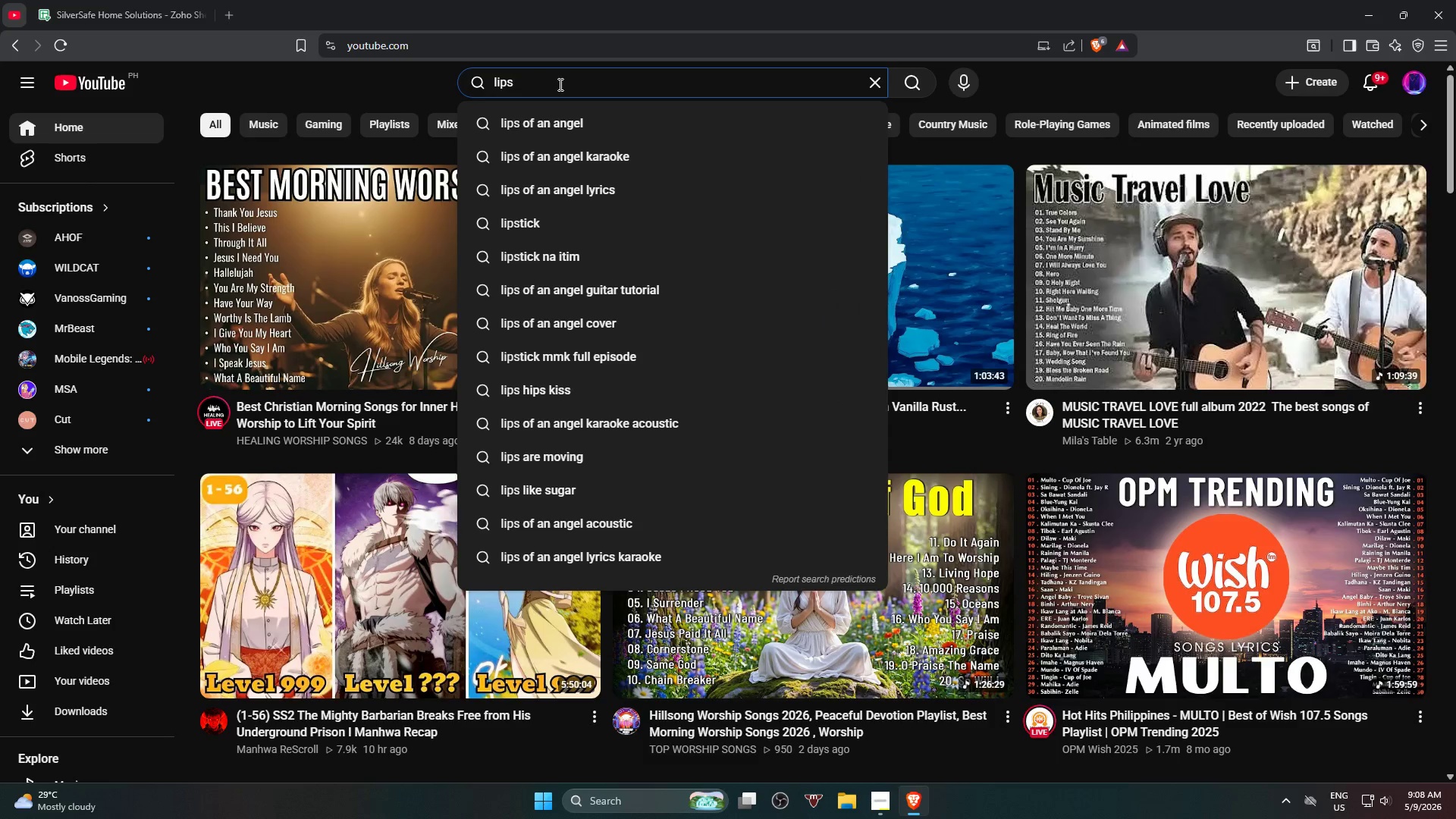 
key(ArrowDown)
 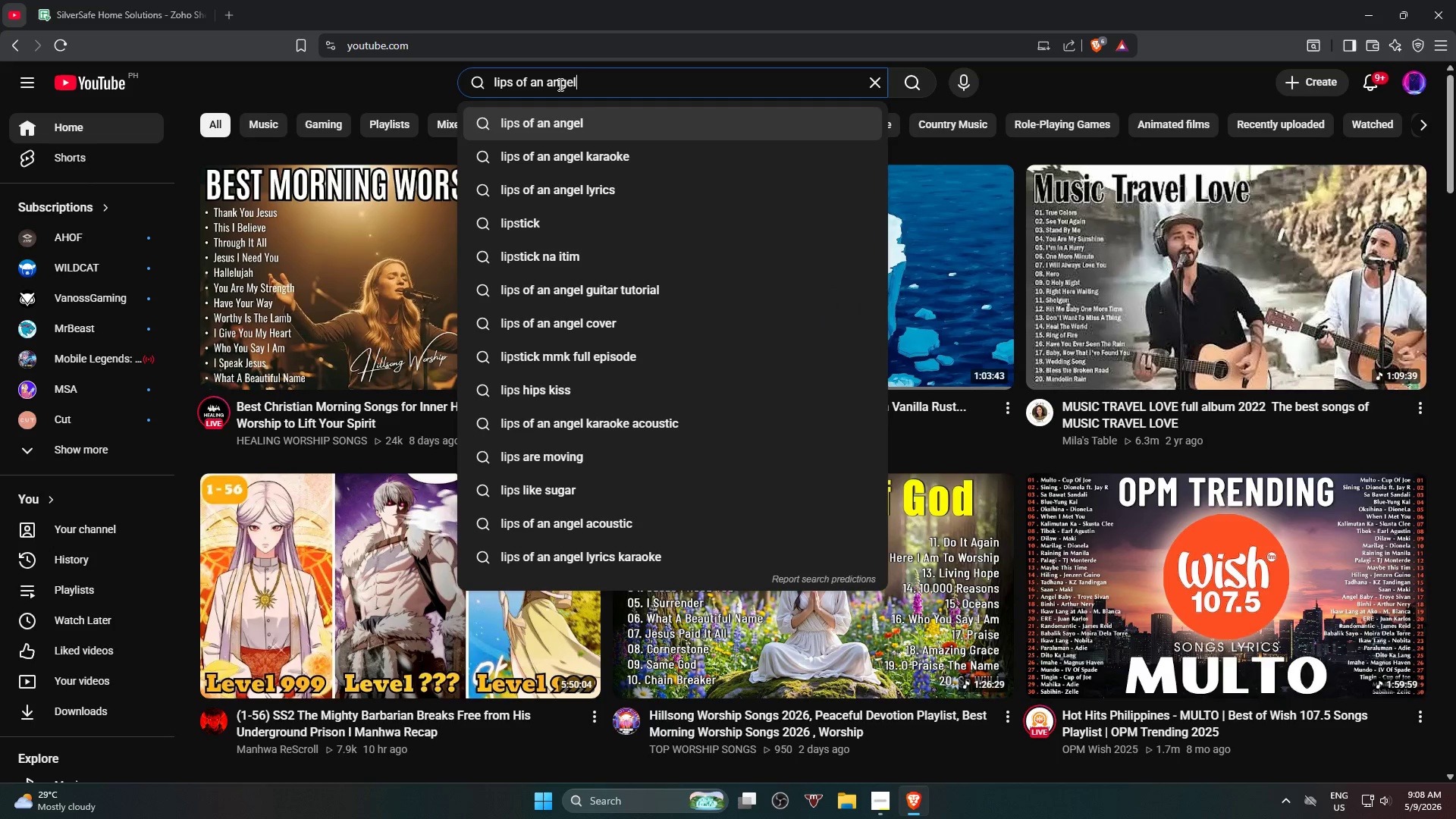 
key(Enter)
 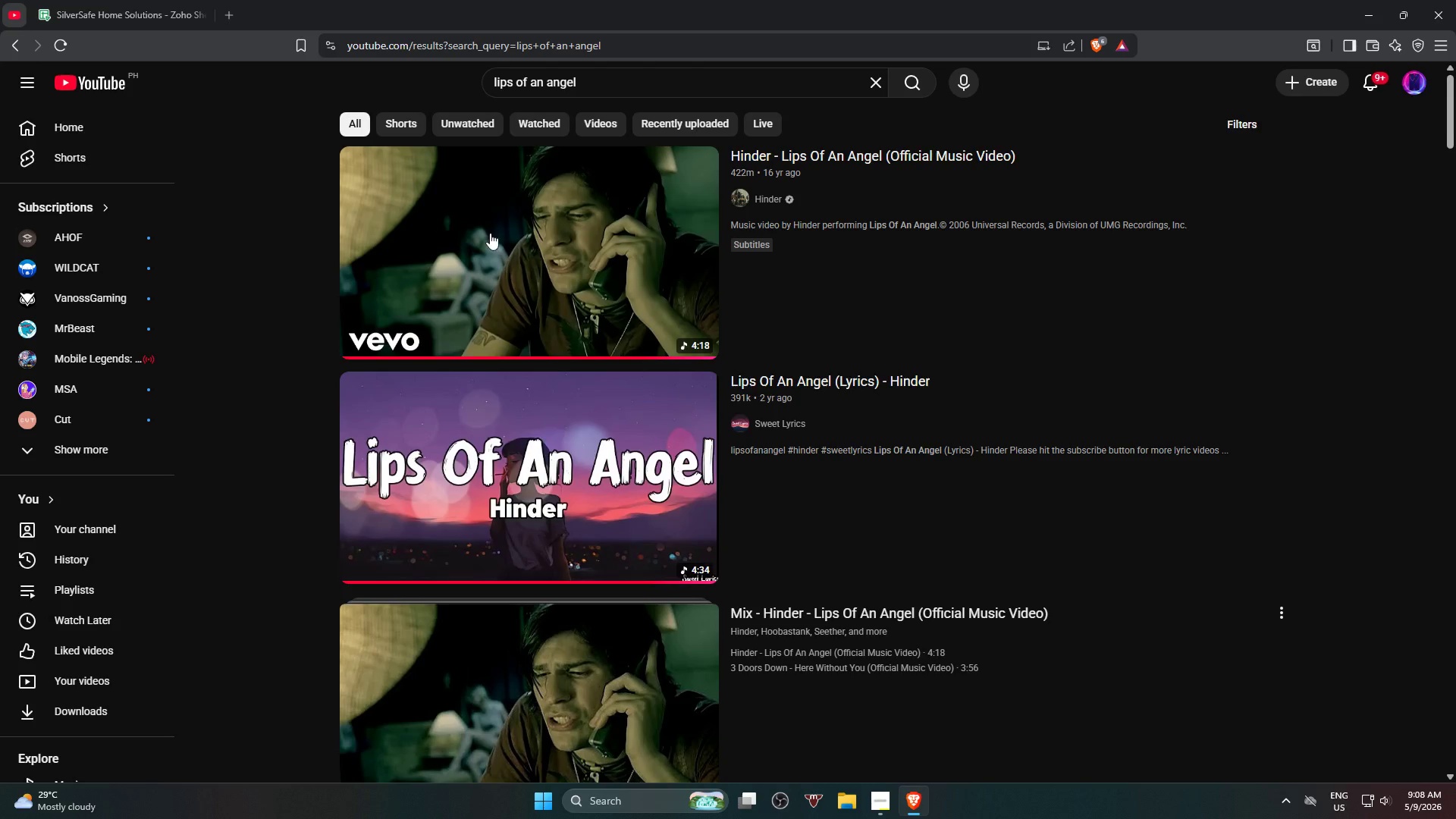 
double_click([158, 0])
 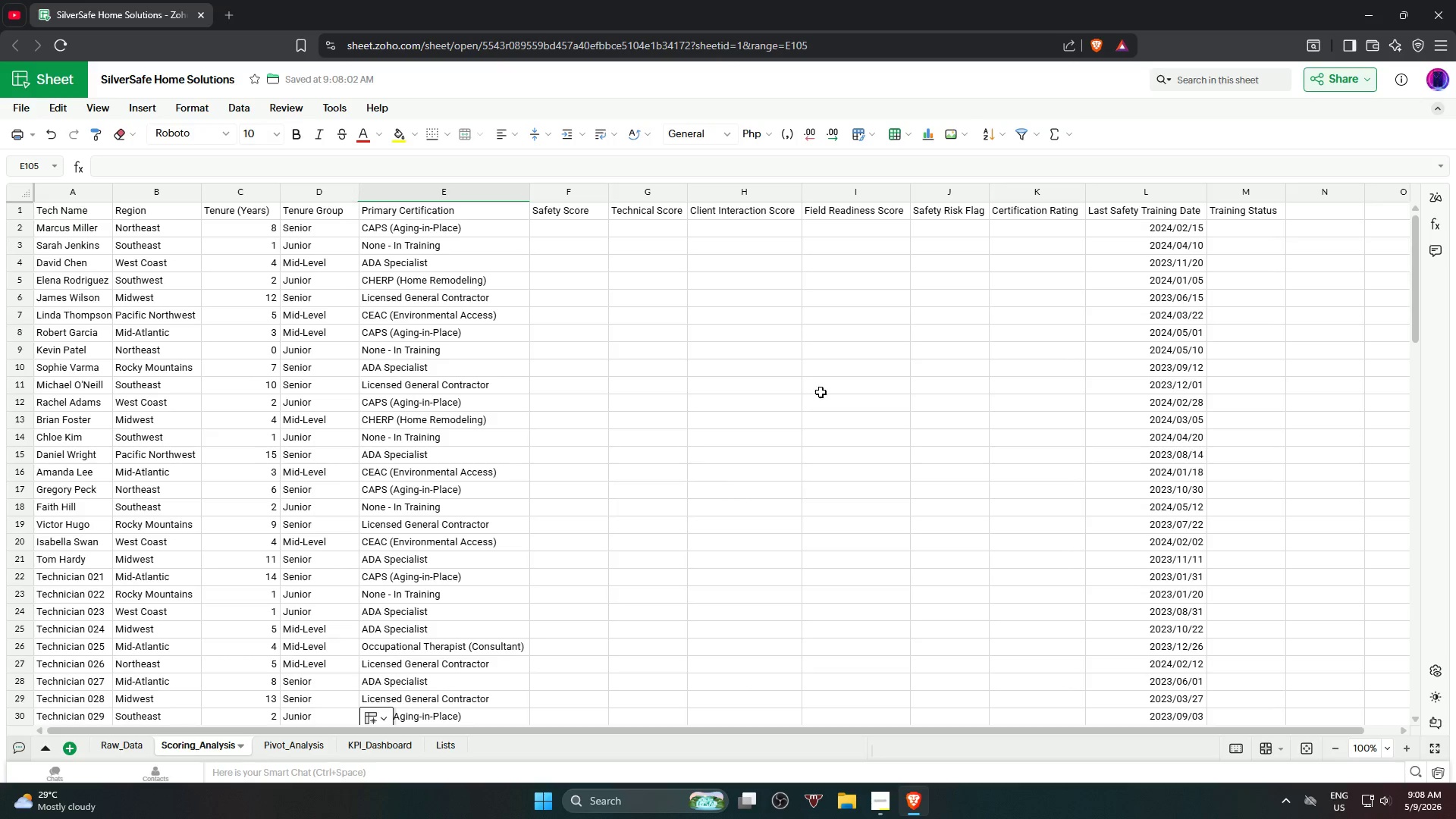 
mouse_move([1376, 783])
 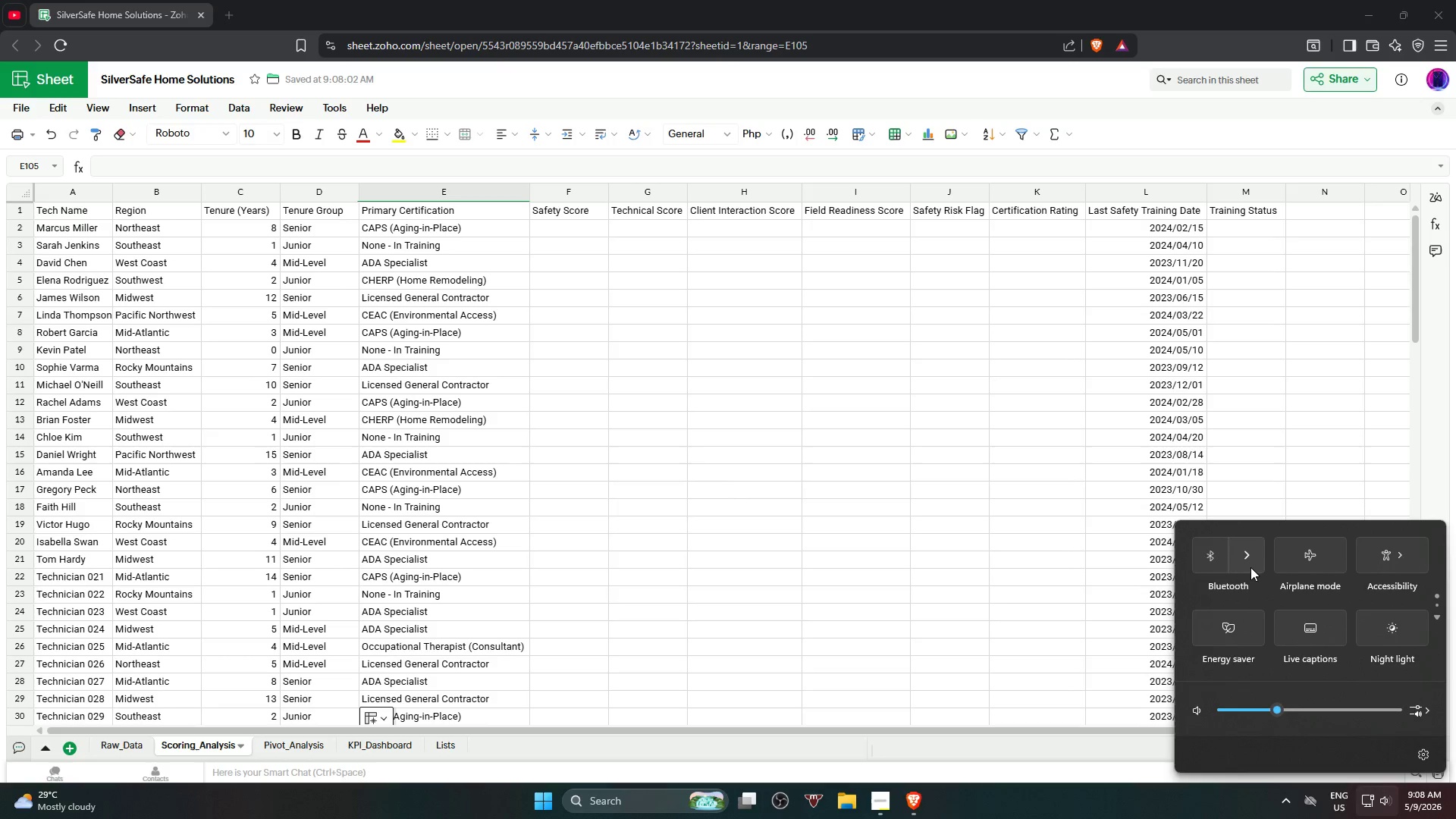 
left_click([1250, 566])
 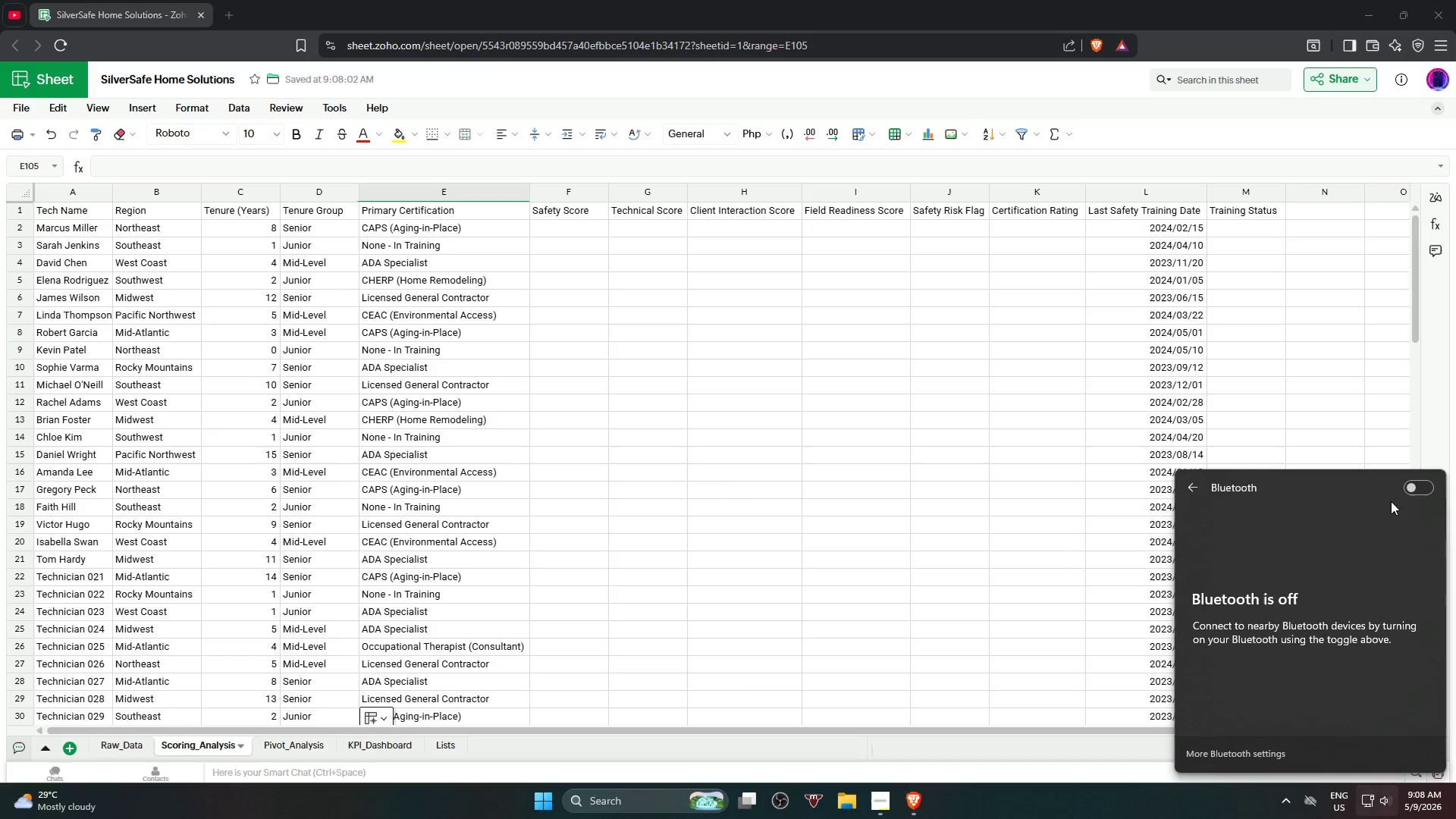 
left_click([1423, 488])
 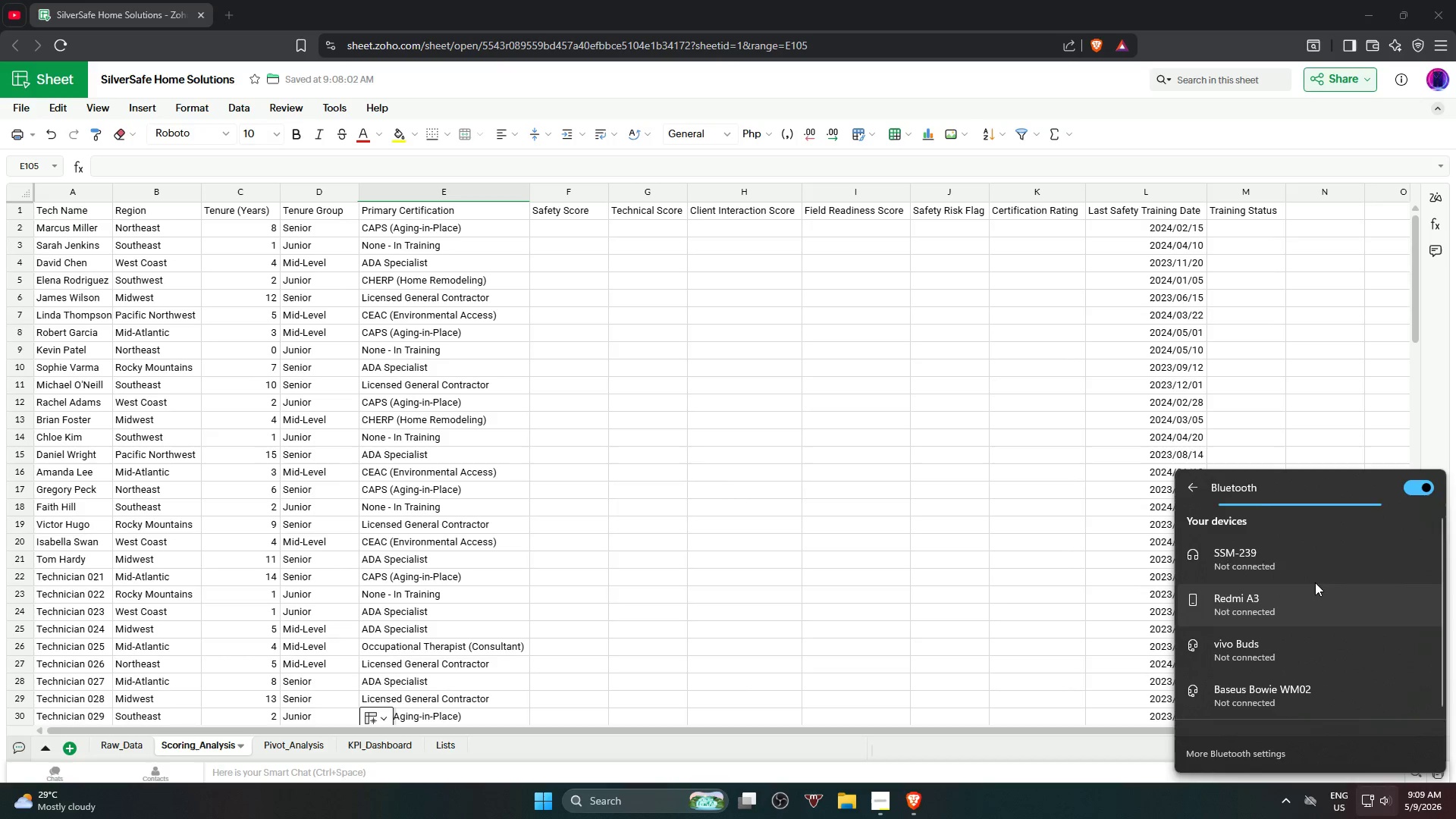 
left_click([1320, 569])
 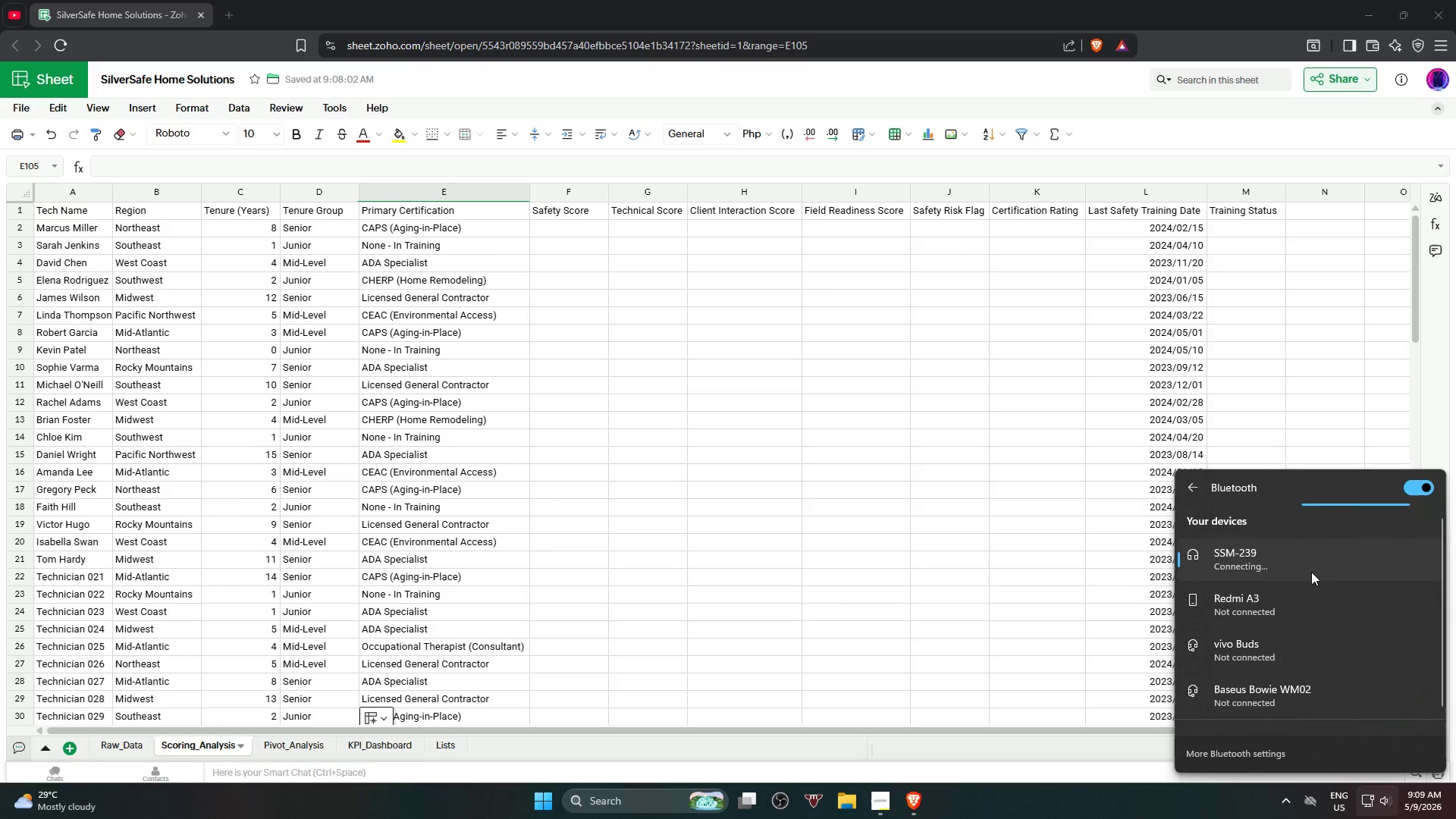 
wait(9.75)
 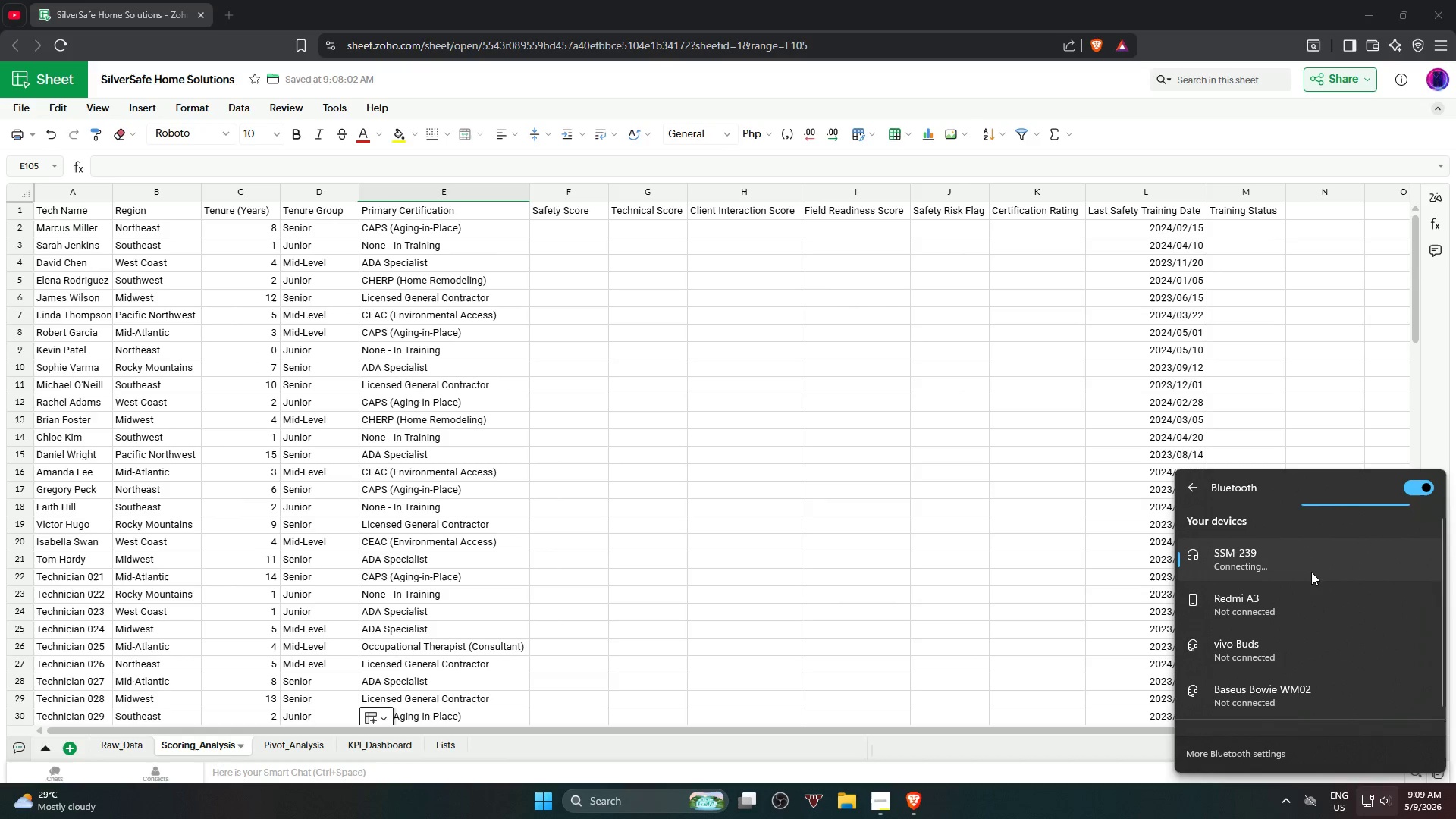 
left_click([1195, 483])
 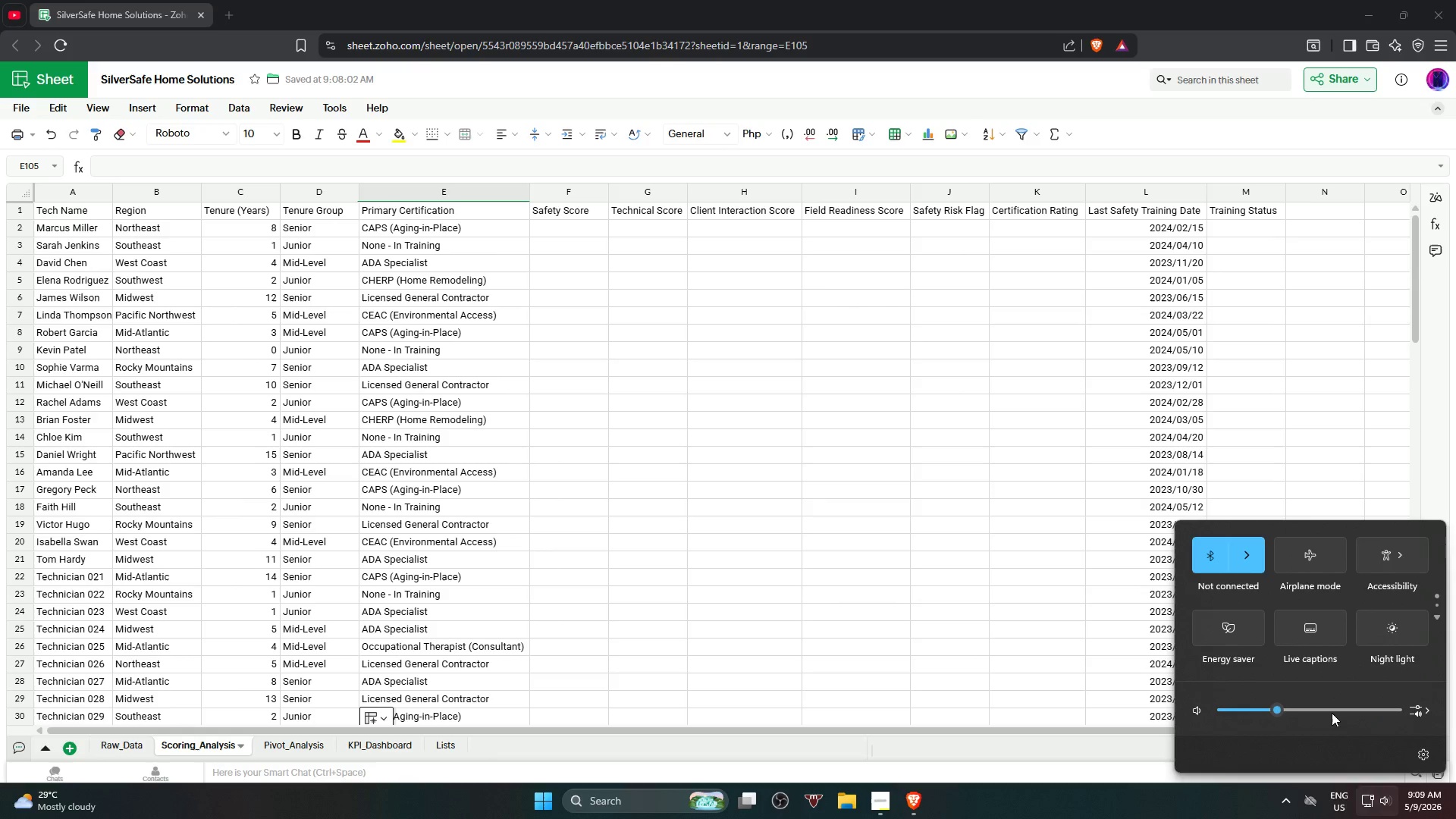 
mouse_move([1253, 591])
 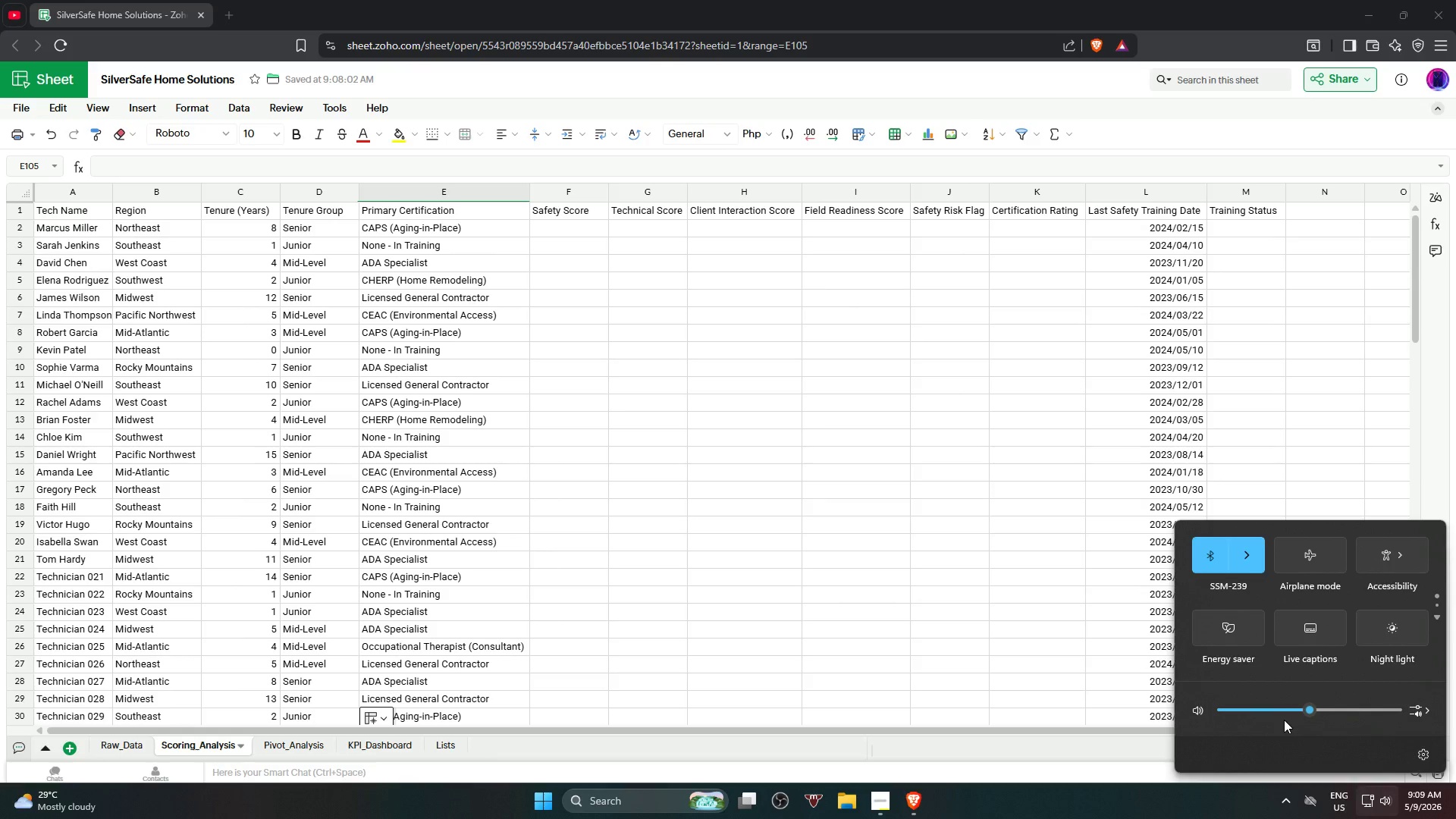 
left_click([1065, 811])
 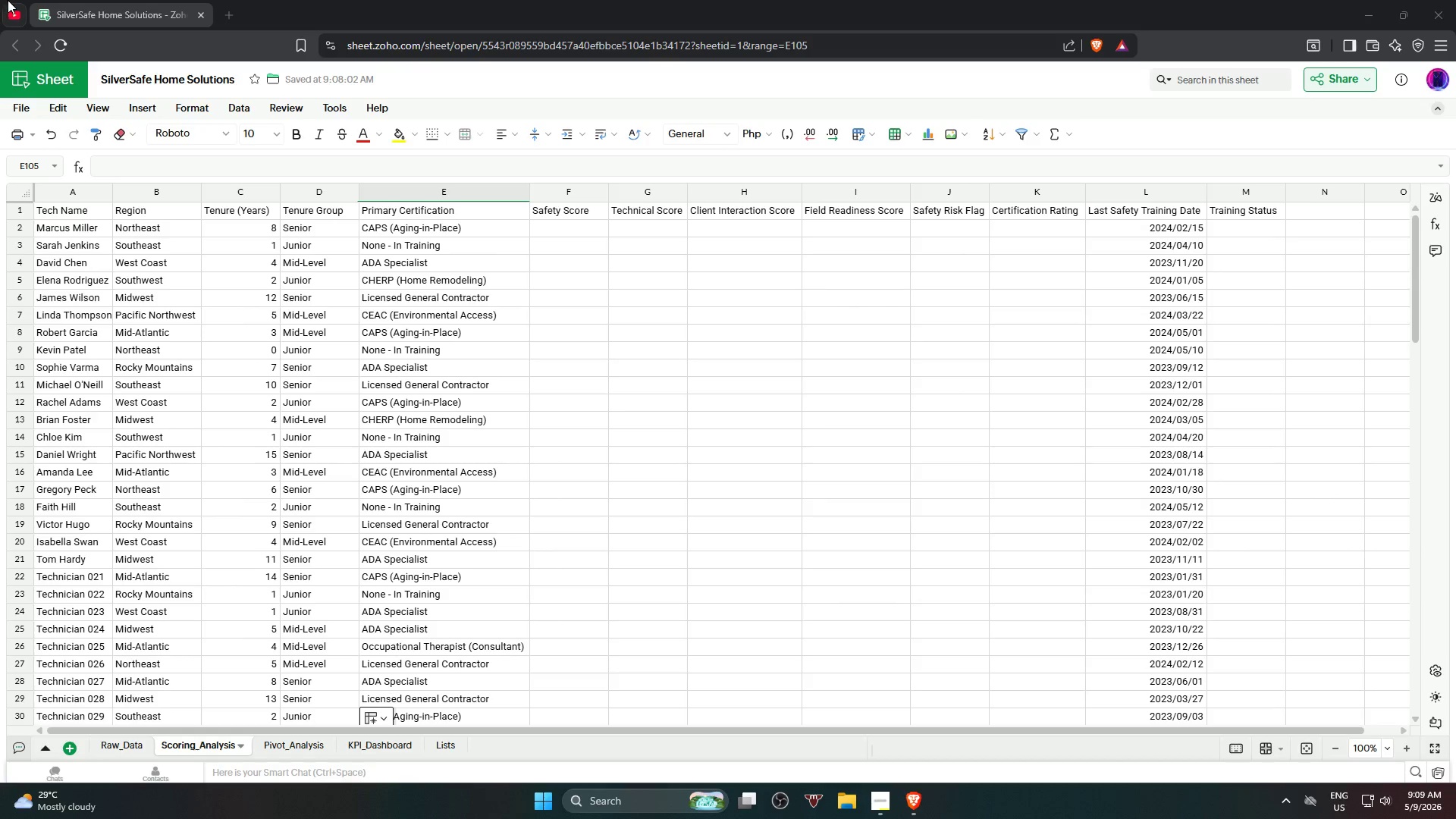 
left_click([10, 0])
 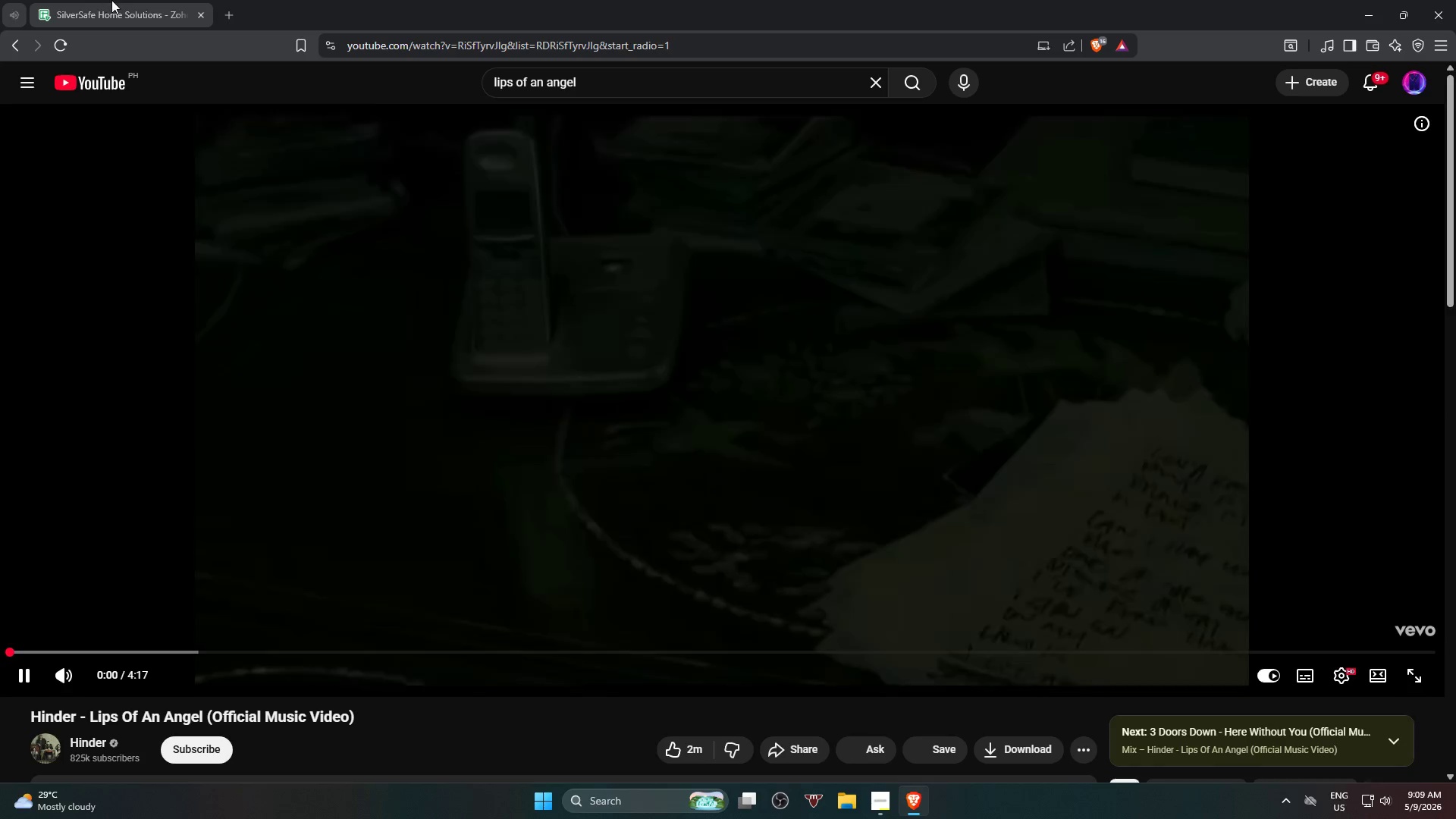 
left_click([111, 0])
 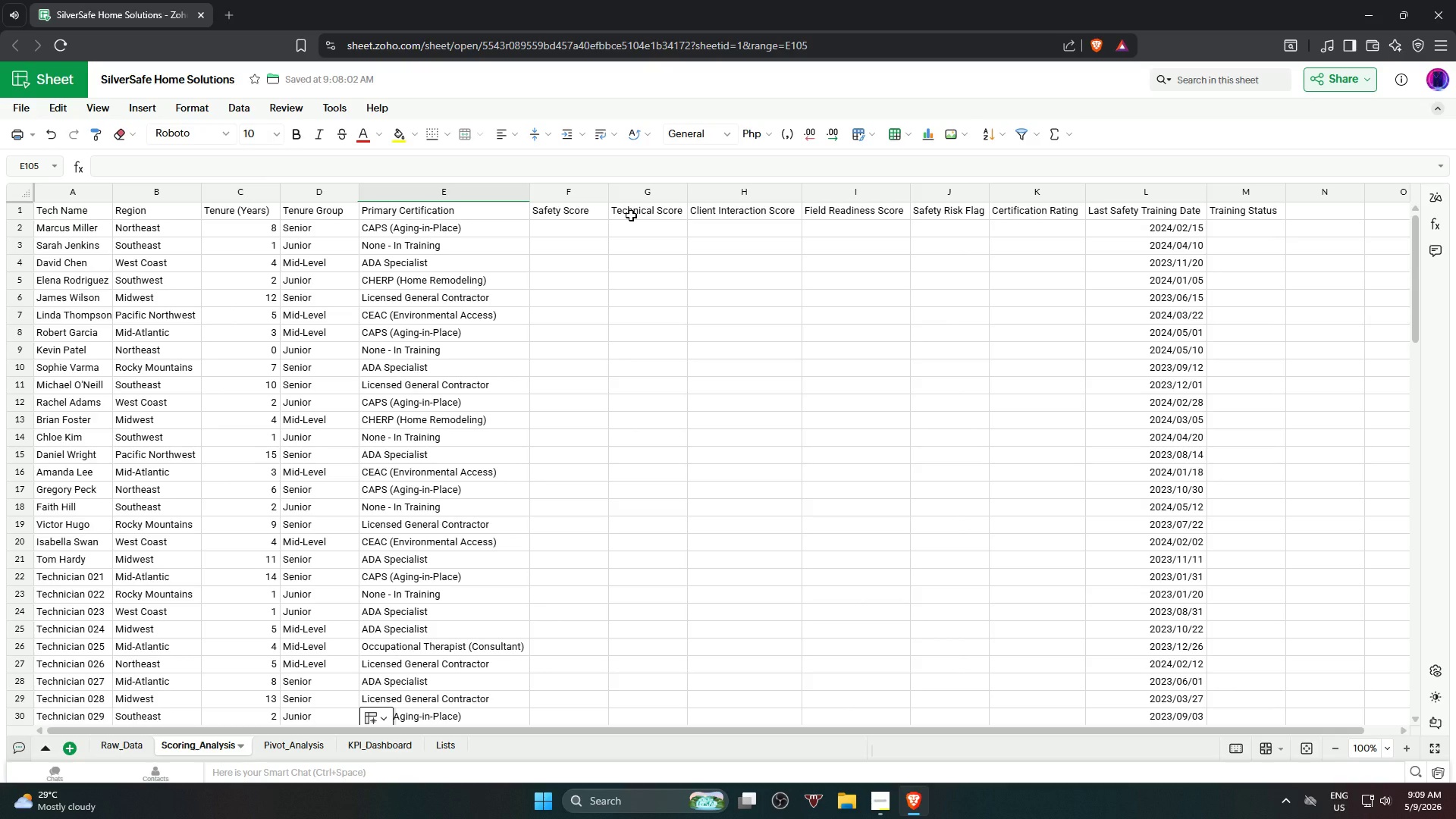 
wait(6.17)
 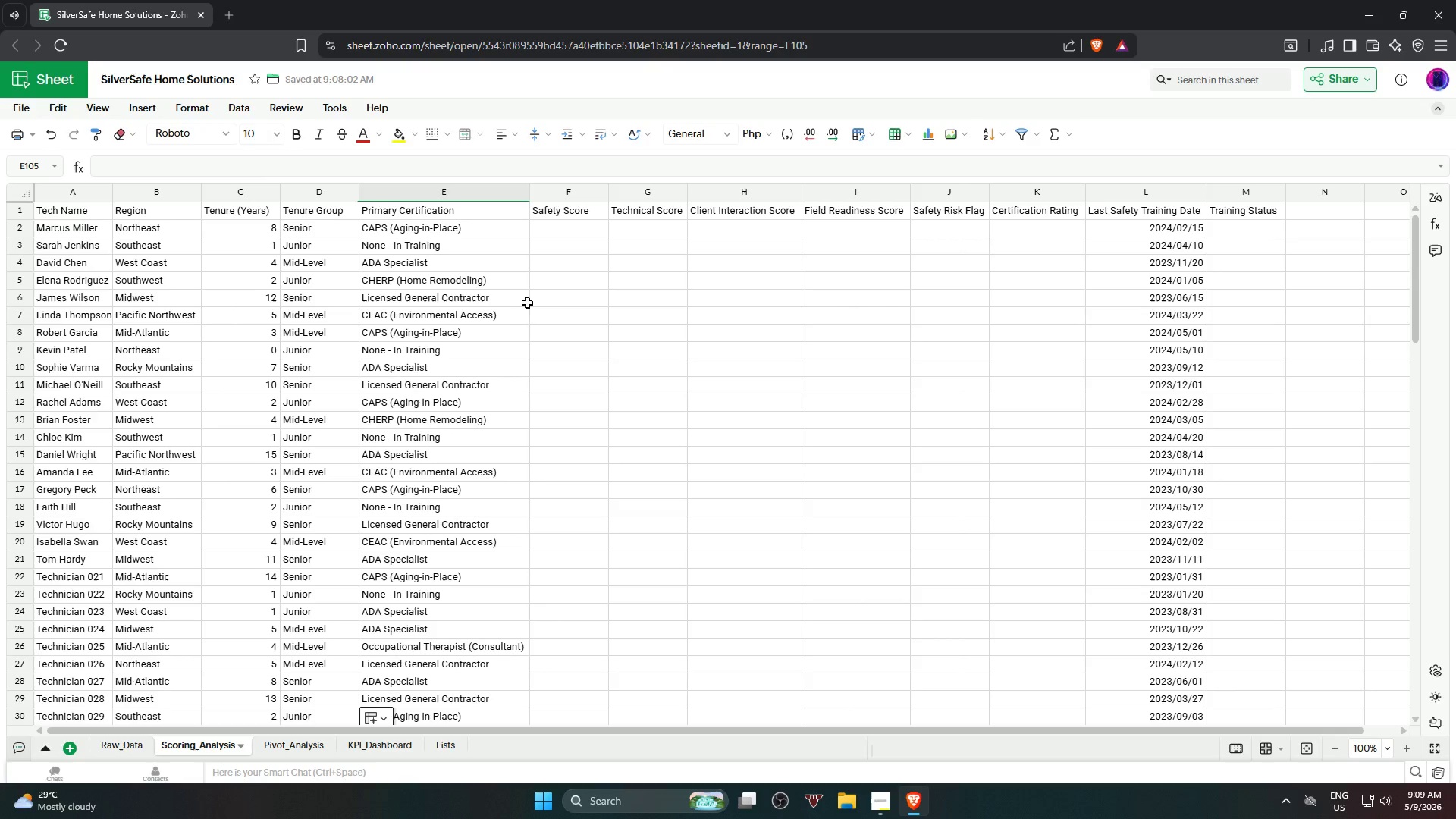 
scroll: coordinate [392, 466], scroll_direction: down, amount: 19.0
 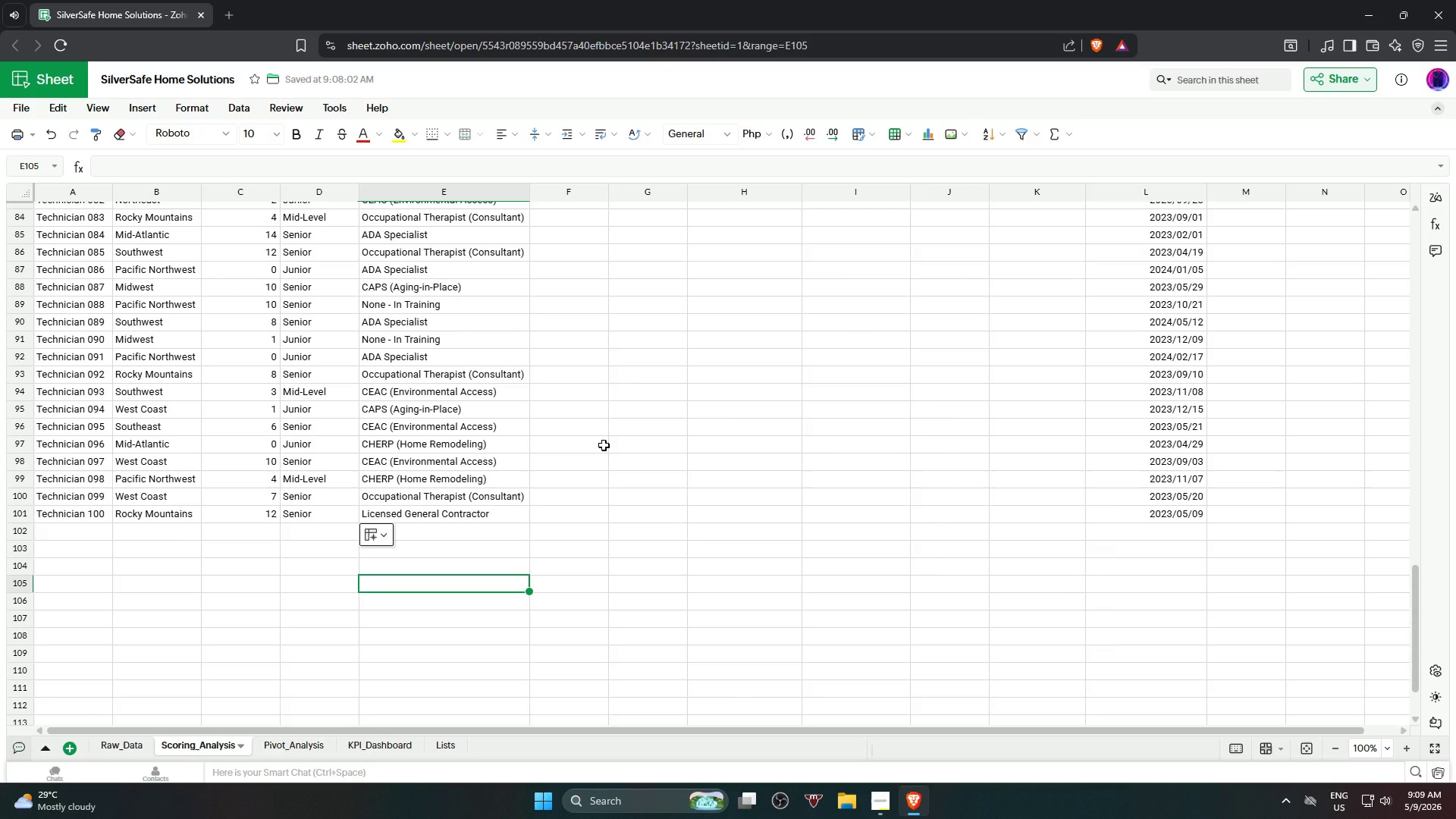 
wait(6.76)
 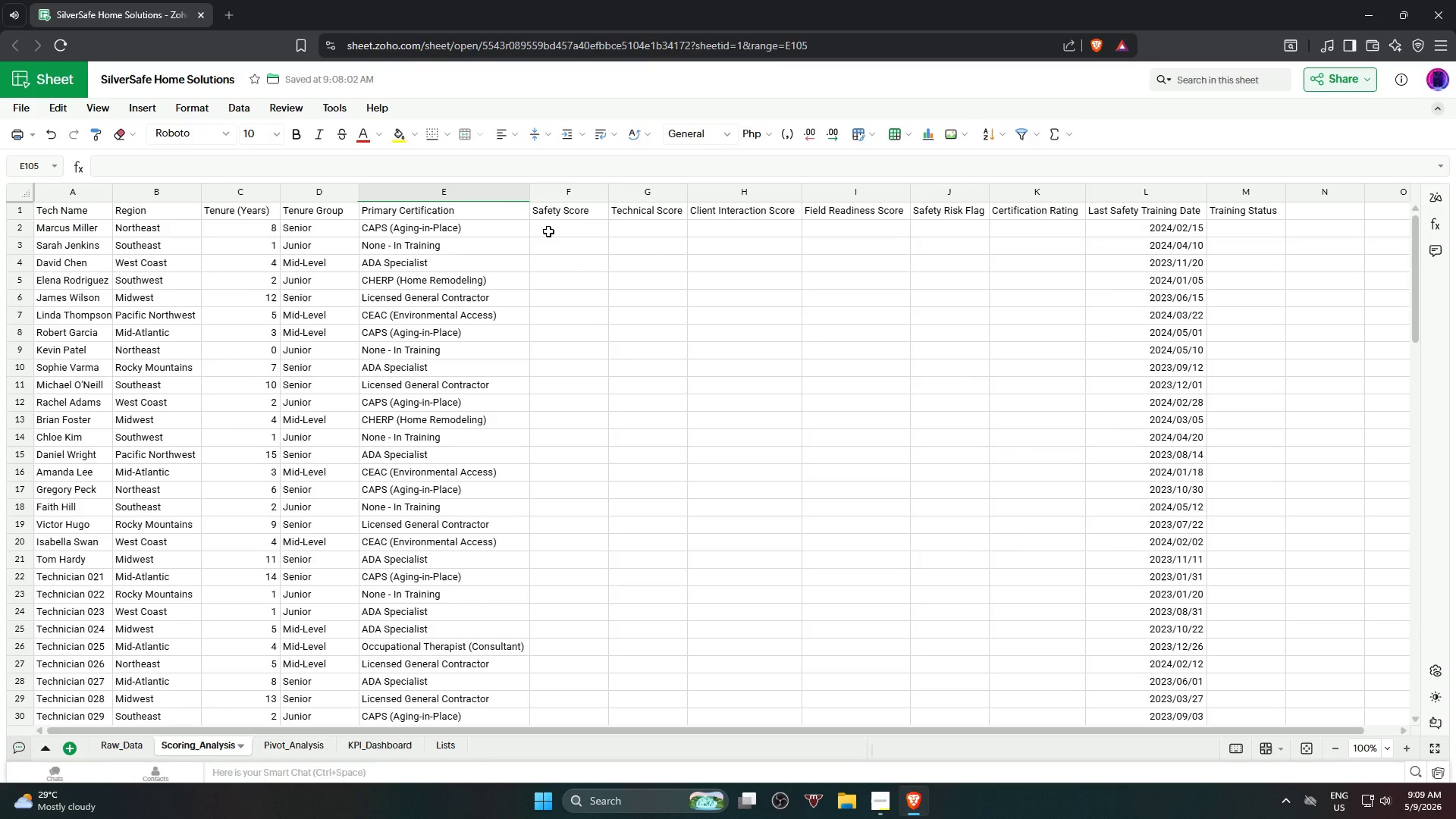 
left_click([548, 231])
 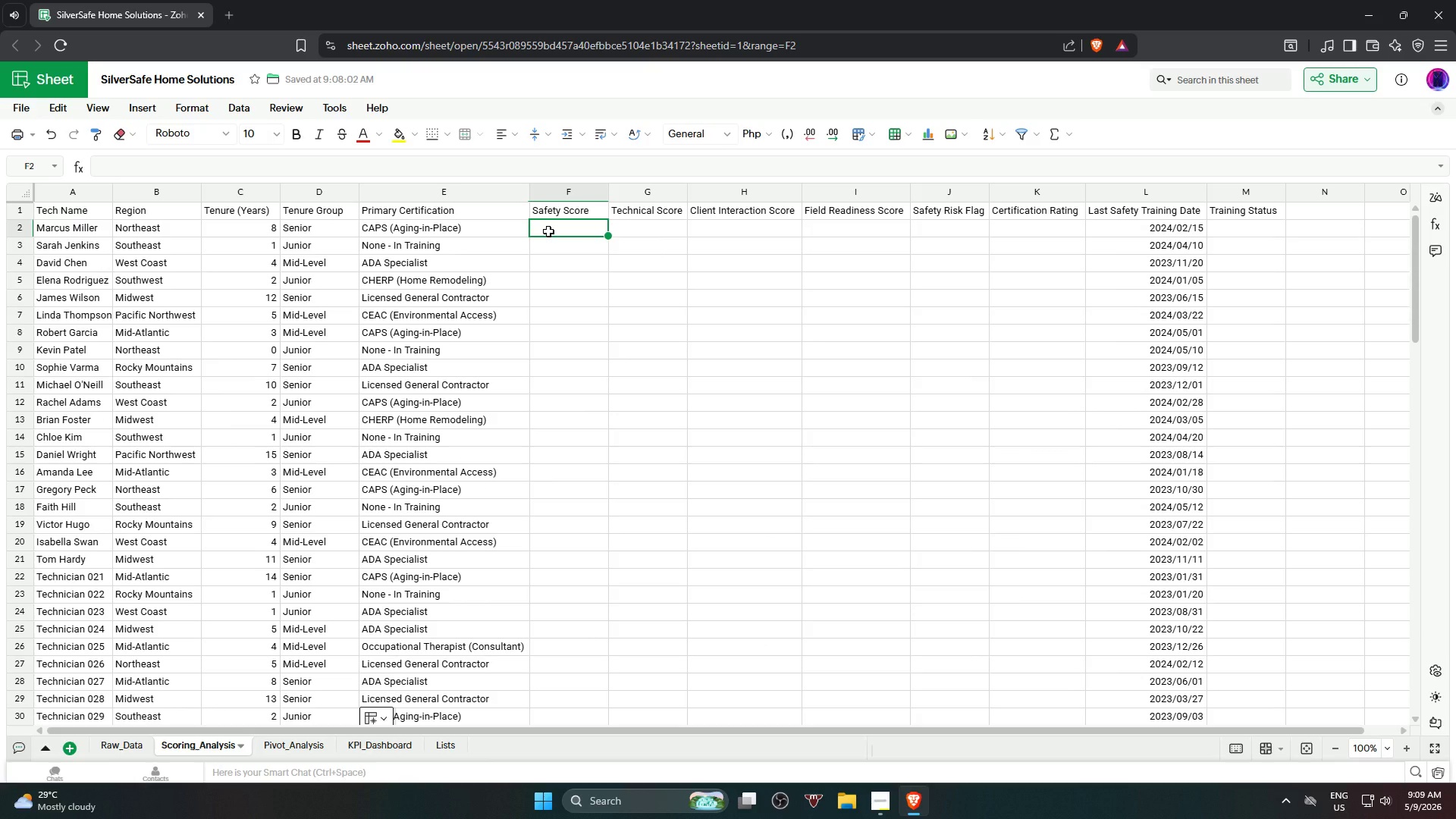 
scroll: coordinate [548, 231], scroll_direction: up, amount: 22.0
 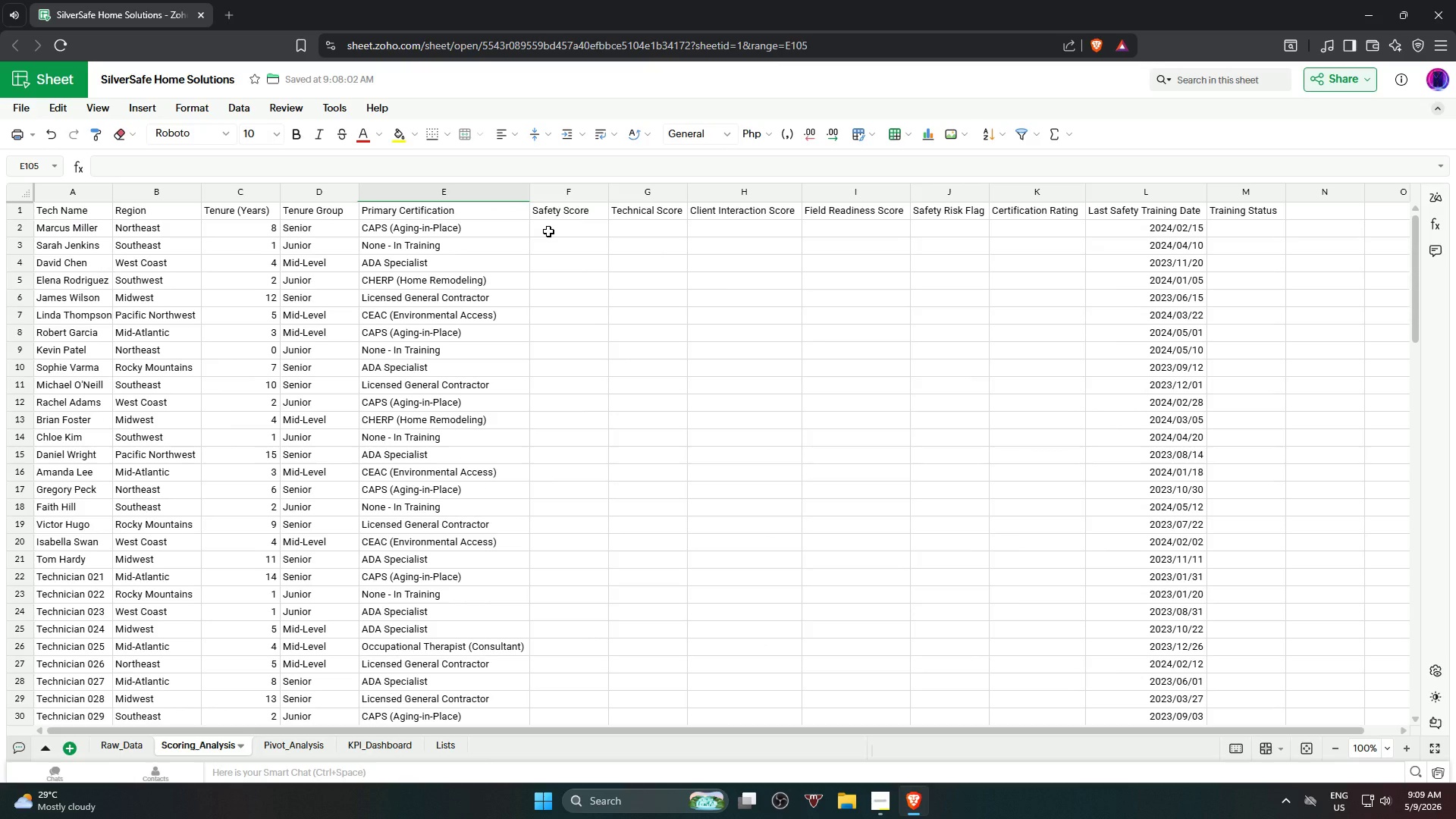 
key(Equal)
 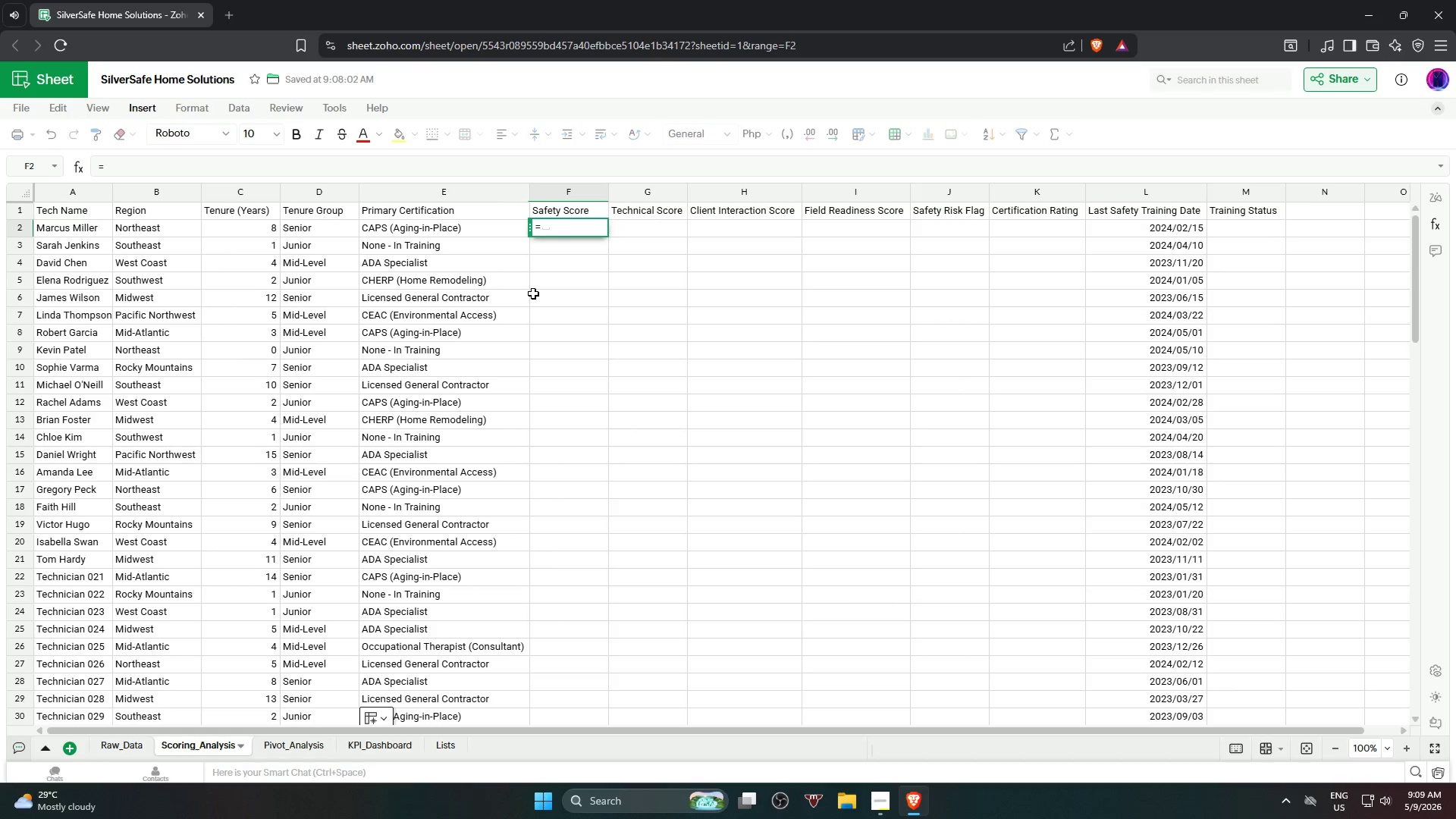 
wait(6.44)
 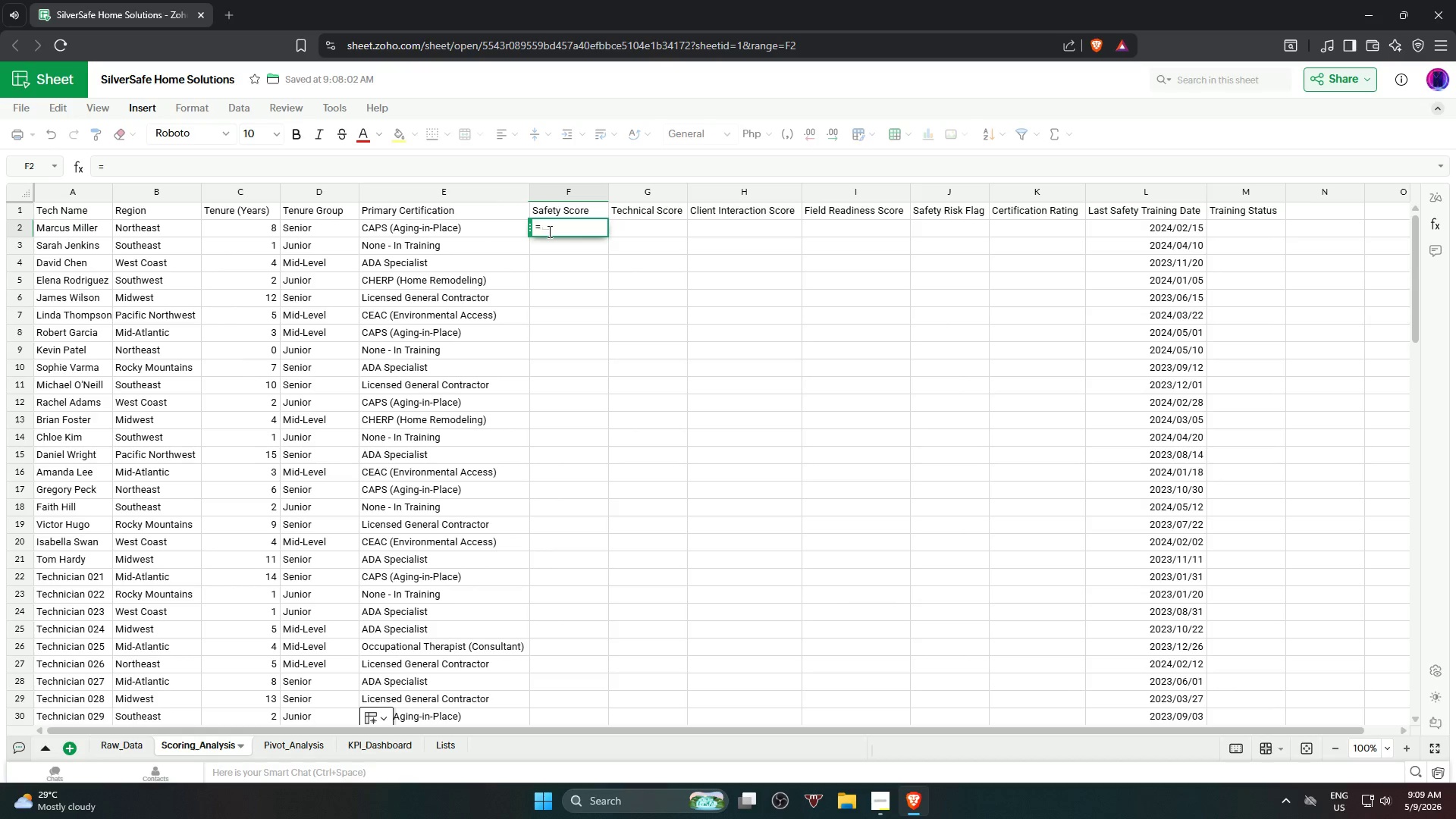 
left_click([99, 749])
 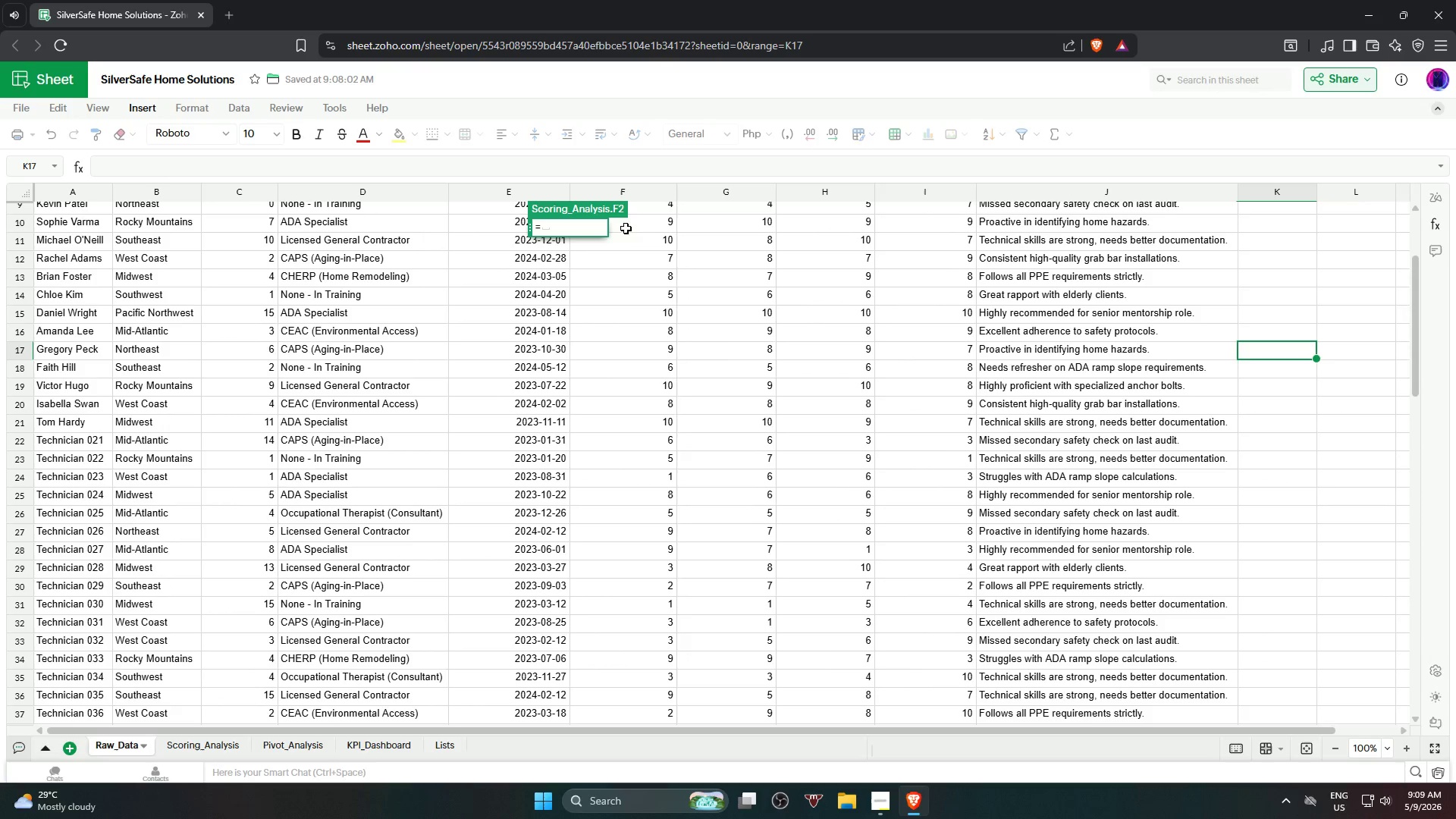 
scroll: coordinate [665, 272], scroll_direction: up, amount: 10.0
 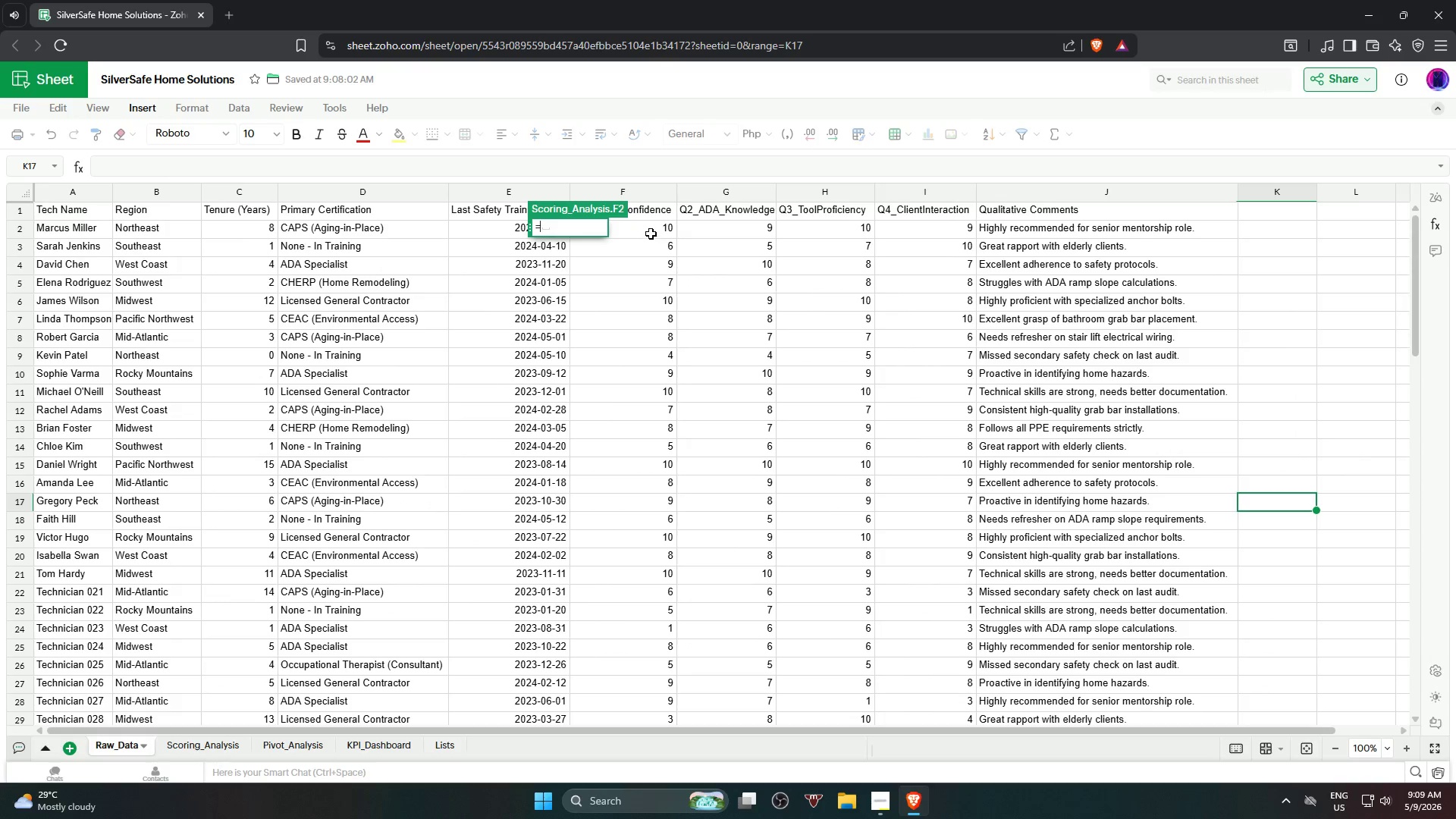 
left_click([651, 233])
 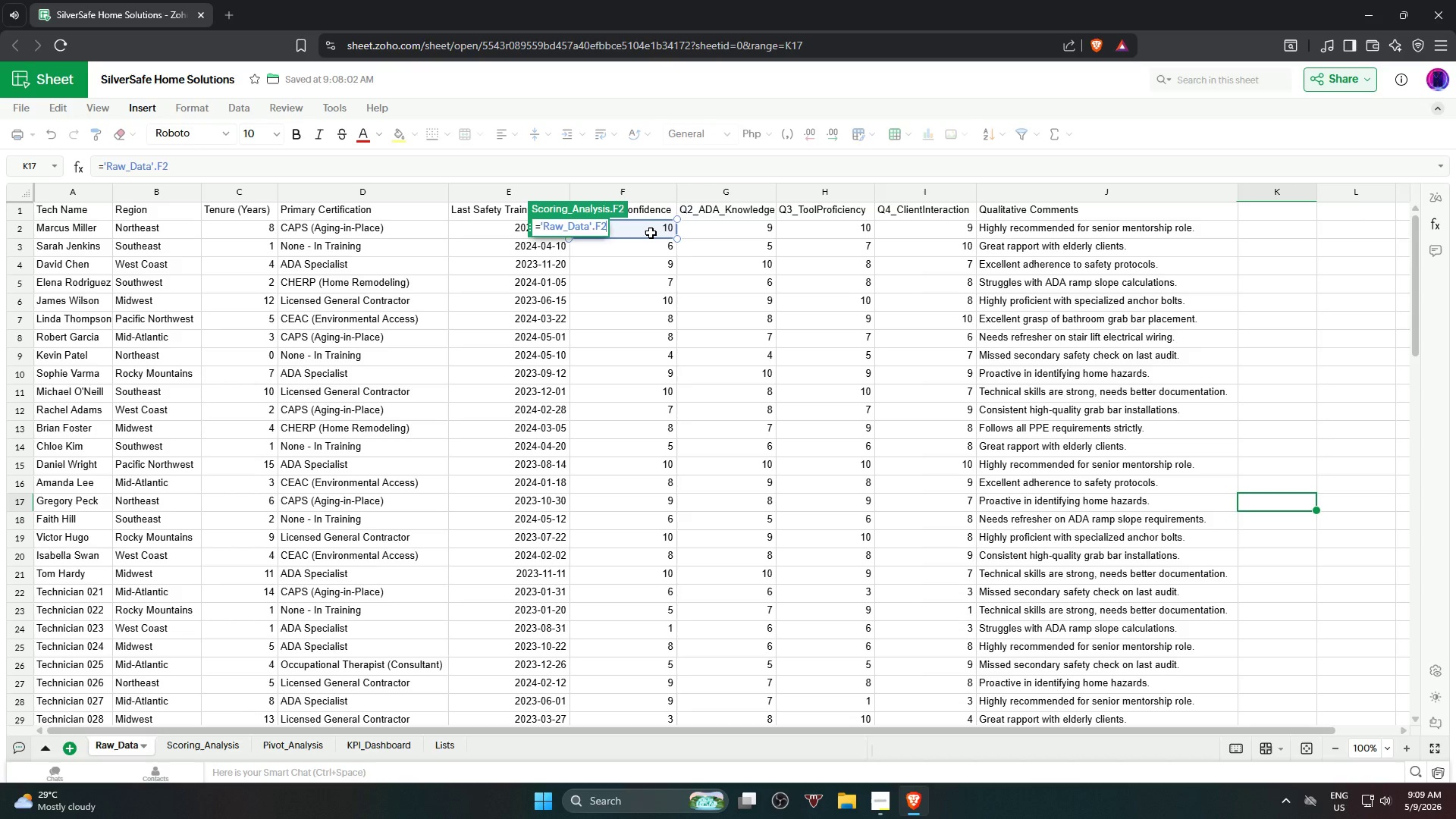 
wait(5.28)
 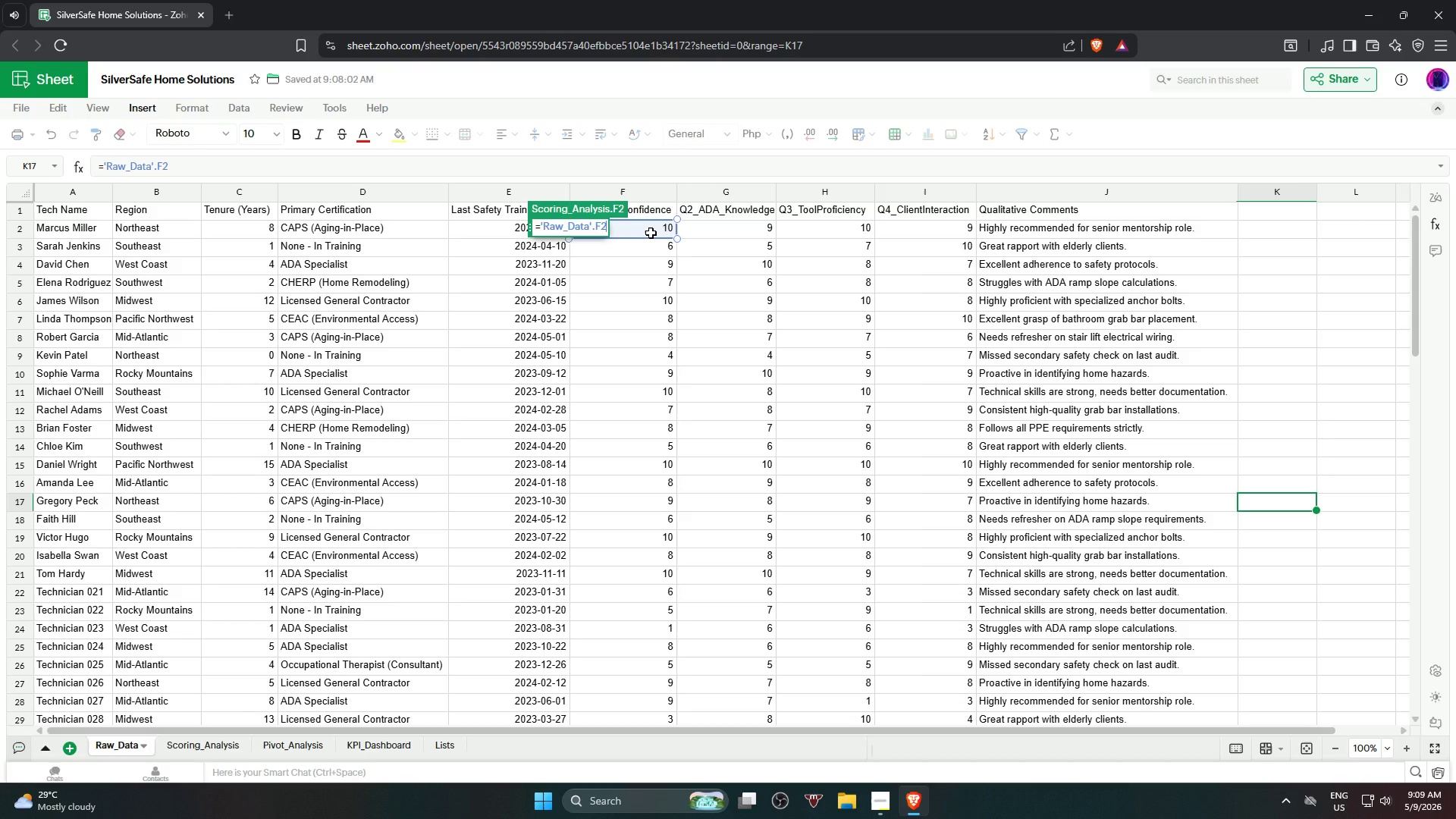 
key(Shift+8)
 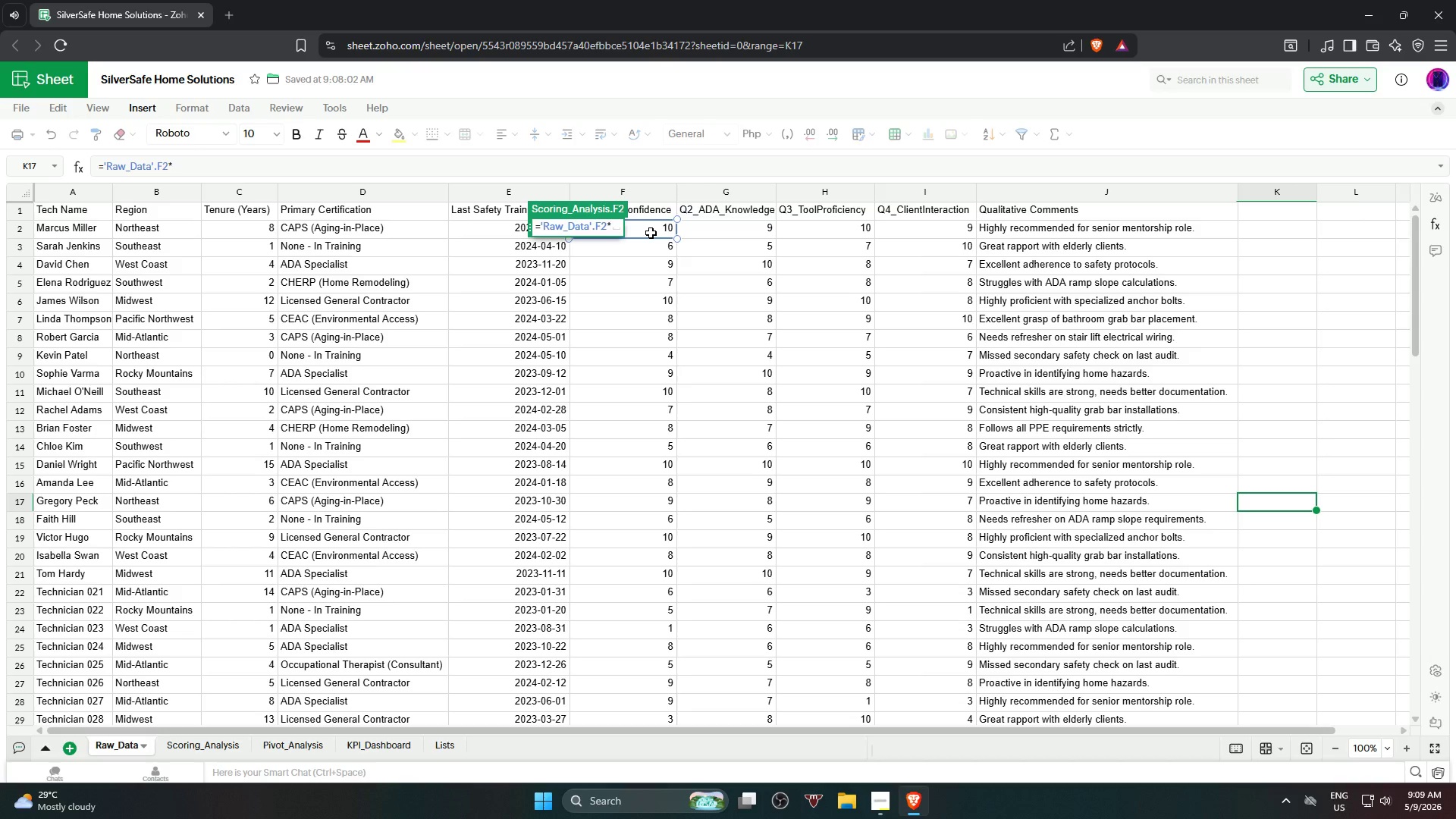 
key(Numpad1)
 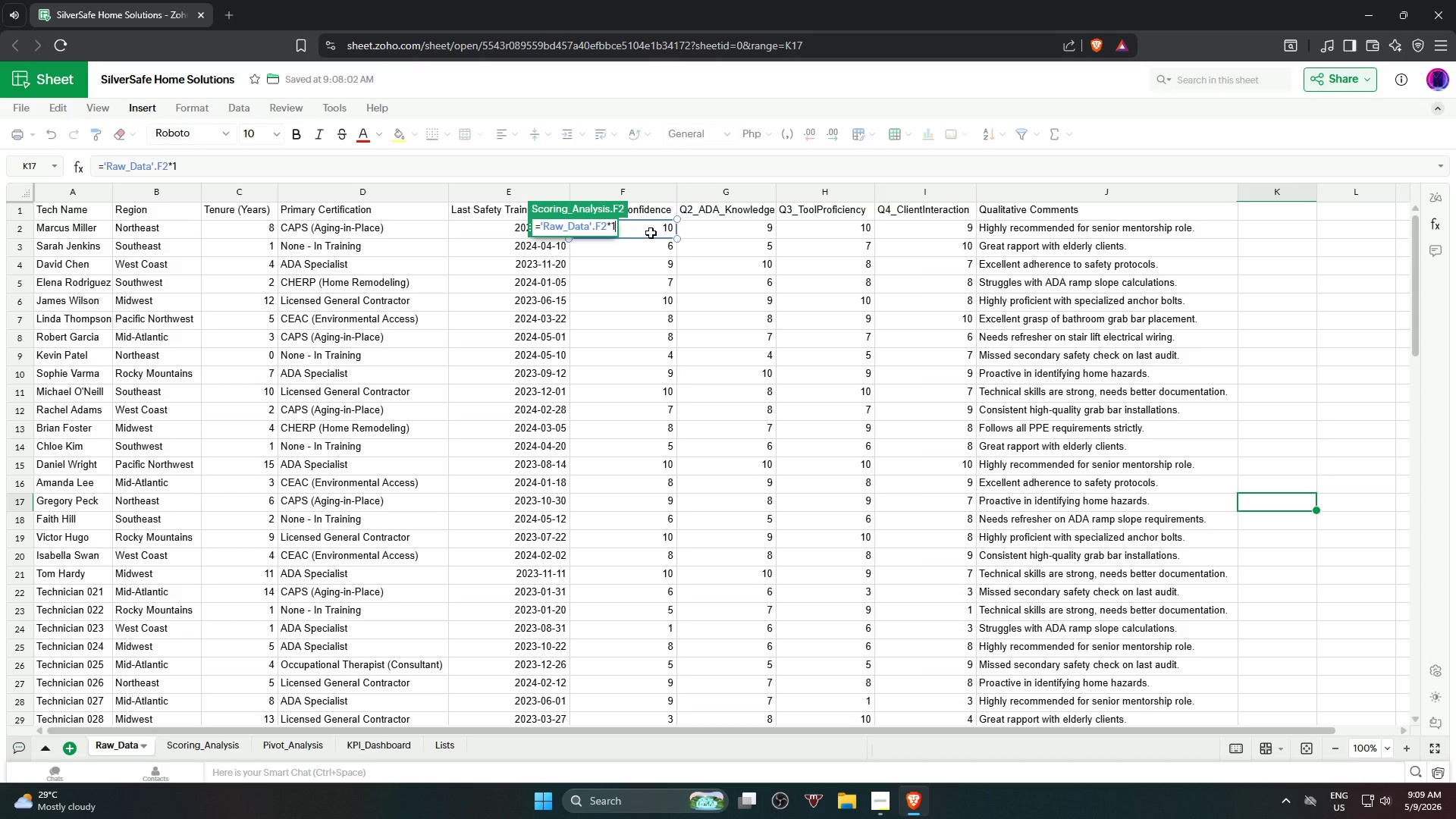 
key(Numpad0)
 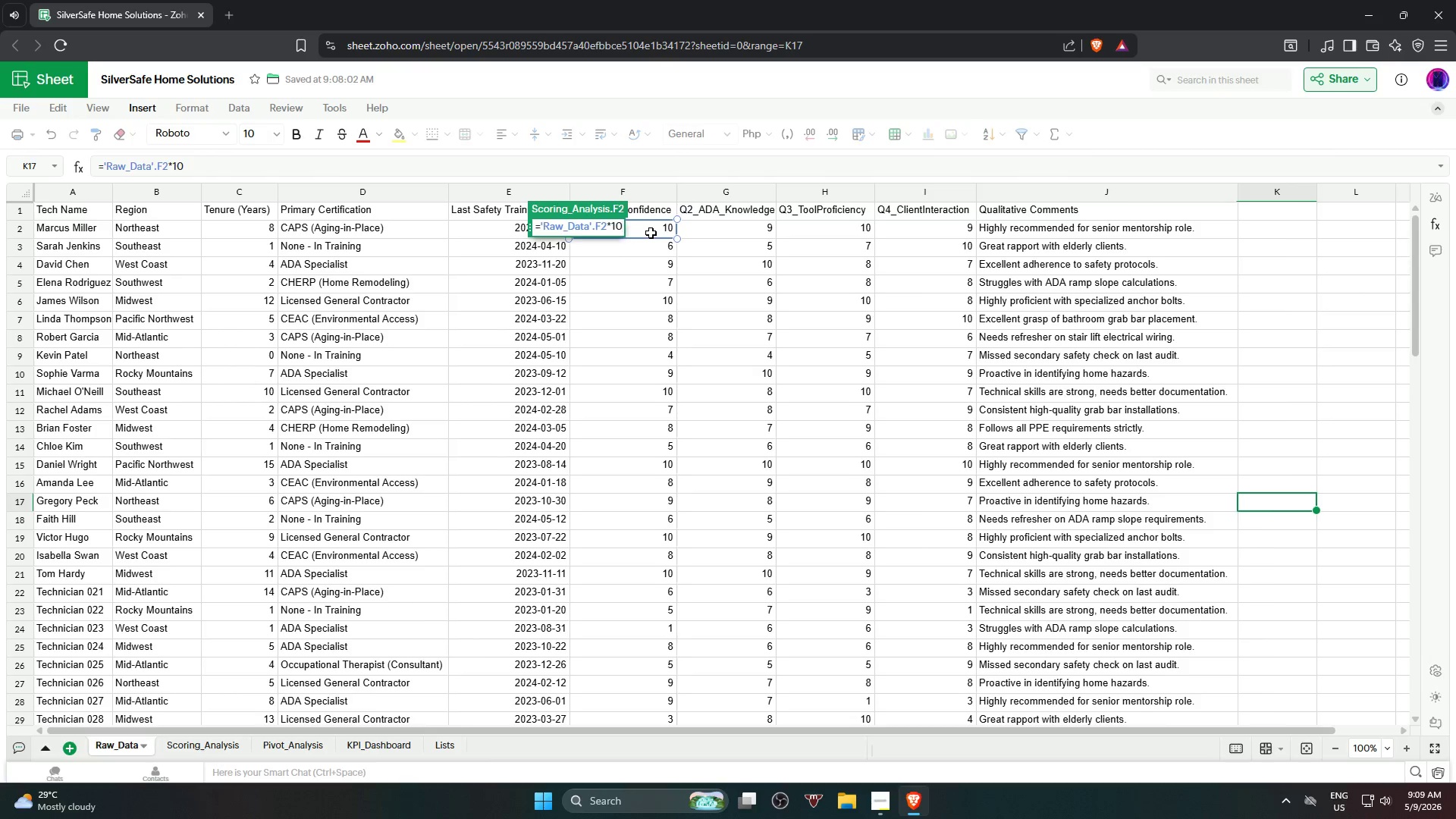 
key(NumpadEnter)
 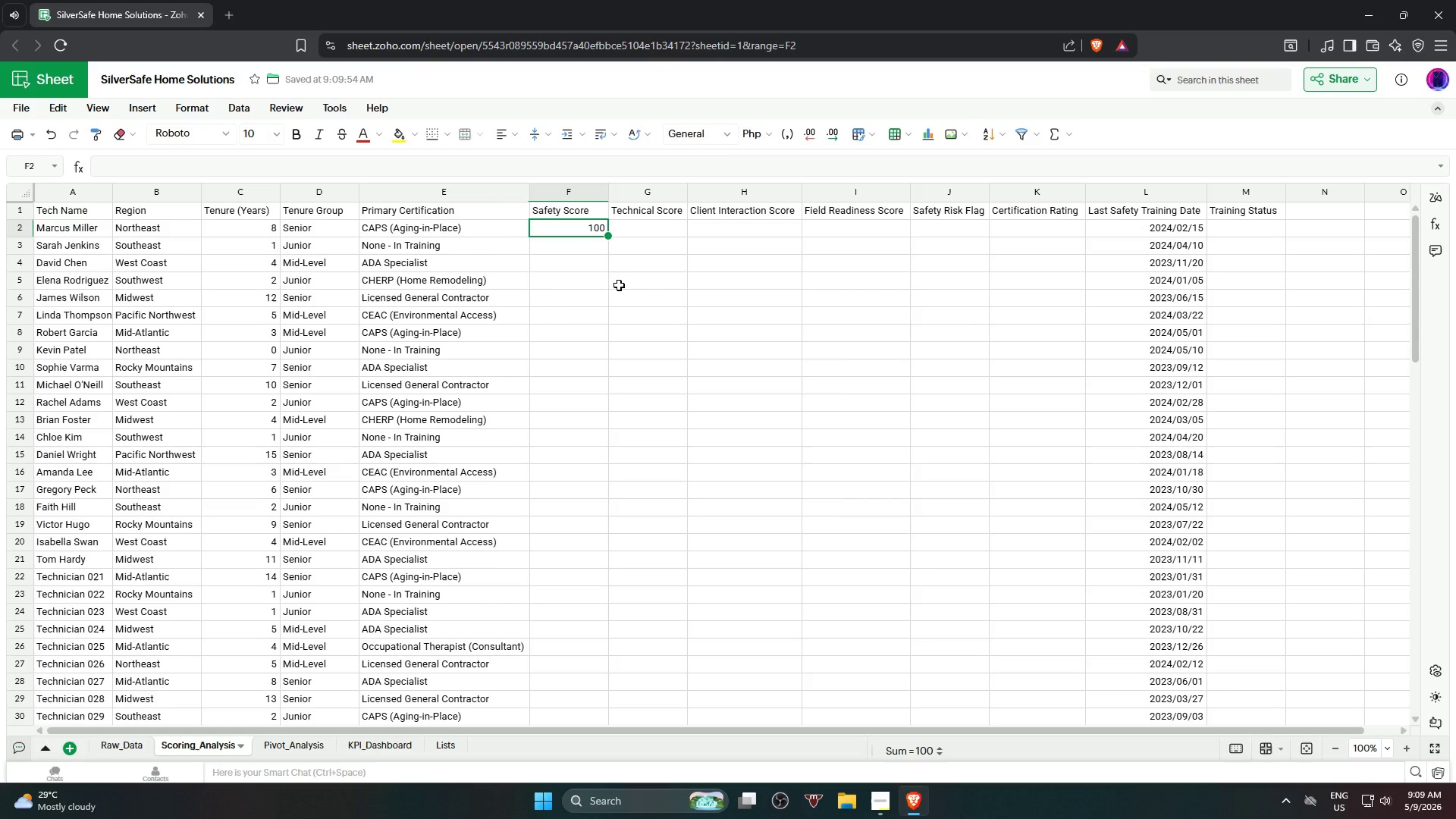 
left_click_drag(start_coordinate=[607, 237], to_coordinate=[589, 676])
 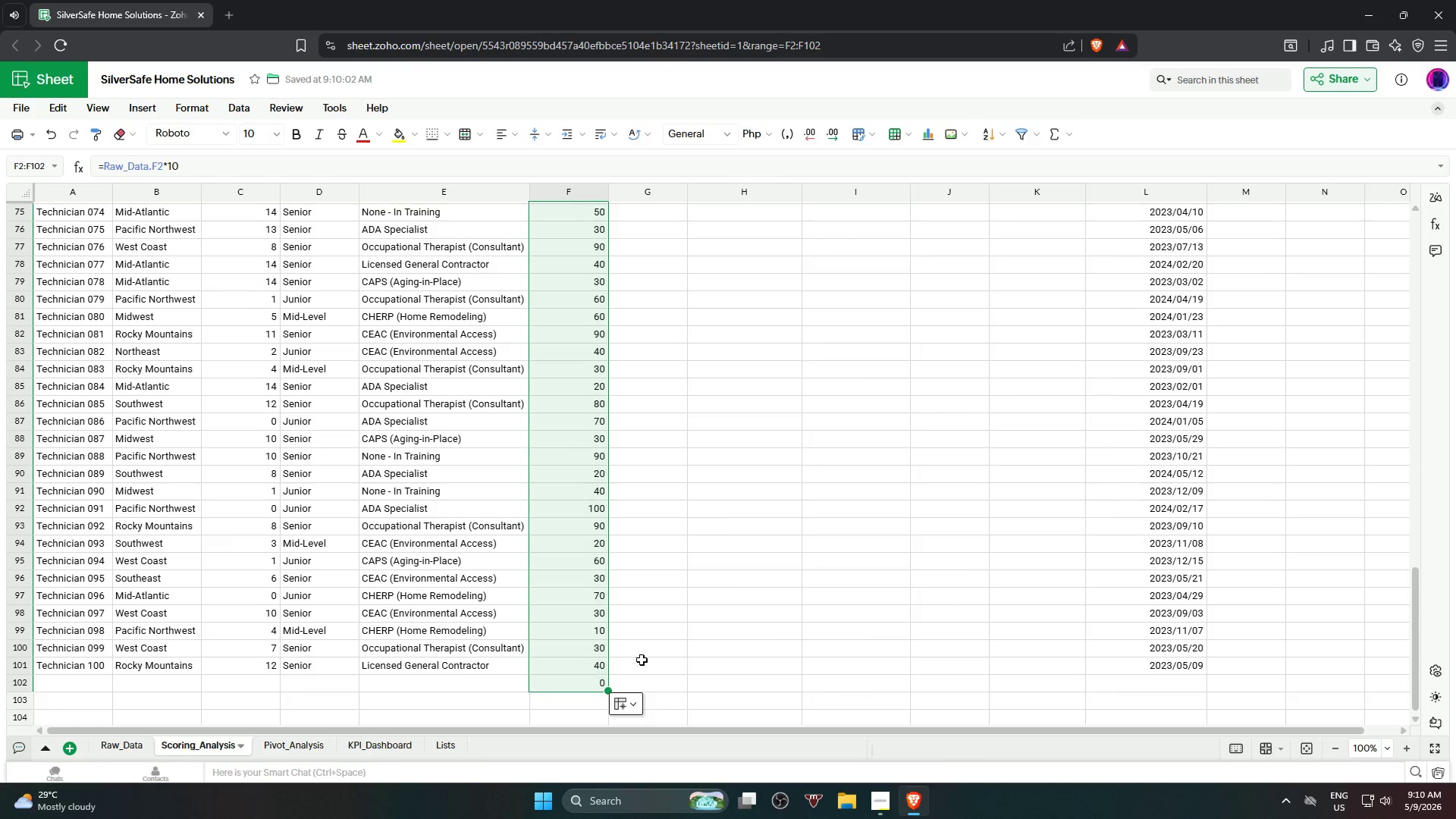 
scroll: coordinate [592, 474], scroll_direction: down, amount: 17.0
 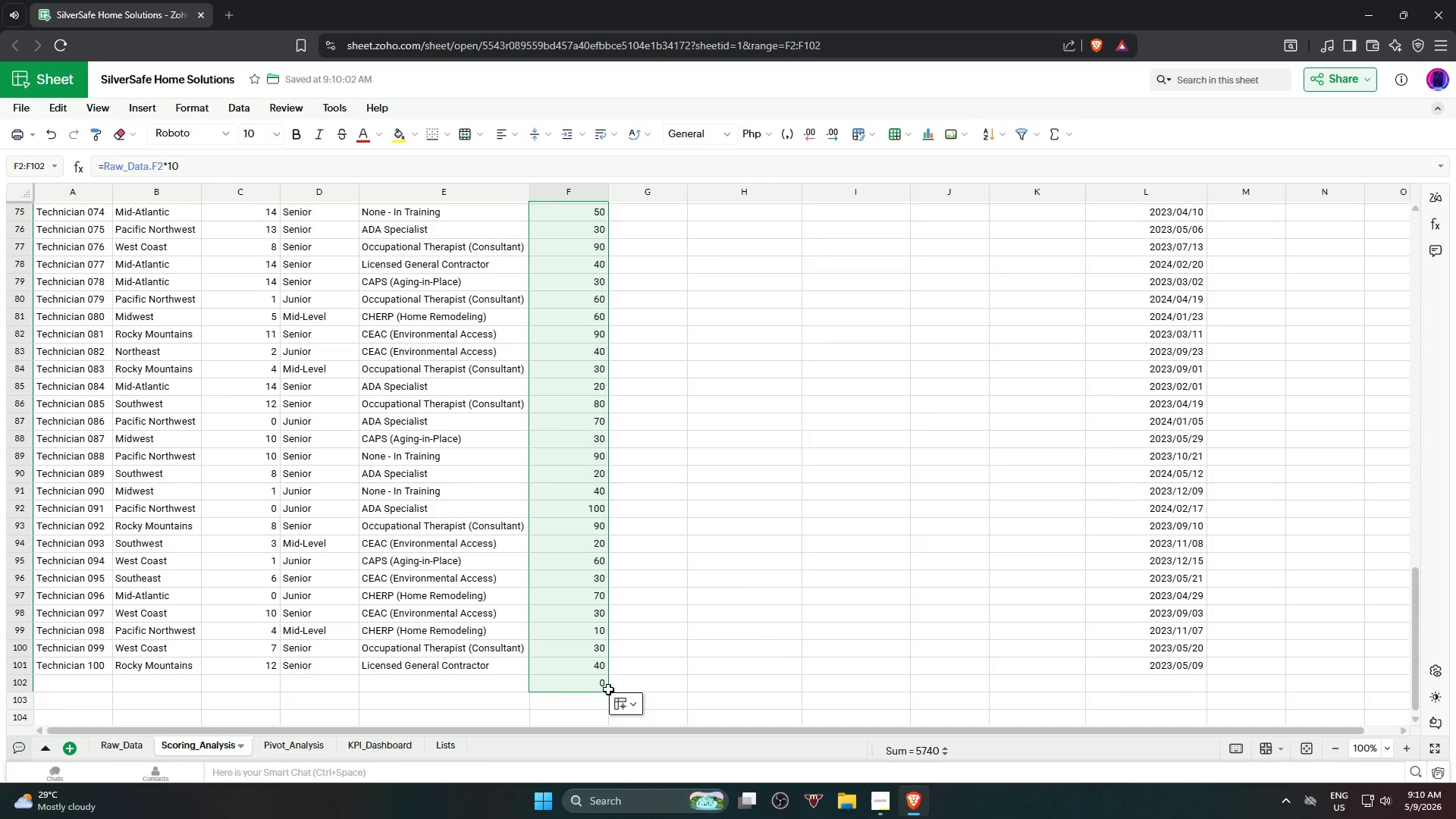 
left_click_drag(start_coordinate=[608, 691], to_coordinate=[609, 675])
 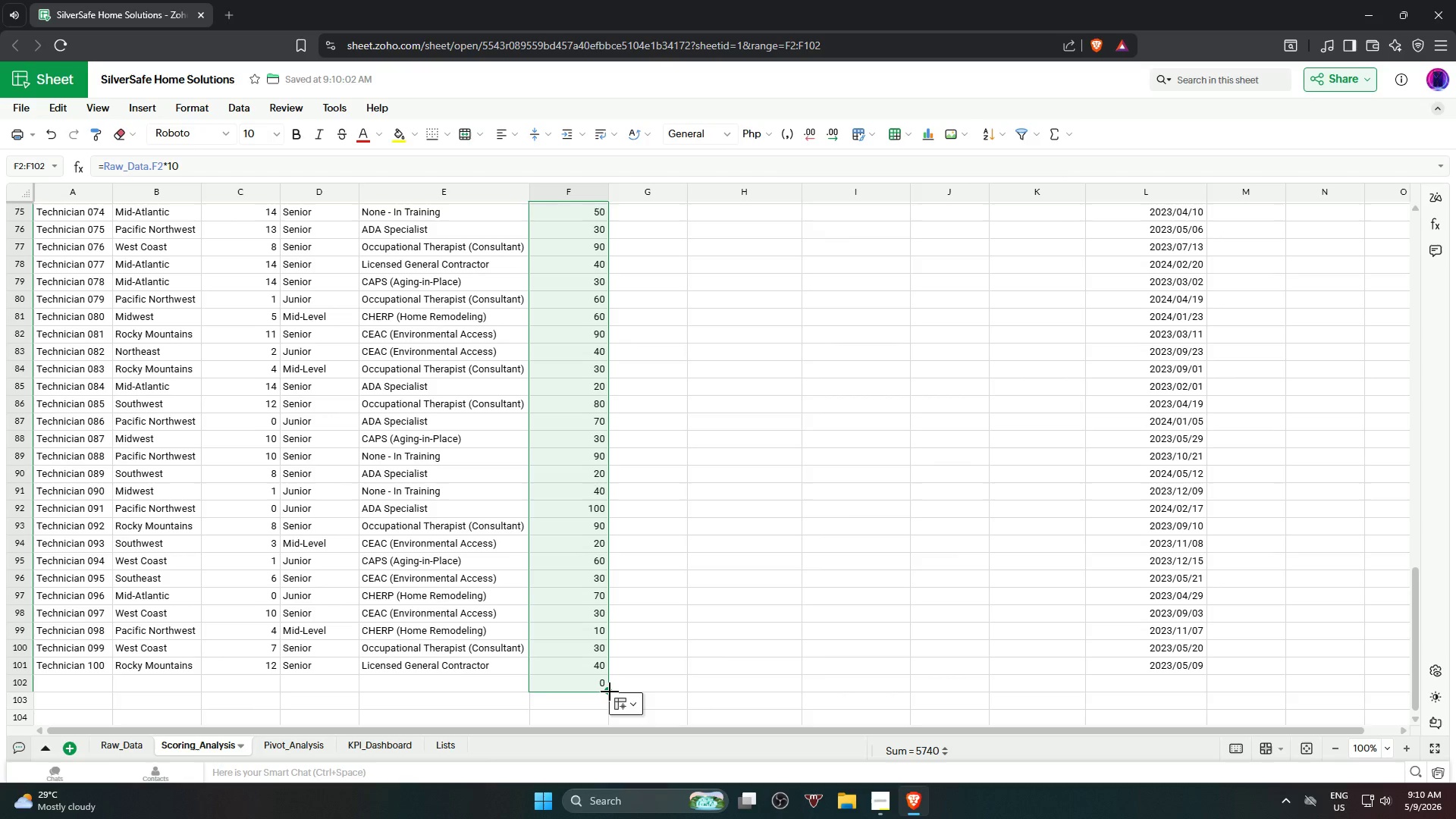 
left_click_drag(start_coordinate=[609, 691], to_coordinate=[607, 679])
 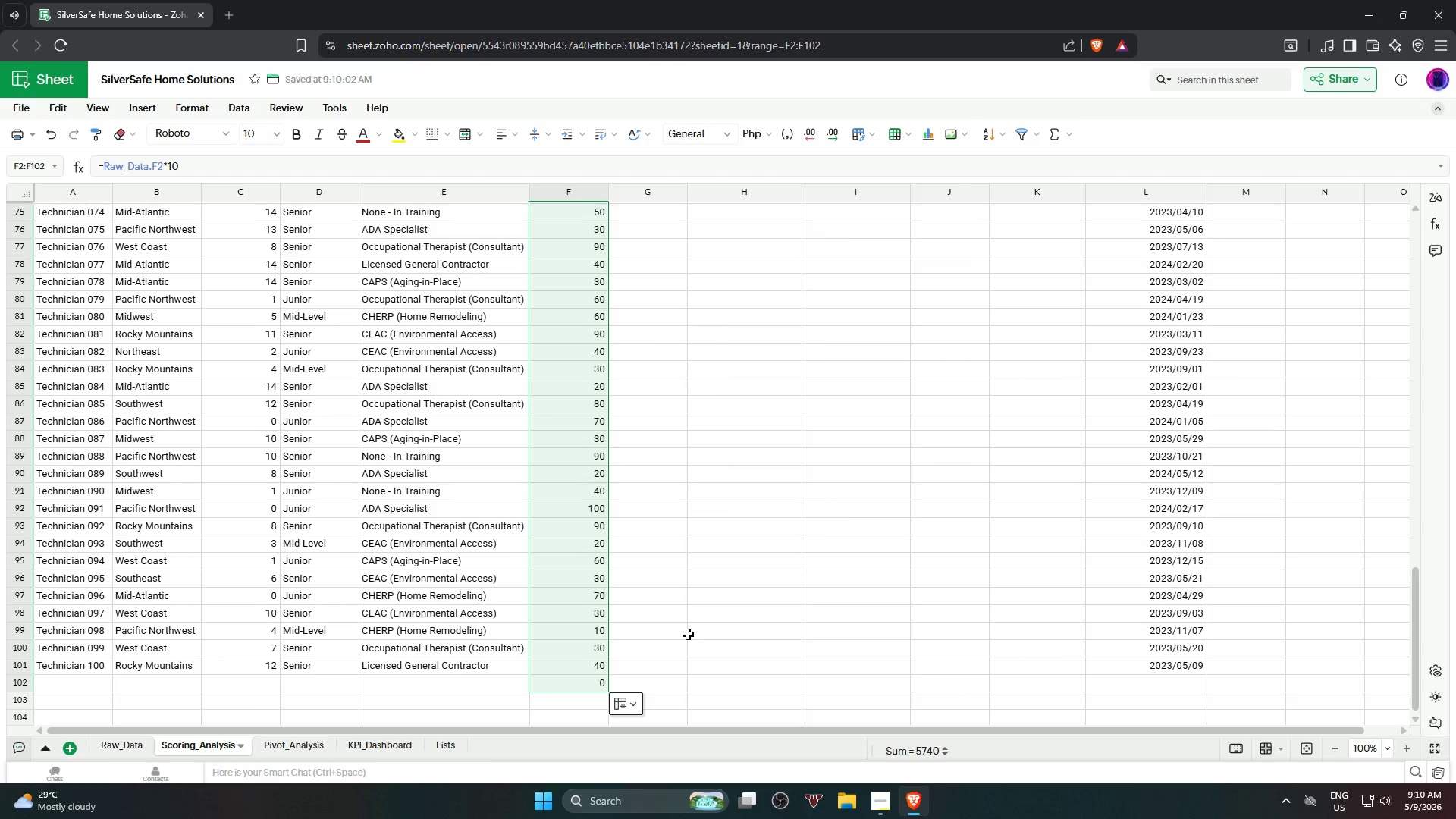 
key(Control+ControlLeft)
 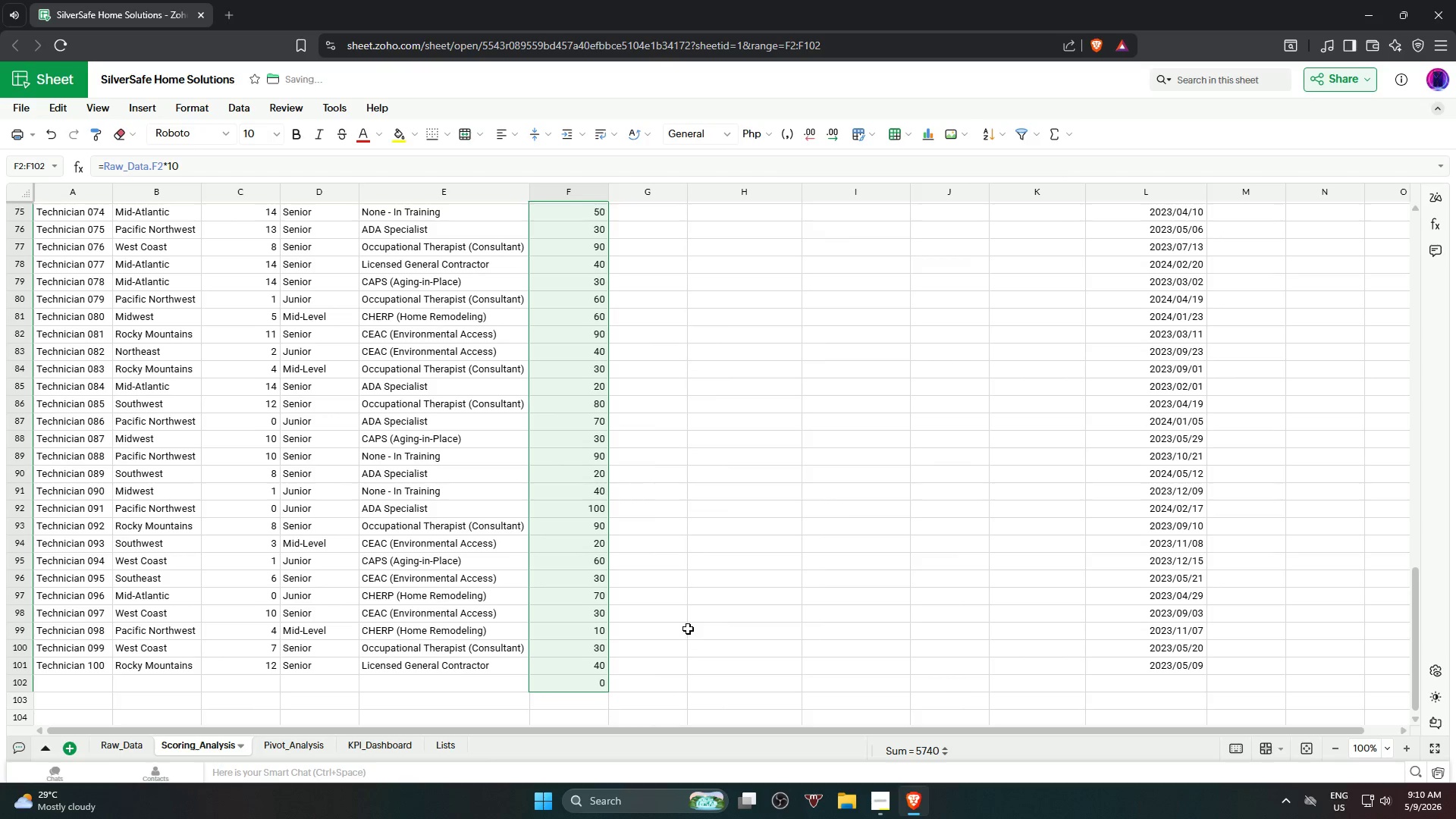 
key(Control+Z)
 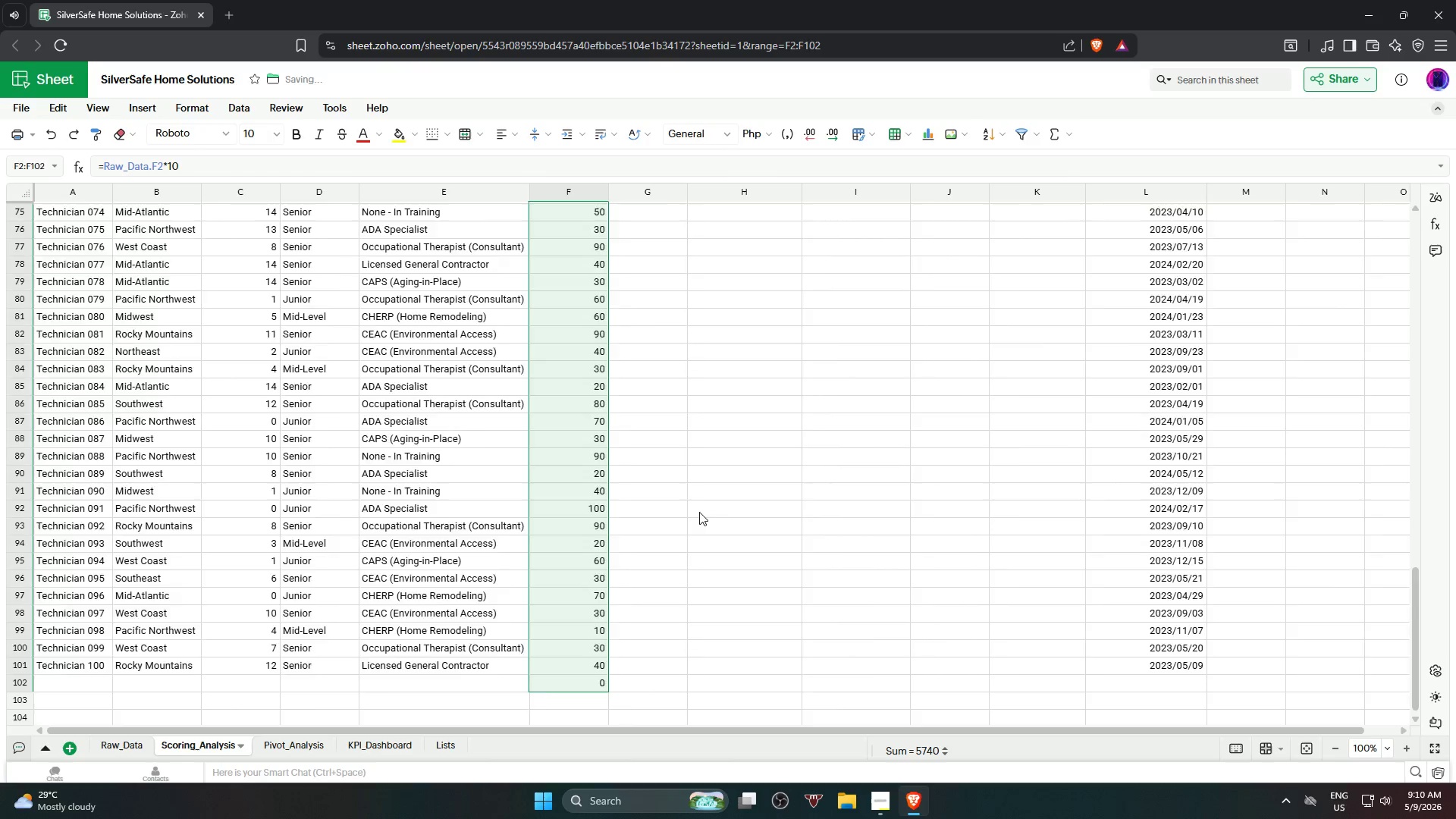 
scroll: coordinate [699, 510], scroll_direction: up, amount: 9.0
 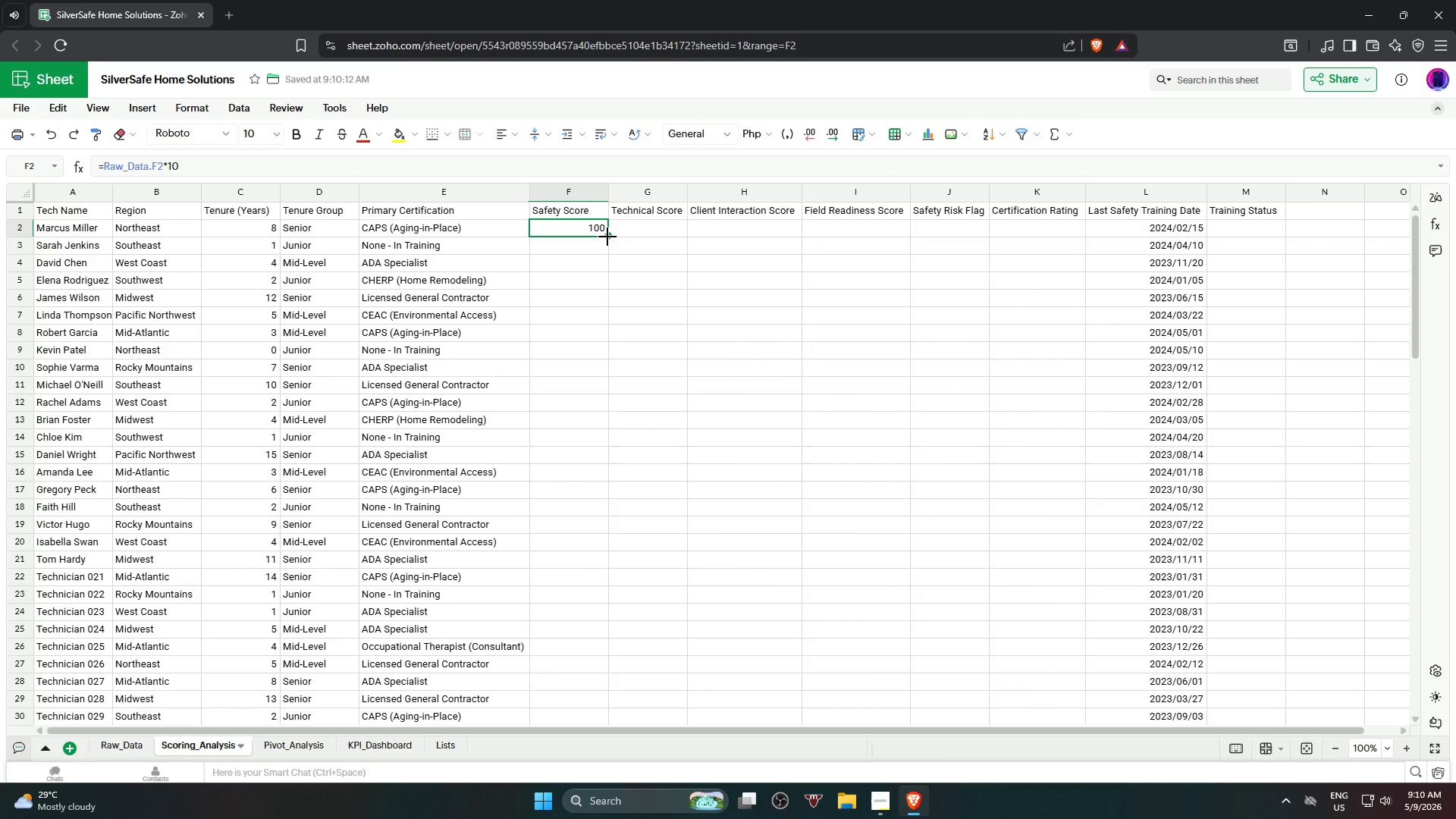 
left_click_drag(start_coordinate=[607, 237], to_coordinate=[592, 588])
 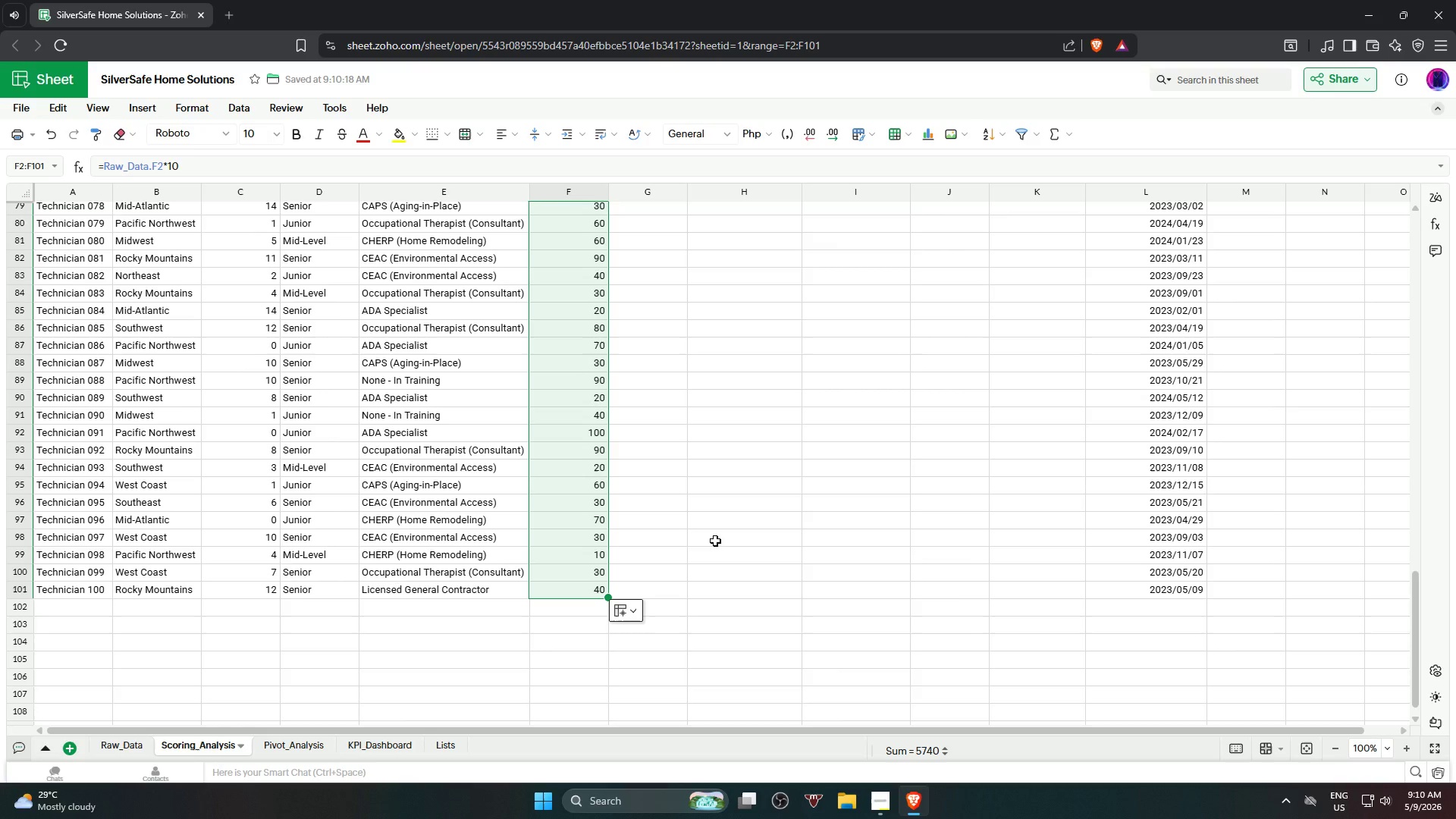 
scroll: coordinate [594, 592], scroll_direction: down, amount: 18.0
 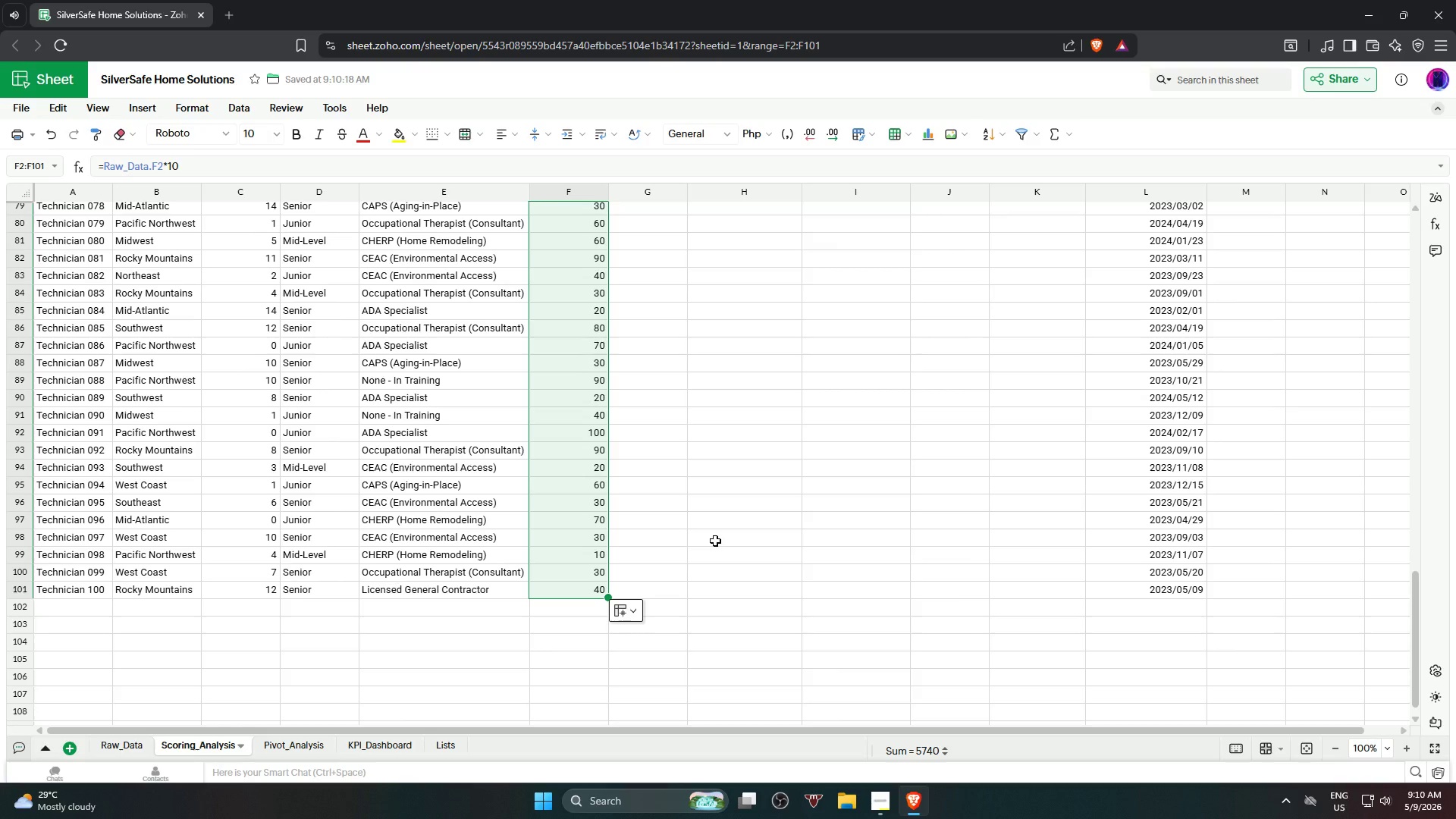 
scroll: coordinate [716, 307], scroll_direction: up, amount: 28.0
 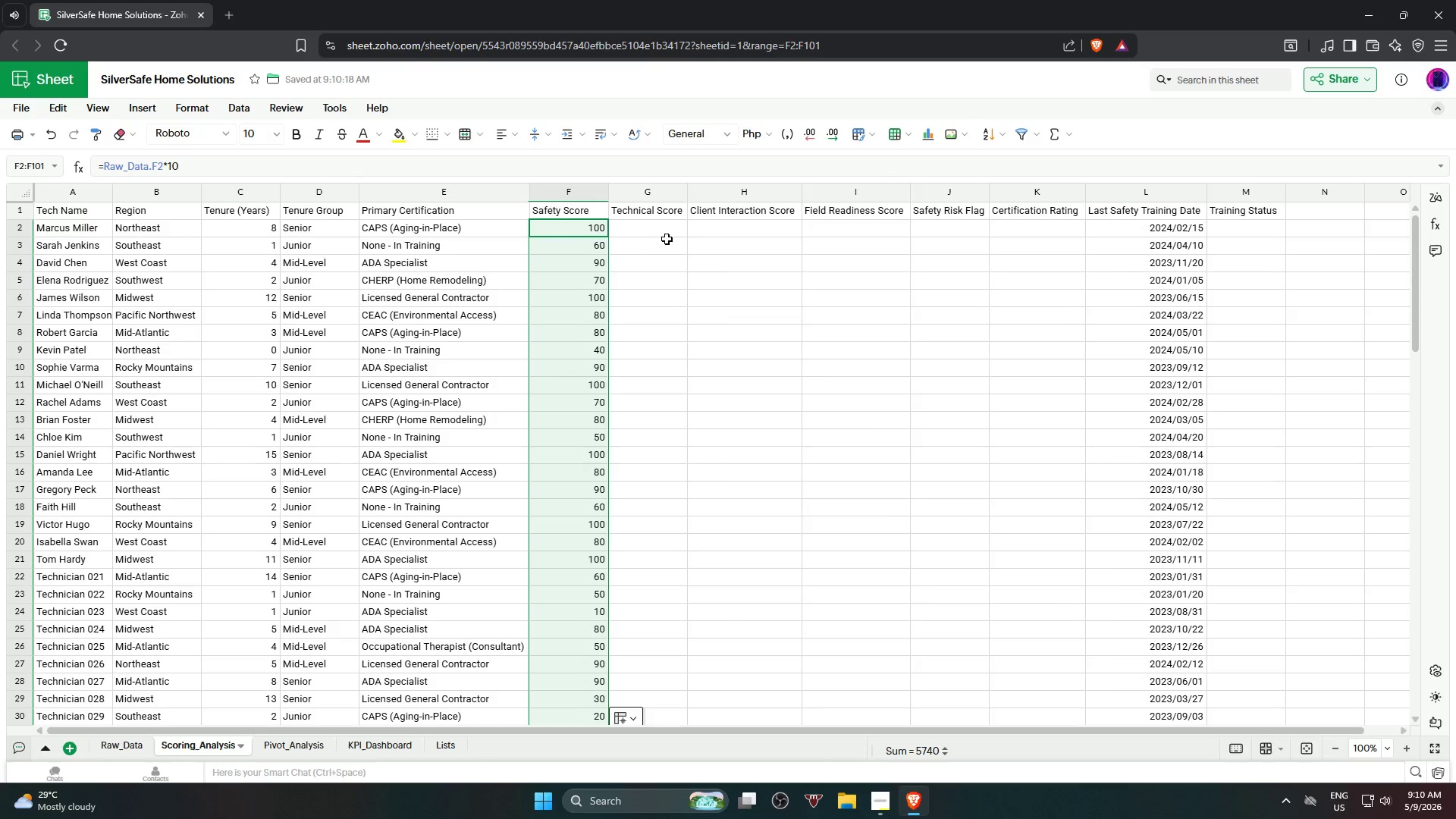 
left_click([666, 239])
 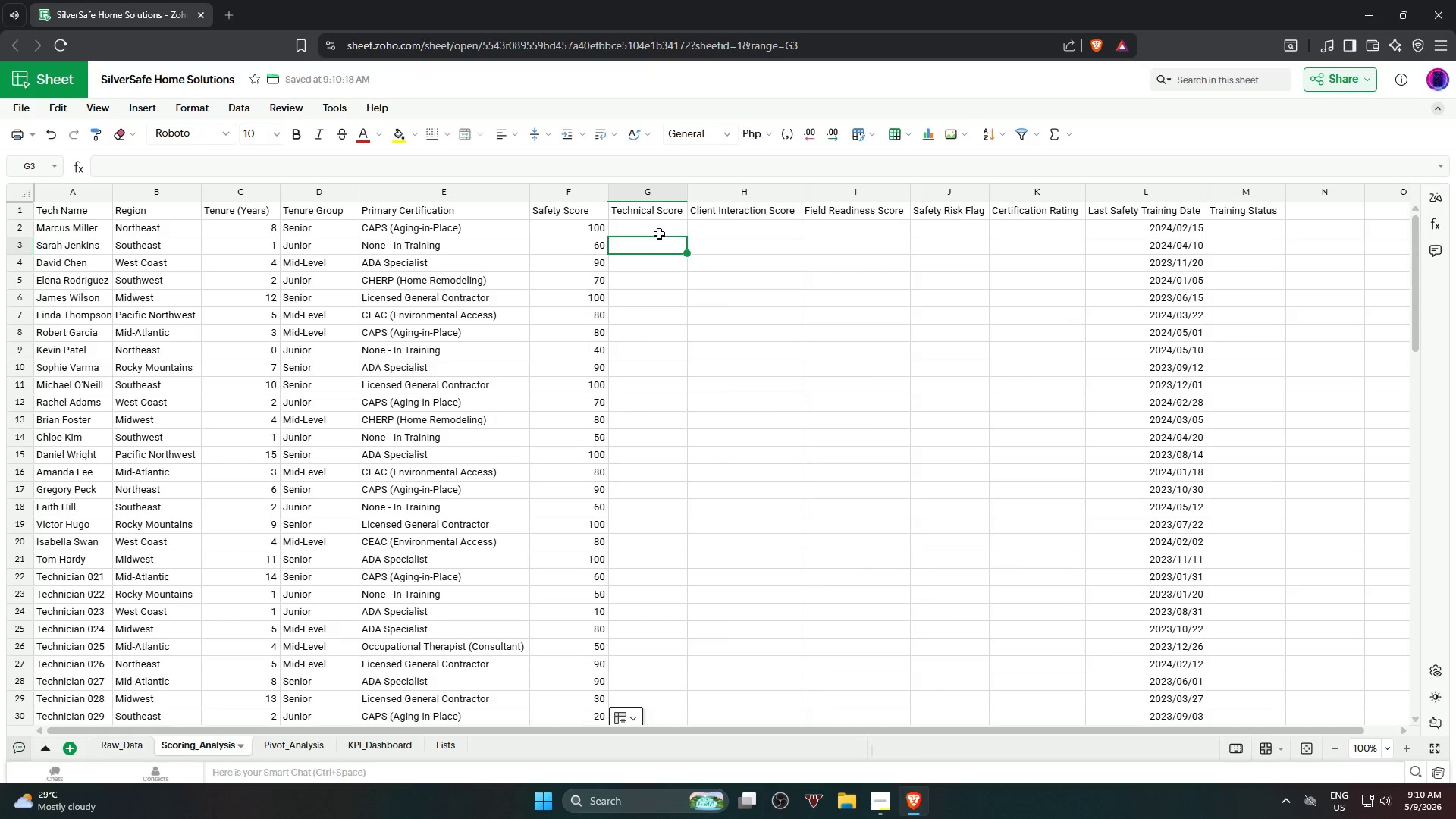 
left_click([659, 232])
 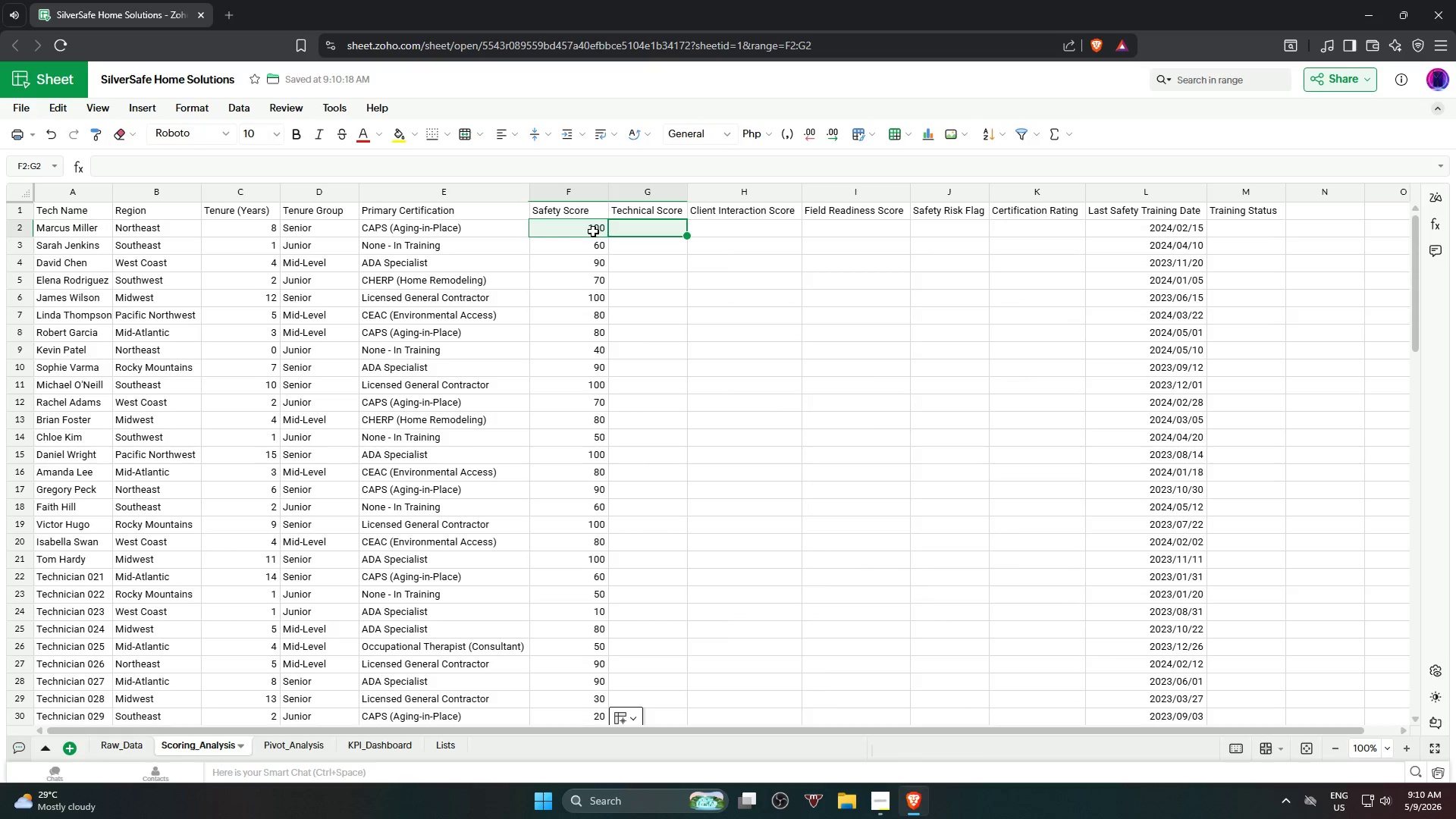 
left_click([592, 233])
 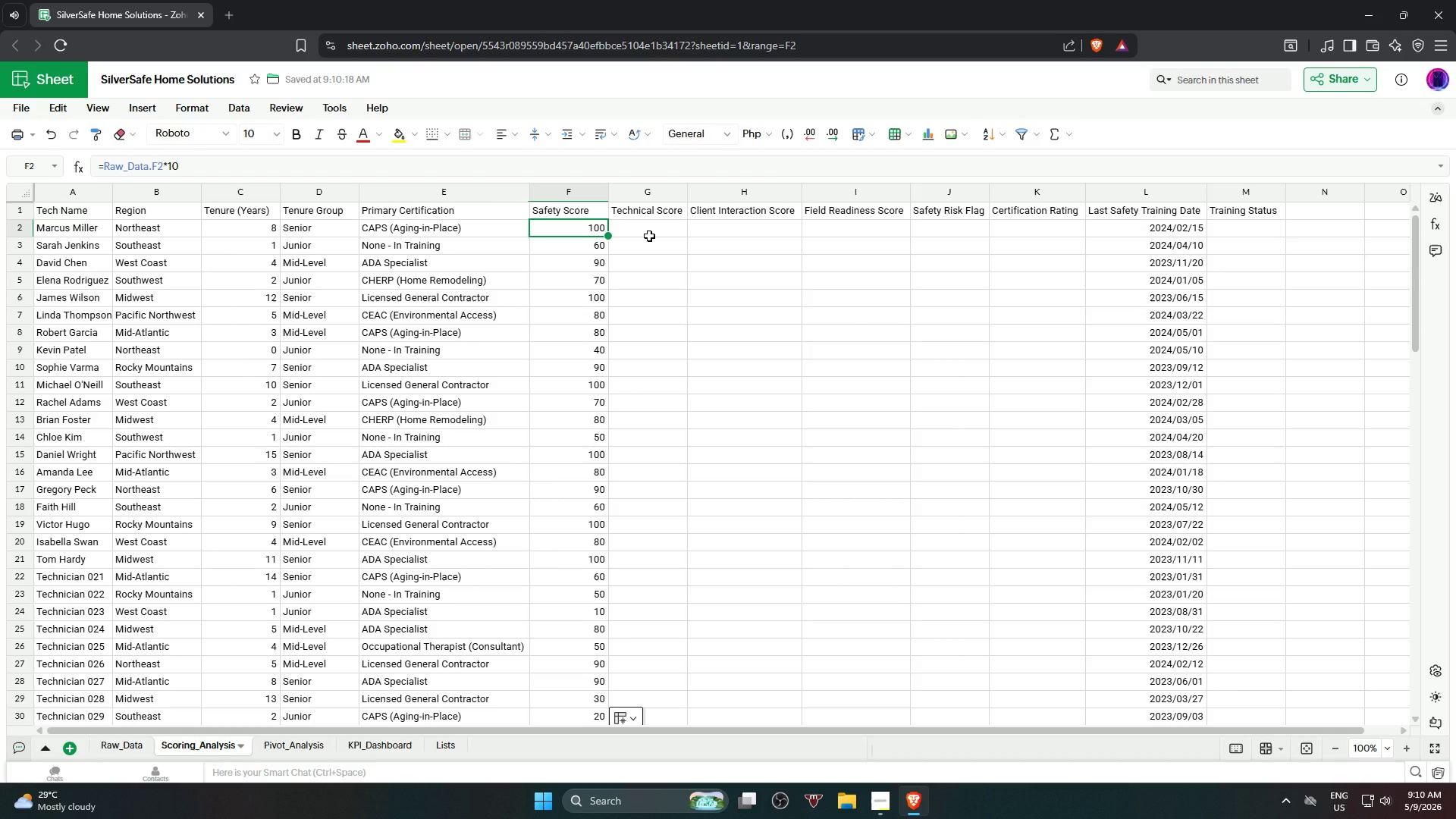 
wait(11.5)
 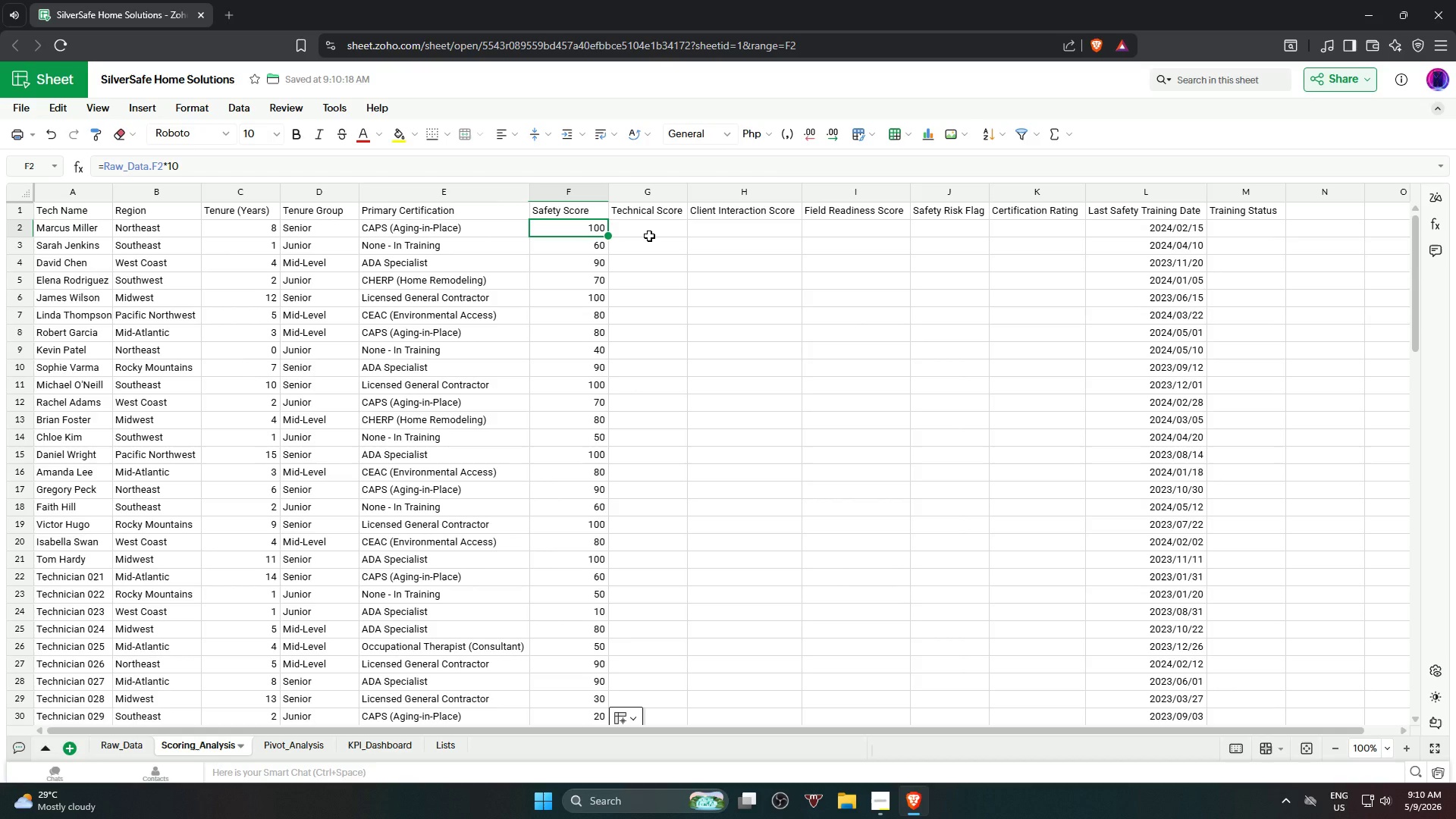 
left_click([649, 236])
 